 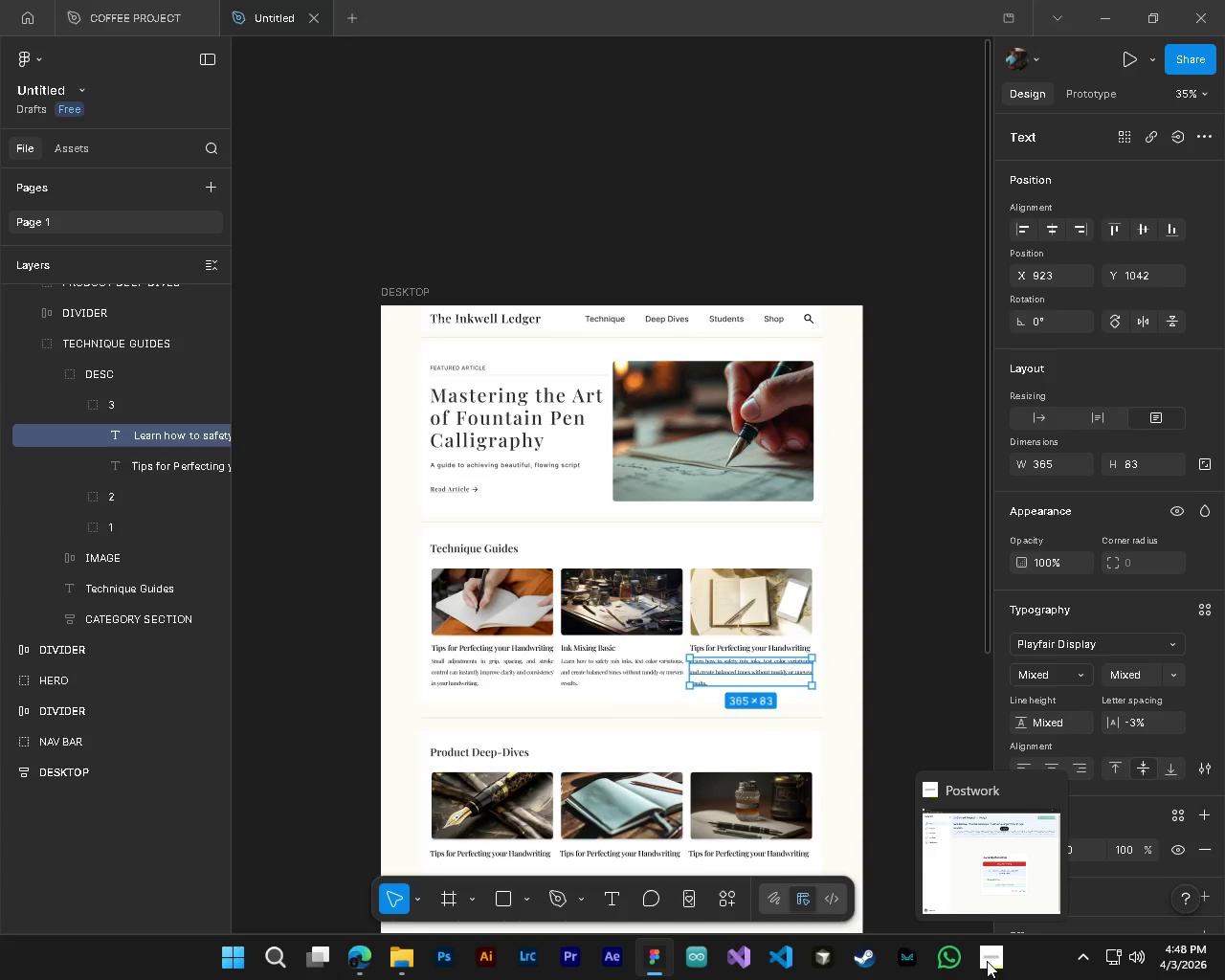 
hold_key(key=AltLeft, duration=0.48)
 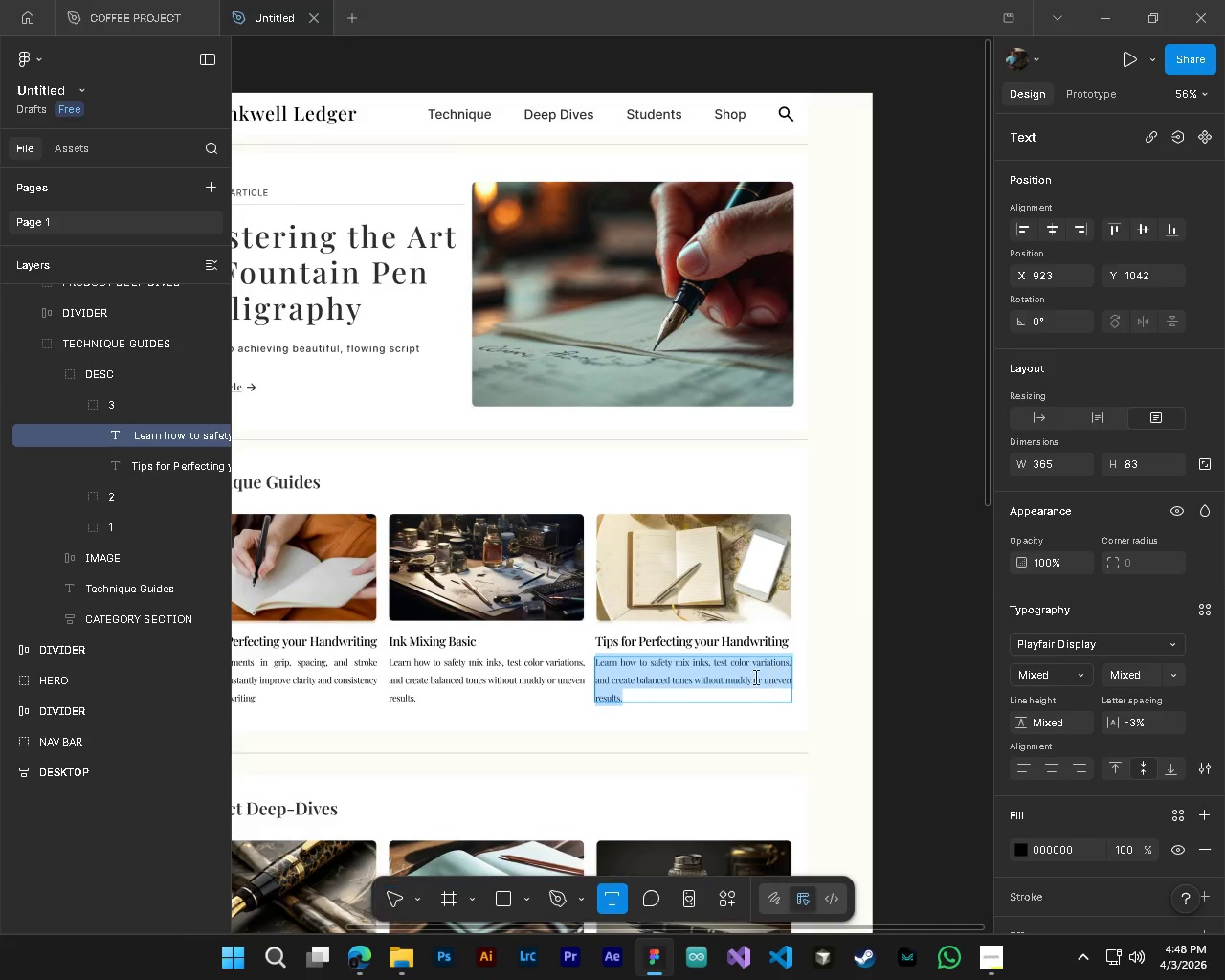 
key(T)
 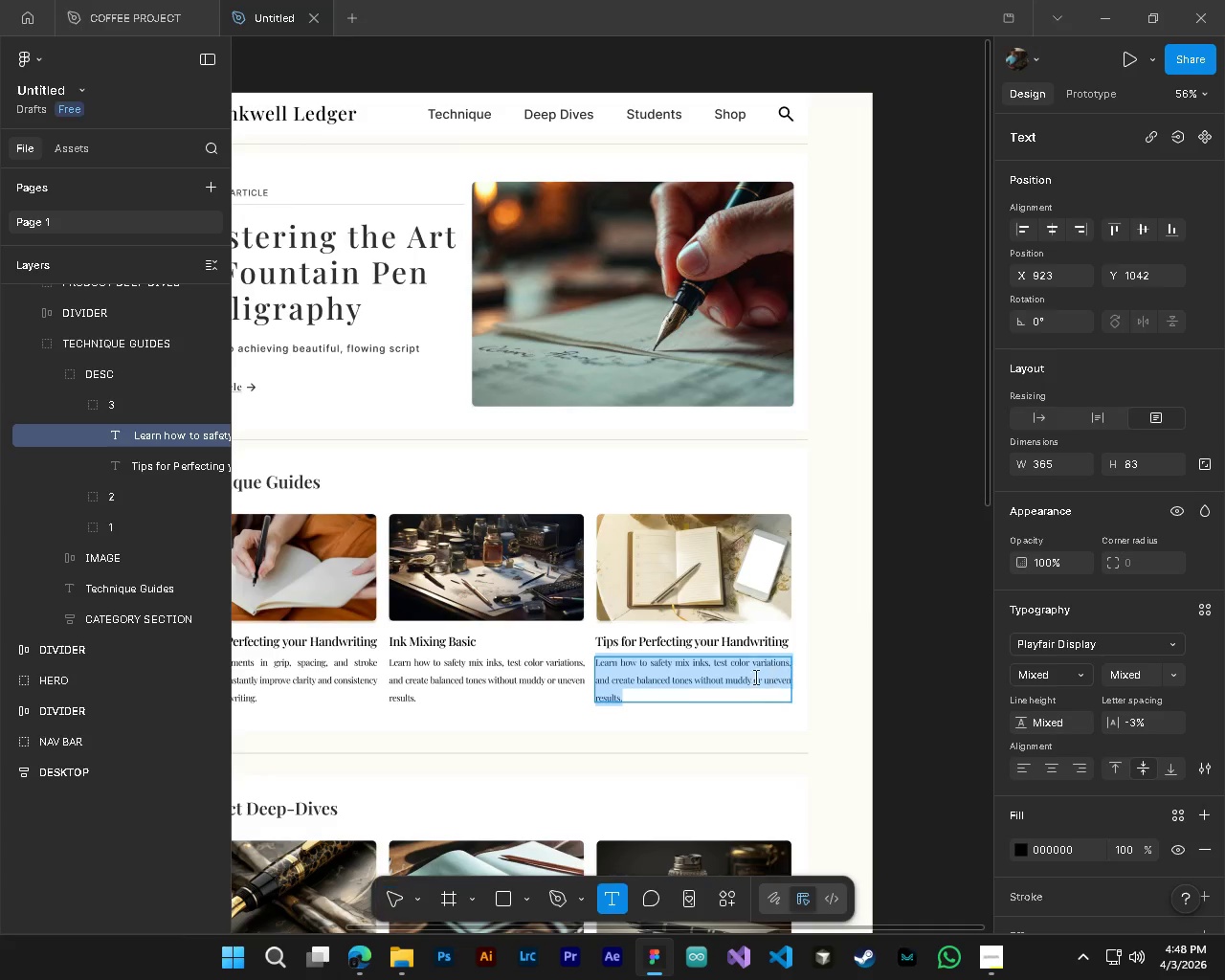 
hold_key(key=ControlLeft, duration=0.53)
 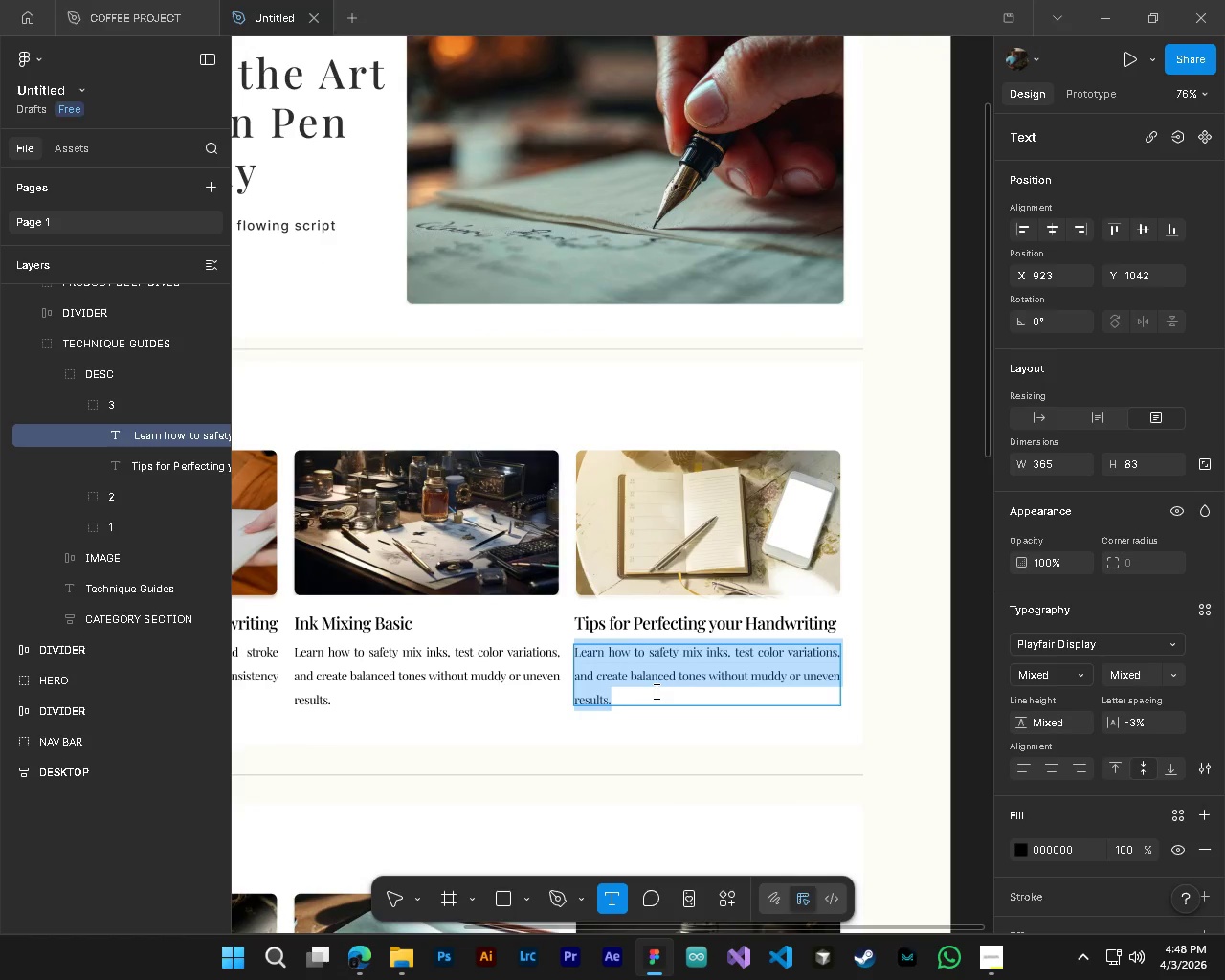 
hold_key(key=AltLeft, duration=0.45)
 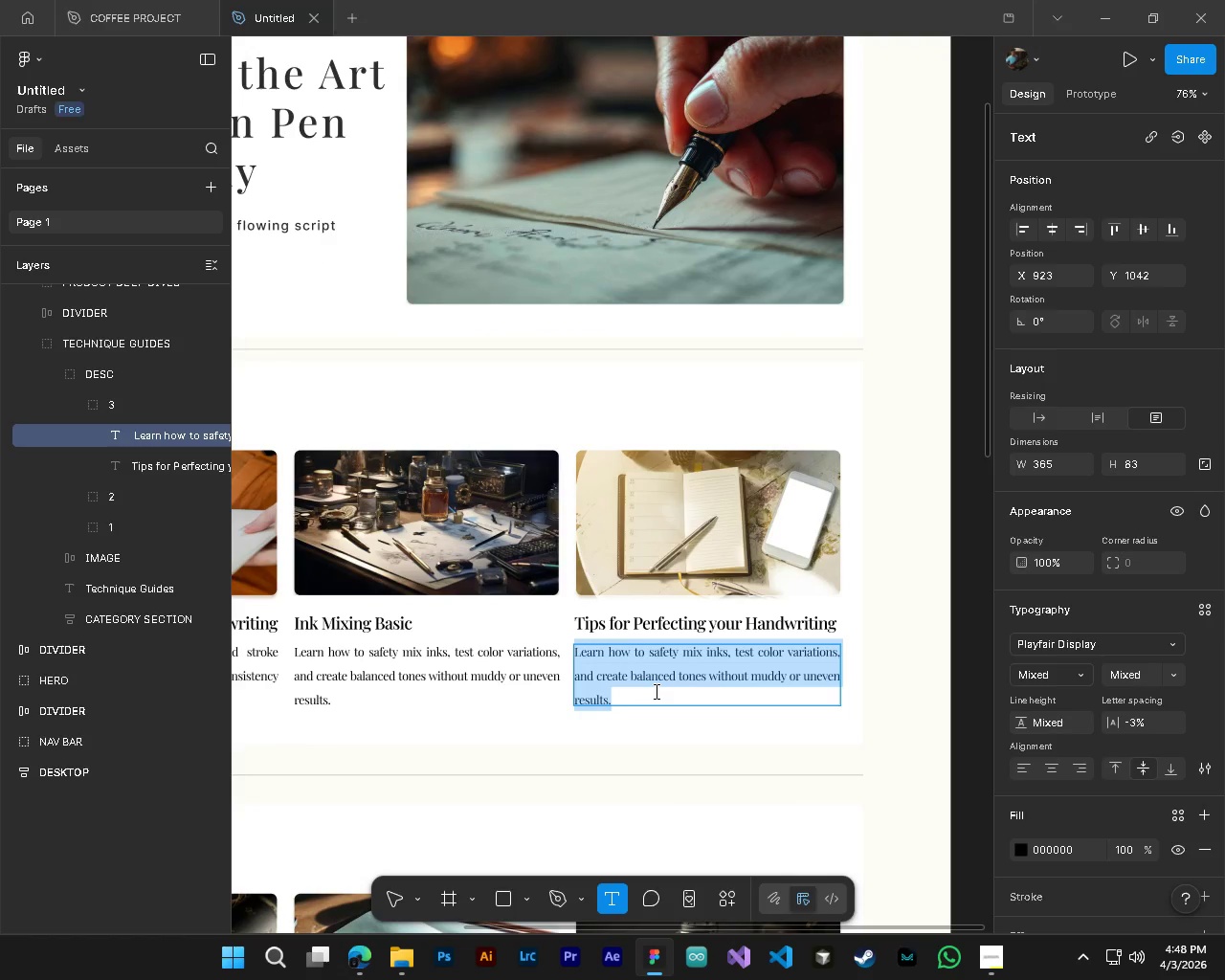 
scroll: coordinate [655, 691], scroll_direction: up, amount: 7.0
 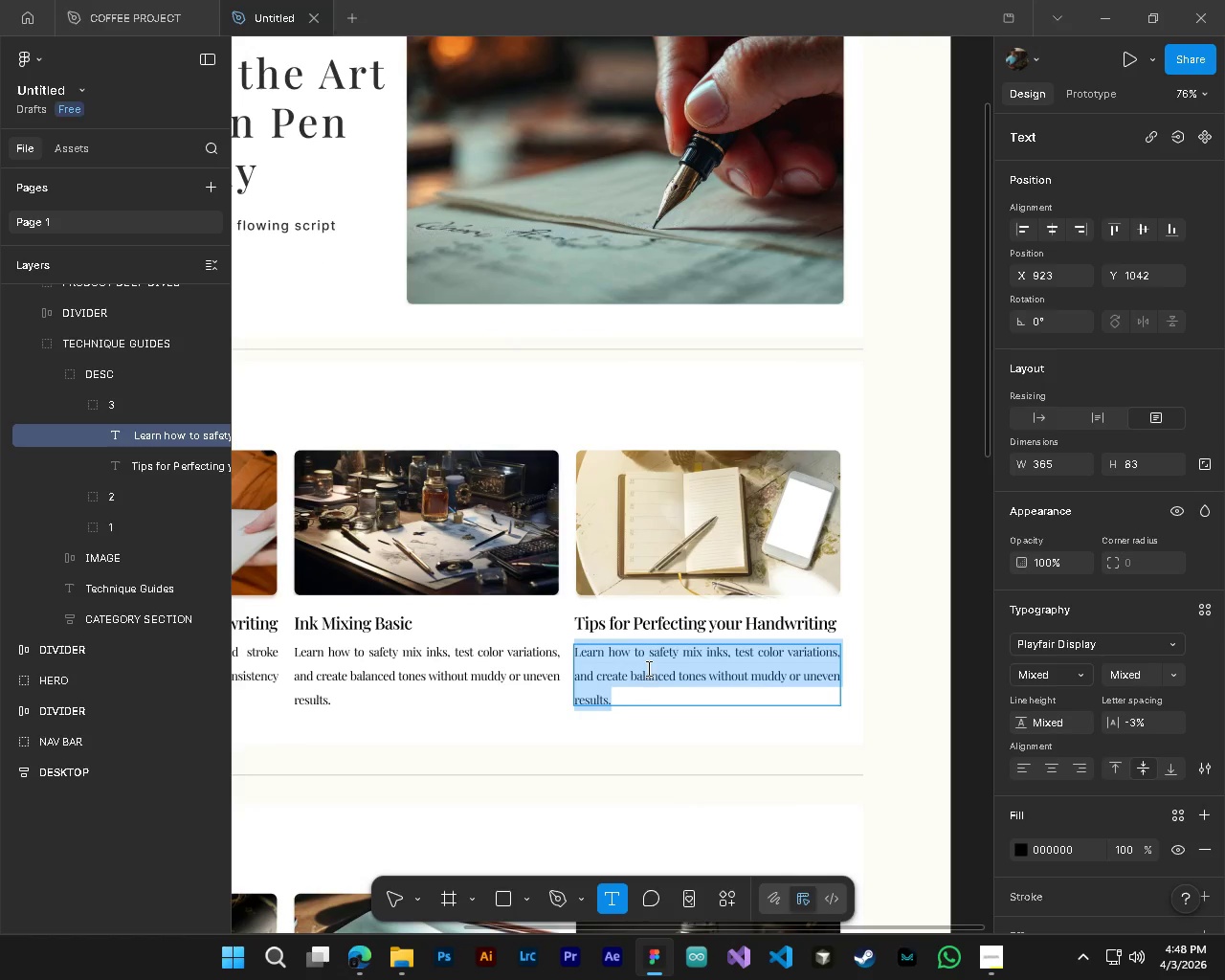 
double_click([660, 623])
 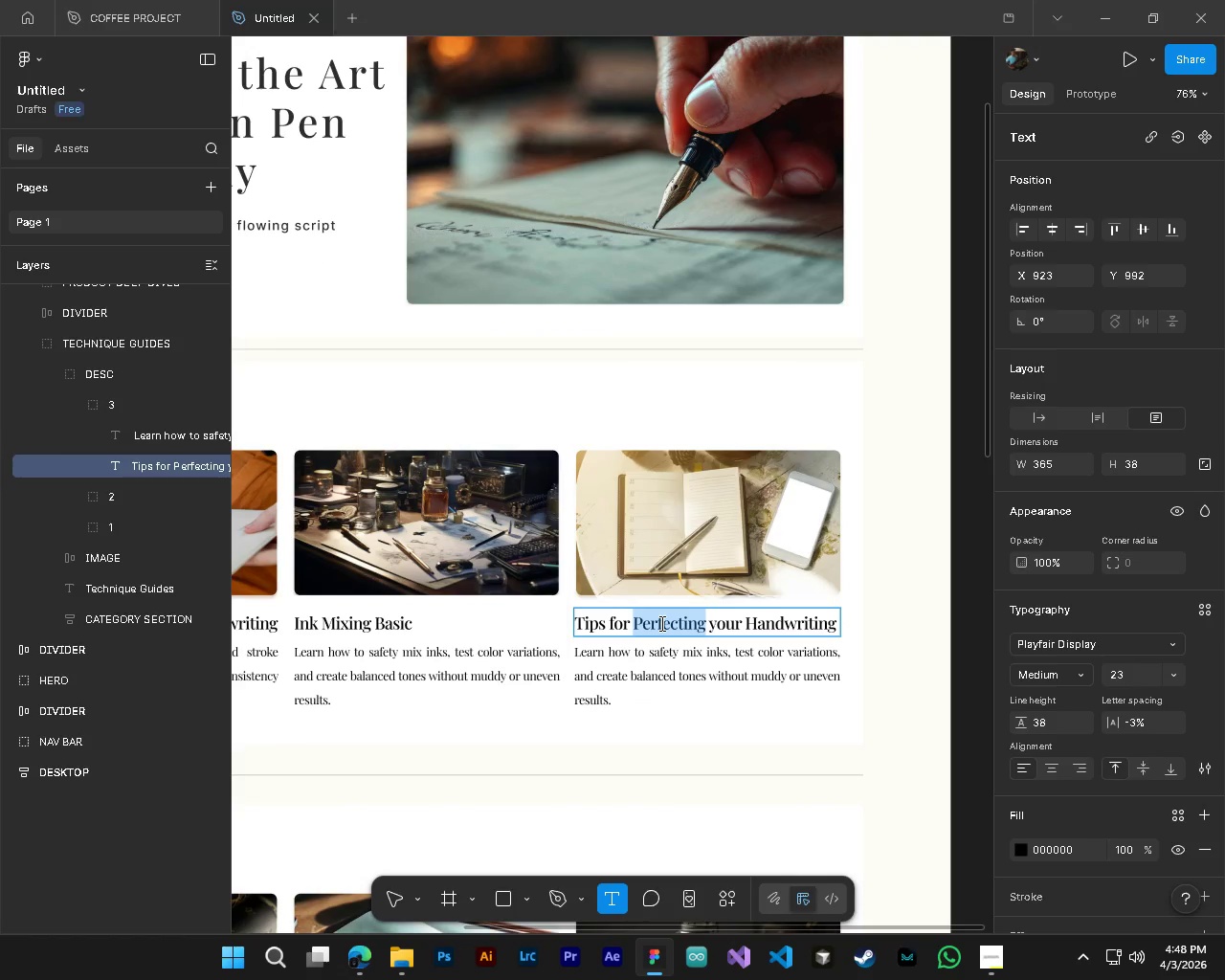 
hold_key(key=ControlLeft, duration=0.45)
 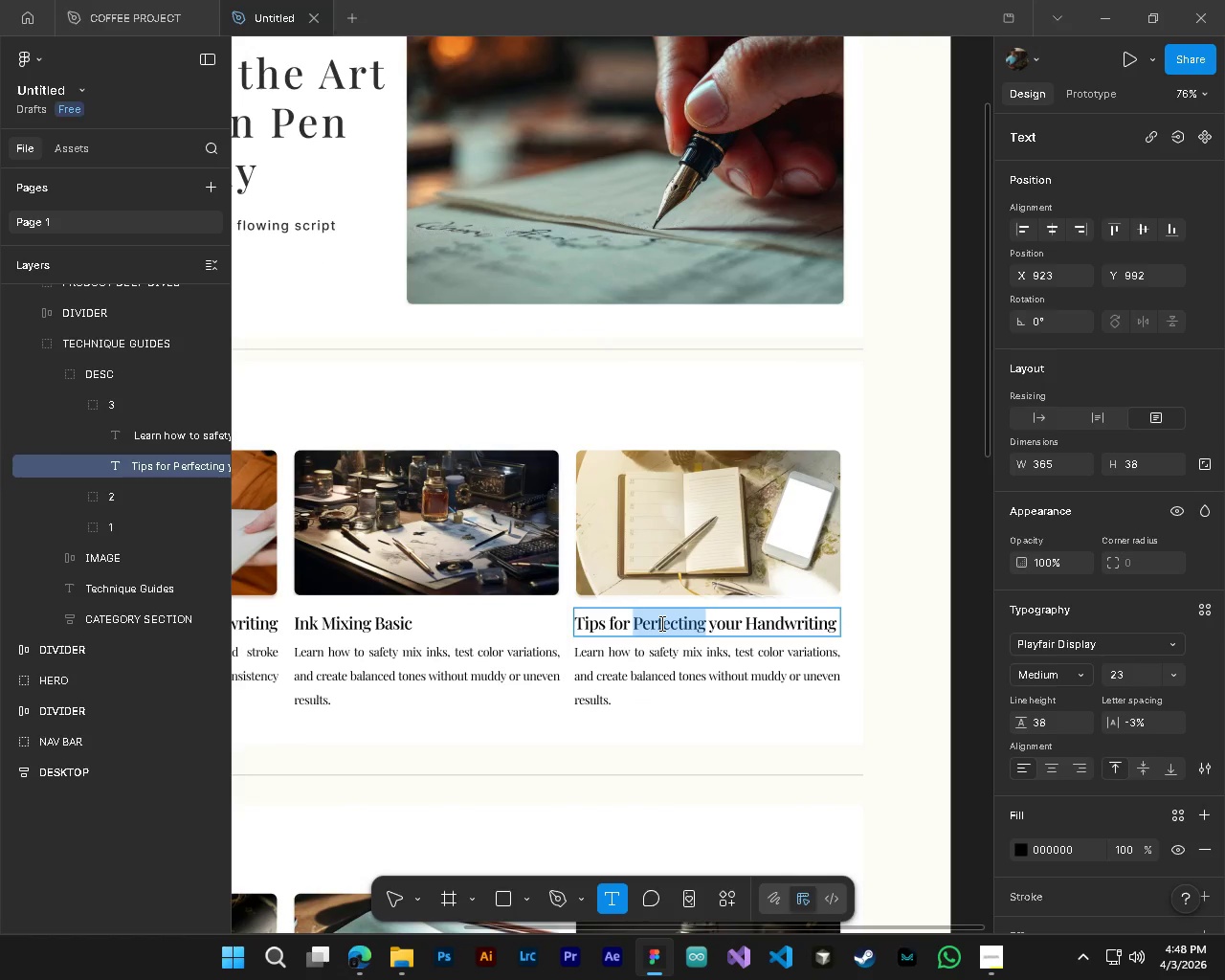 
key(Control+A)
 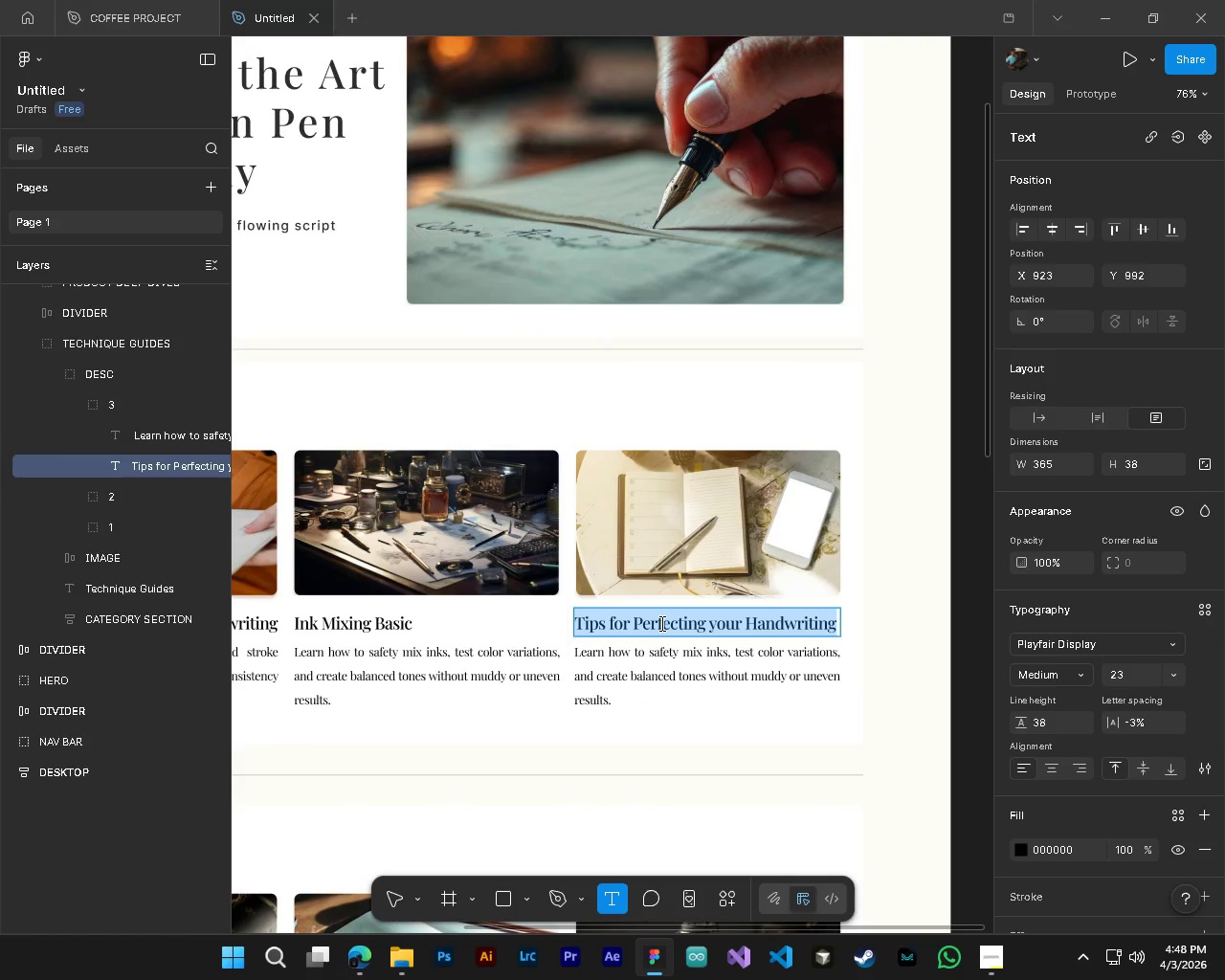 
type(The Art of Journaling)
 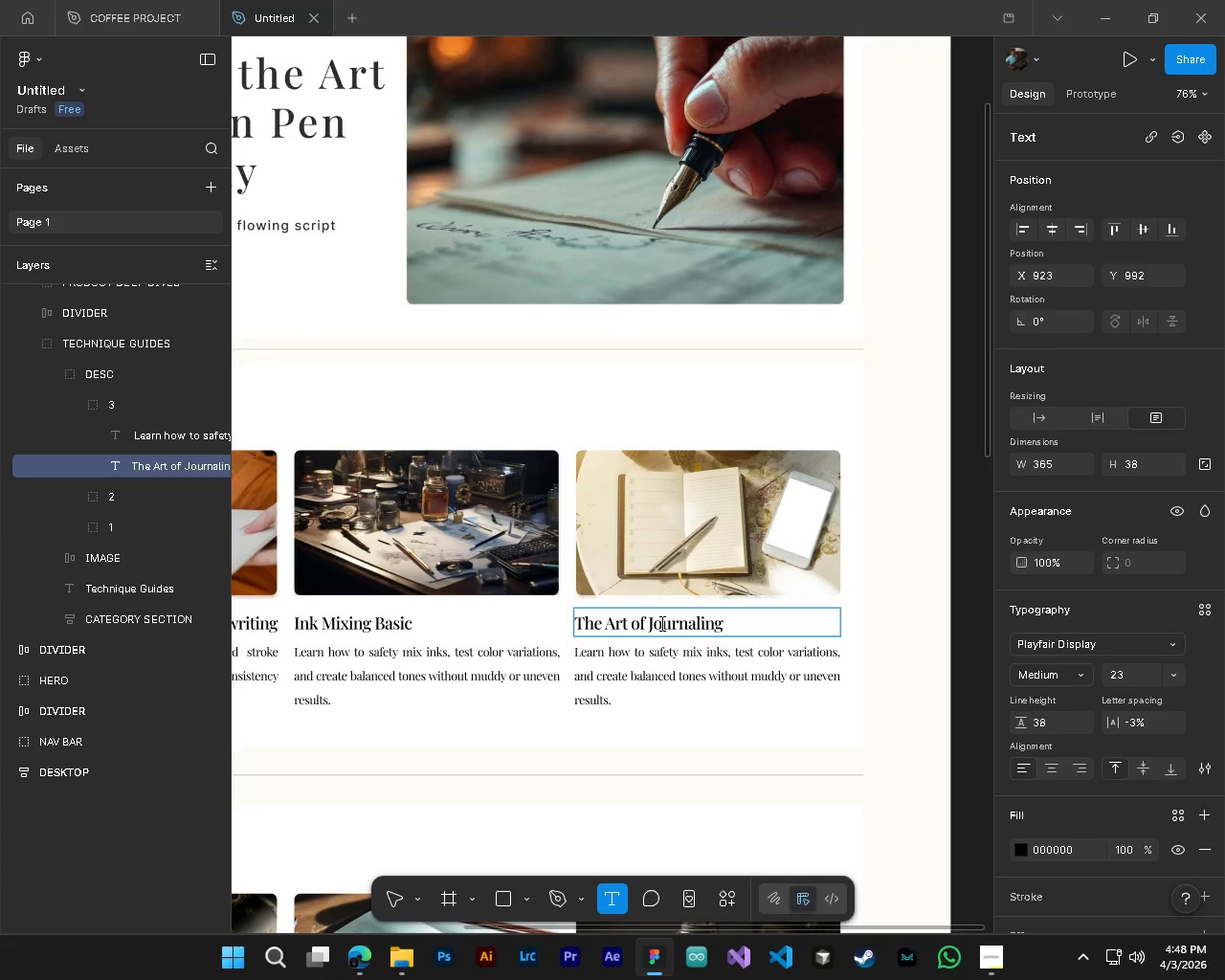 
double_click([639, 685])
 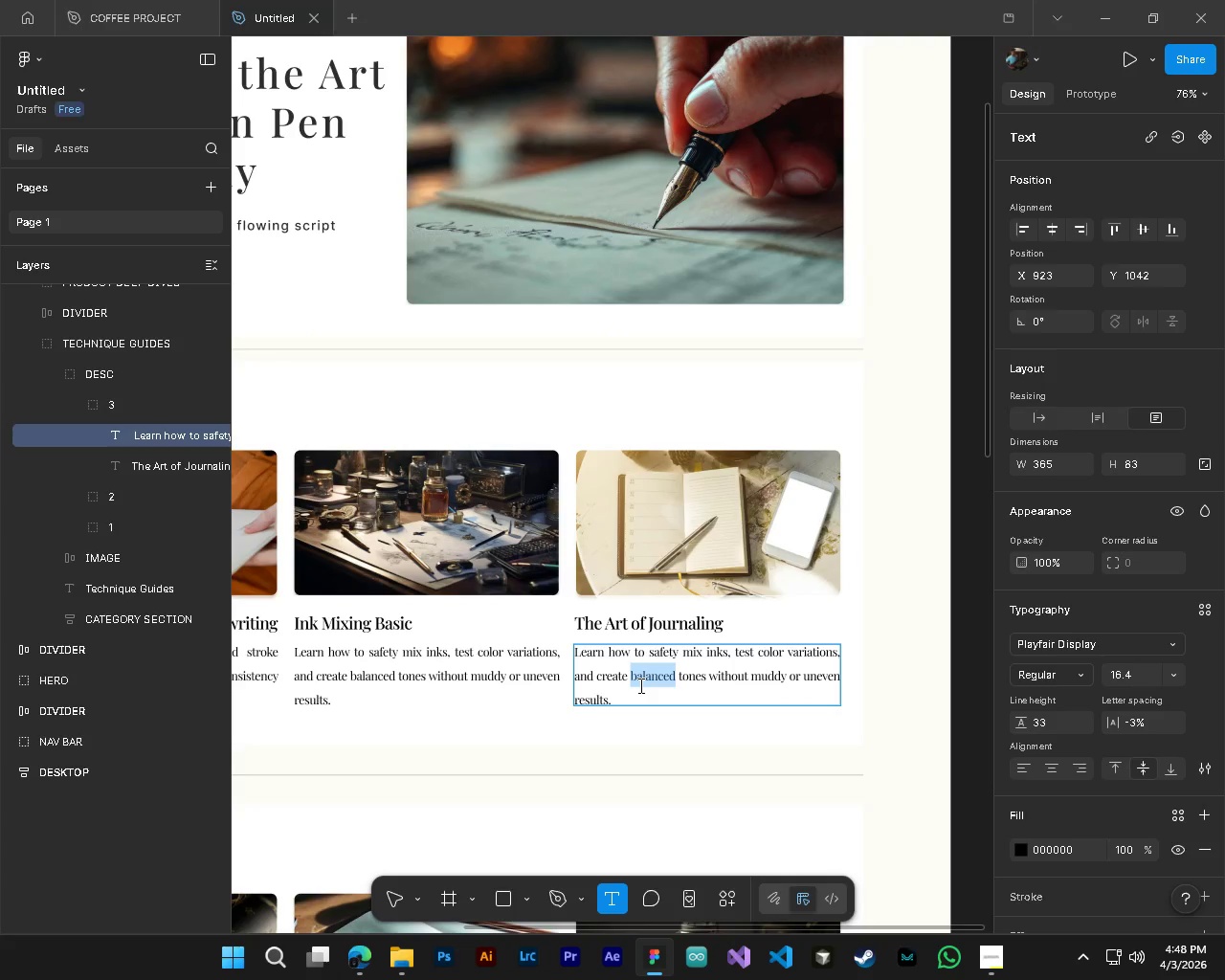 
key(Control+ControlLeft)
 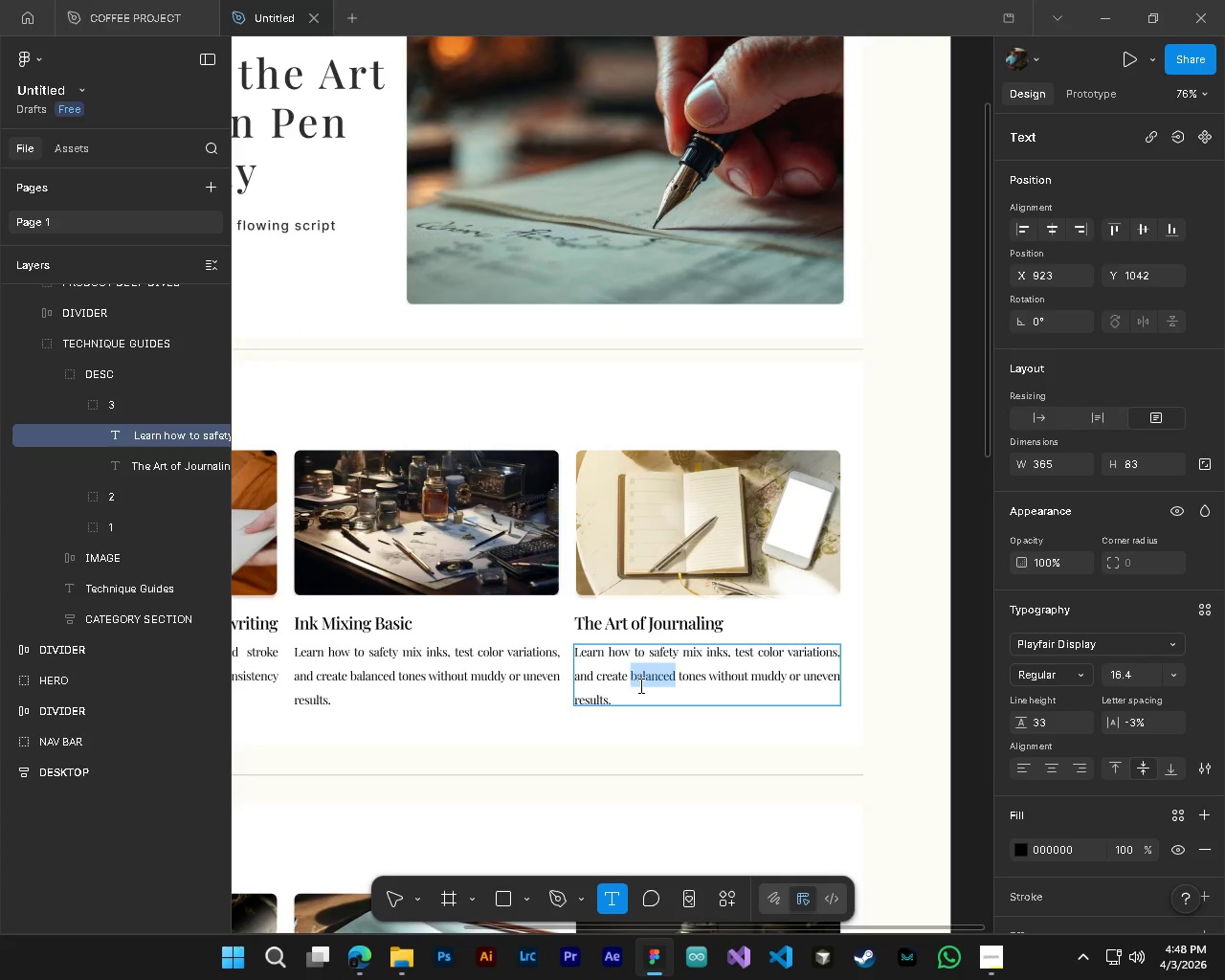 
key(Control+A)
 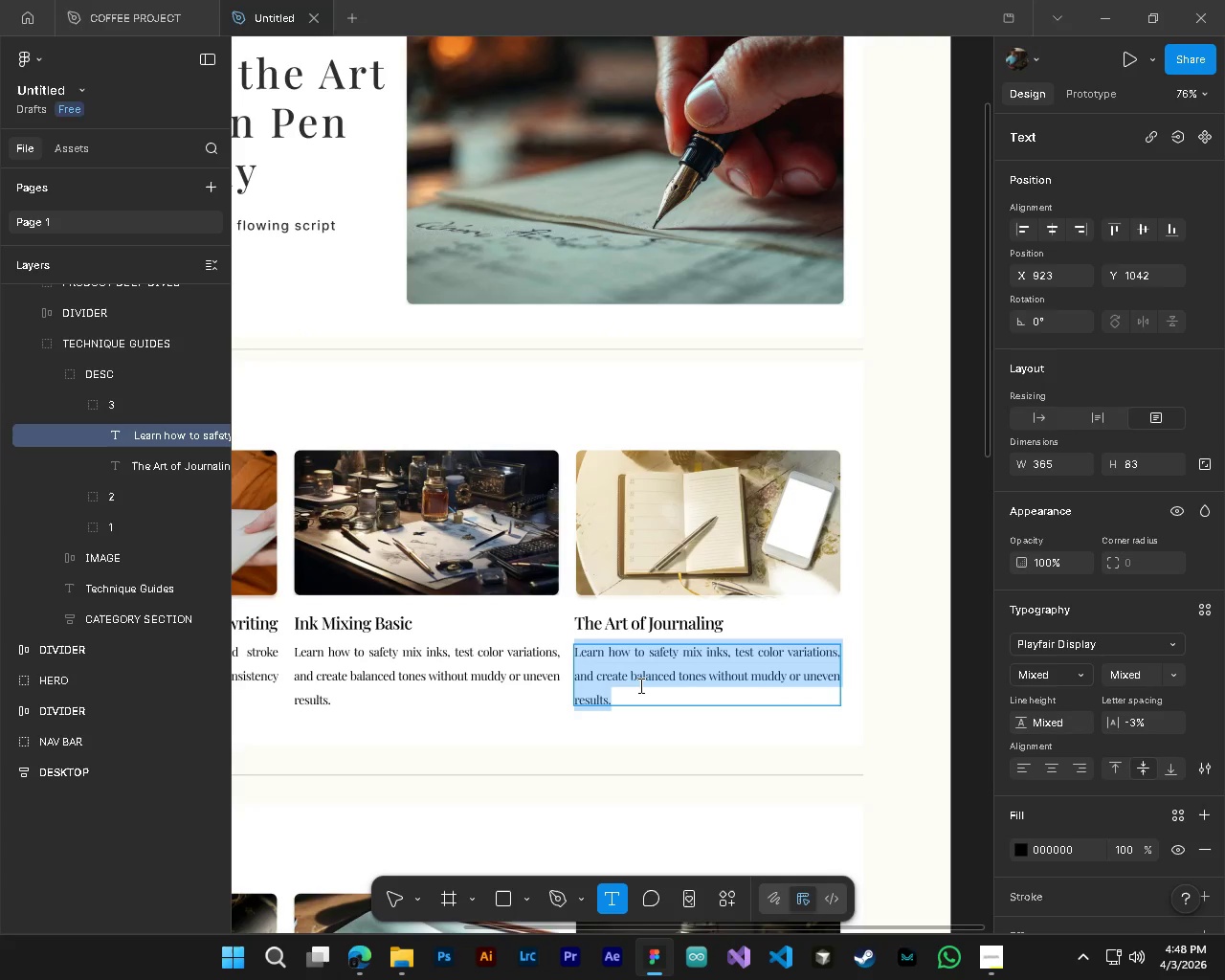 
type(Buil)
 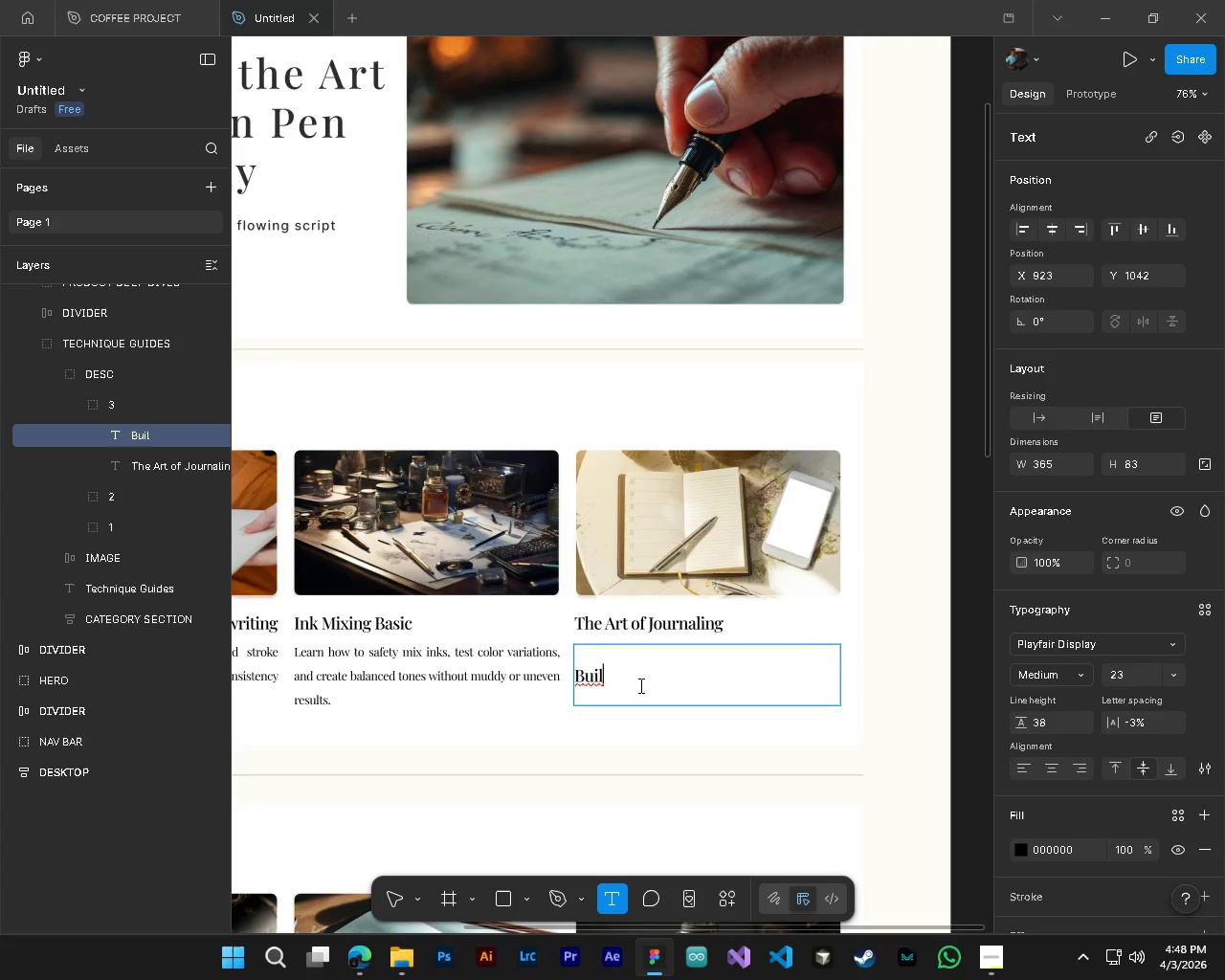 
key(Control+Z)
 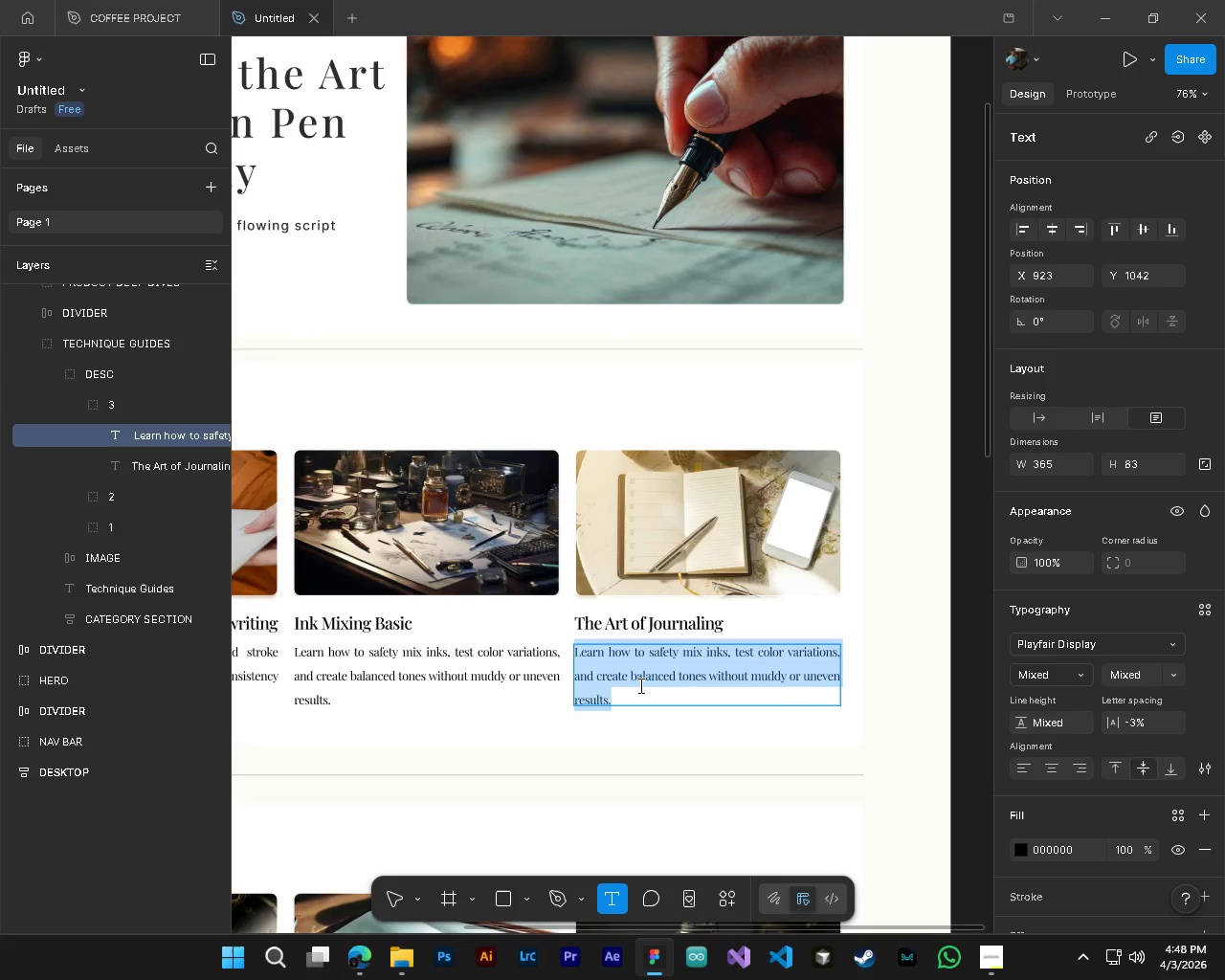 
left_click([639, 685])
 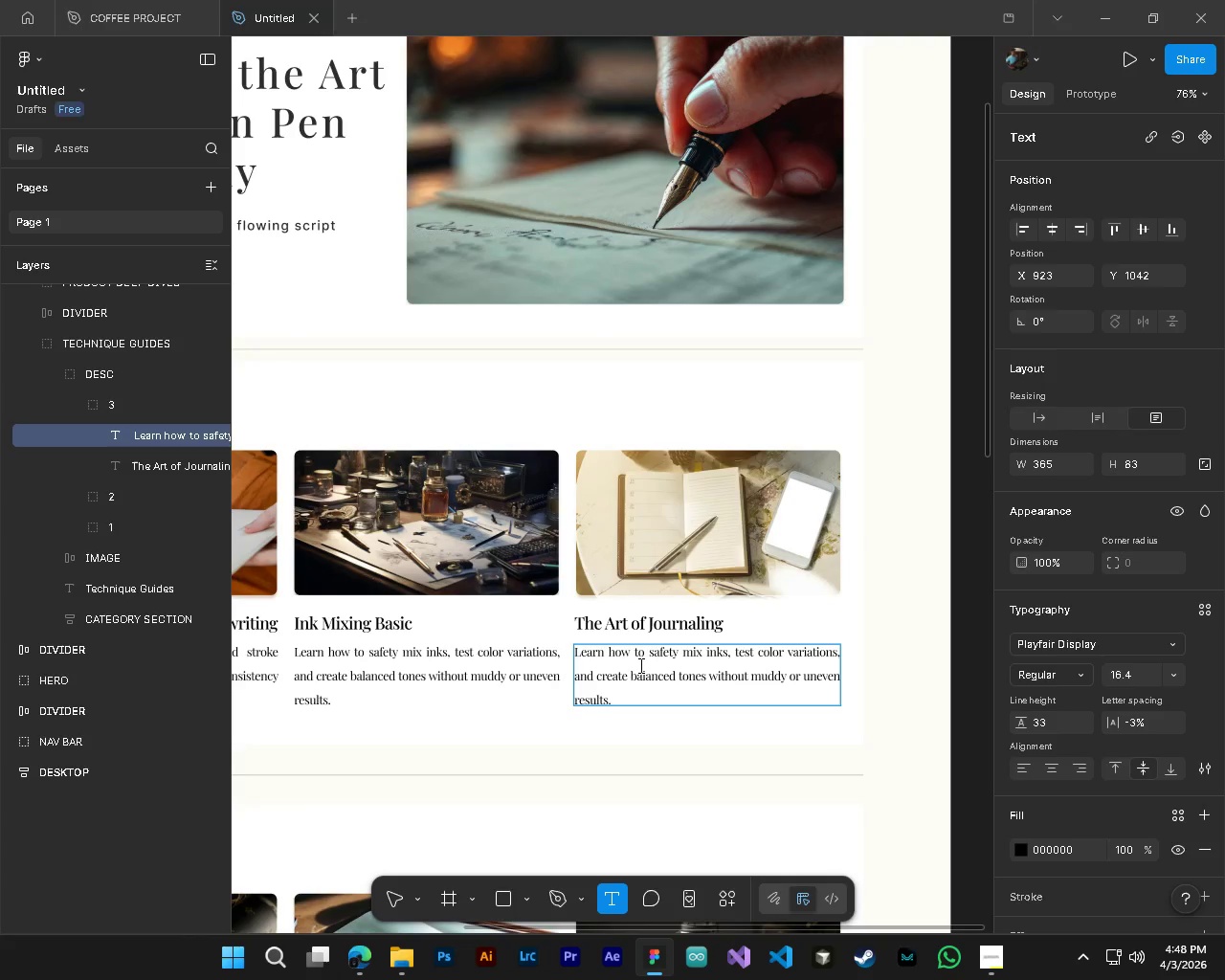 
key(Control+ControlLeft)
 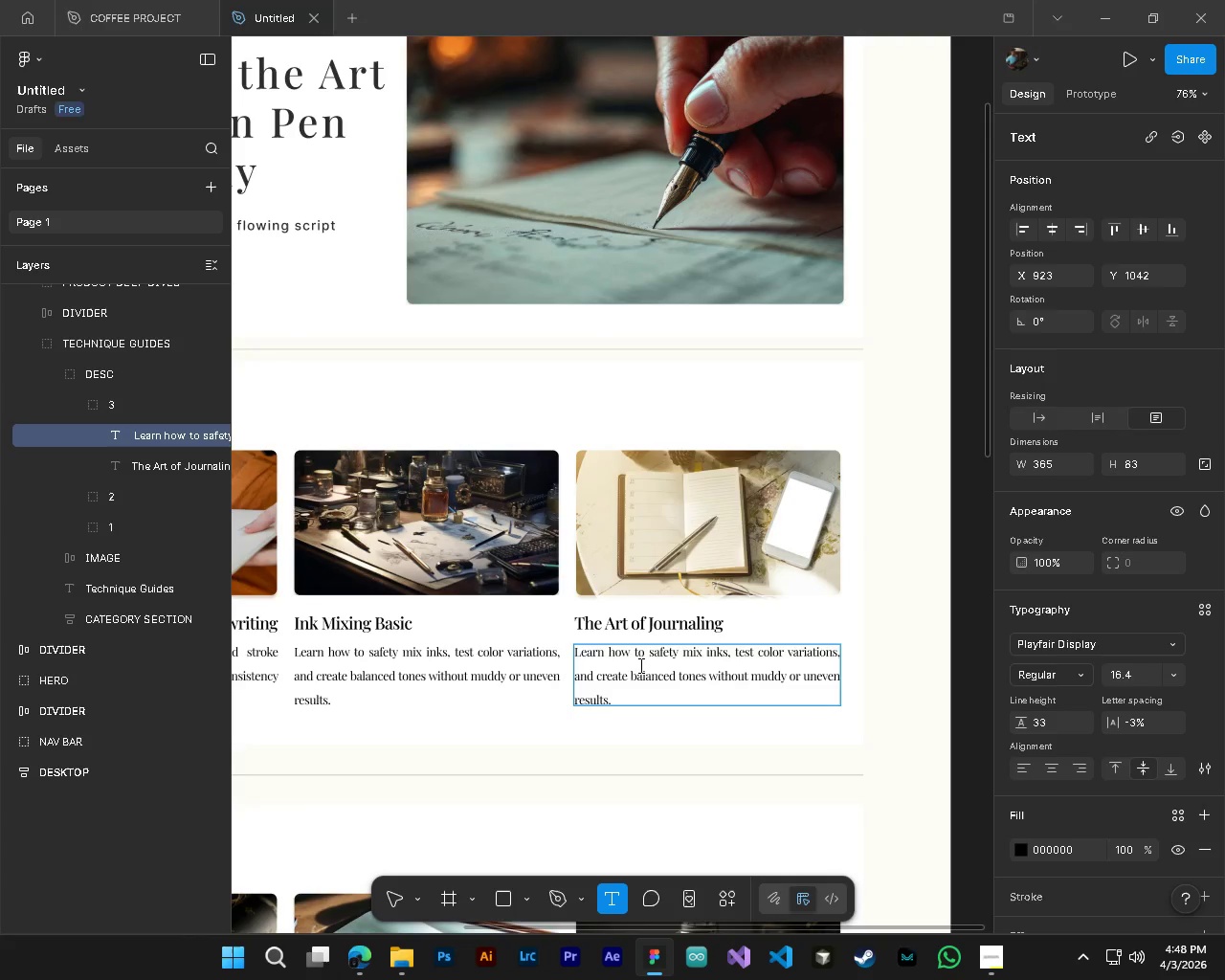 
key(Control+A)
 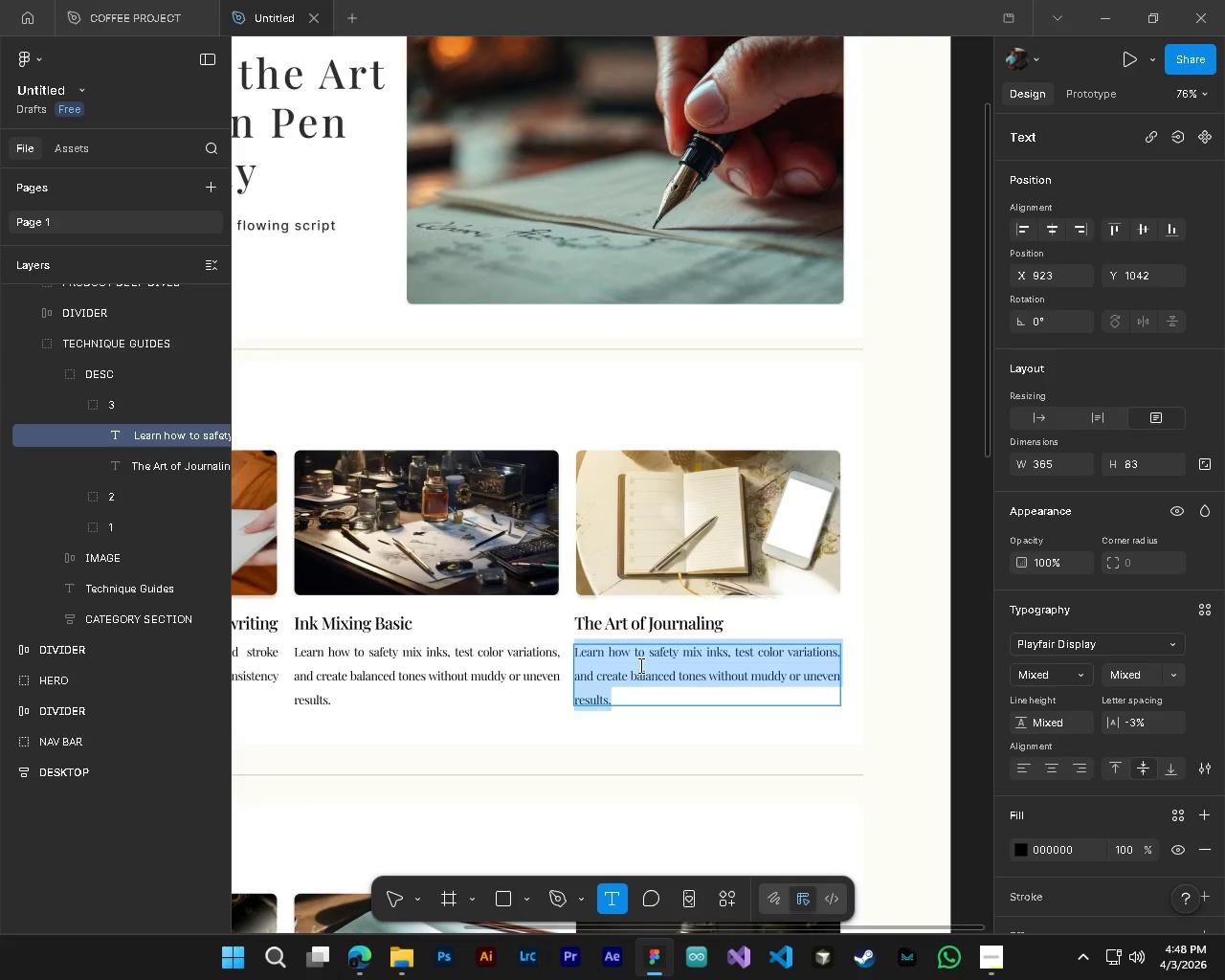 
left_click([642, 665])
 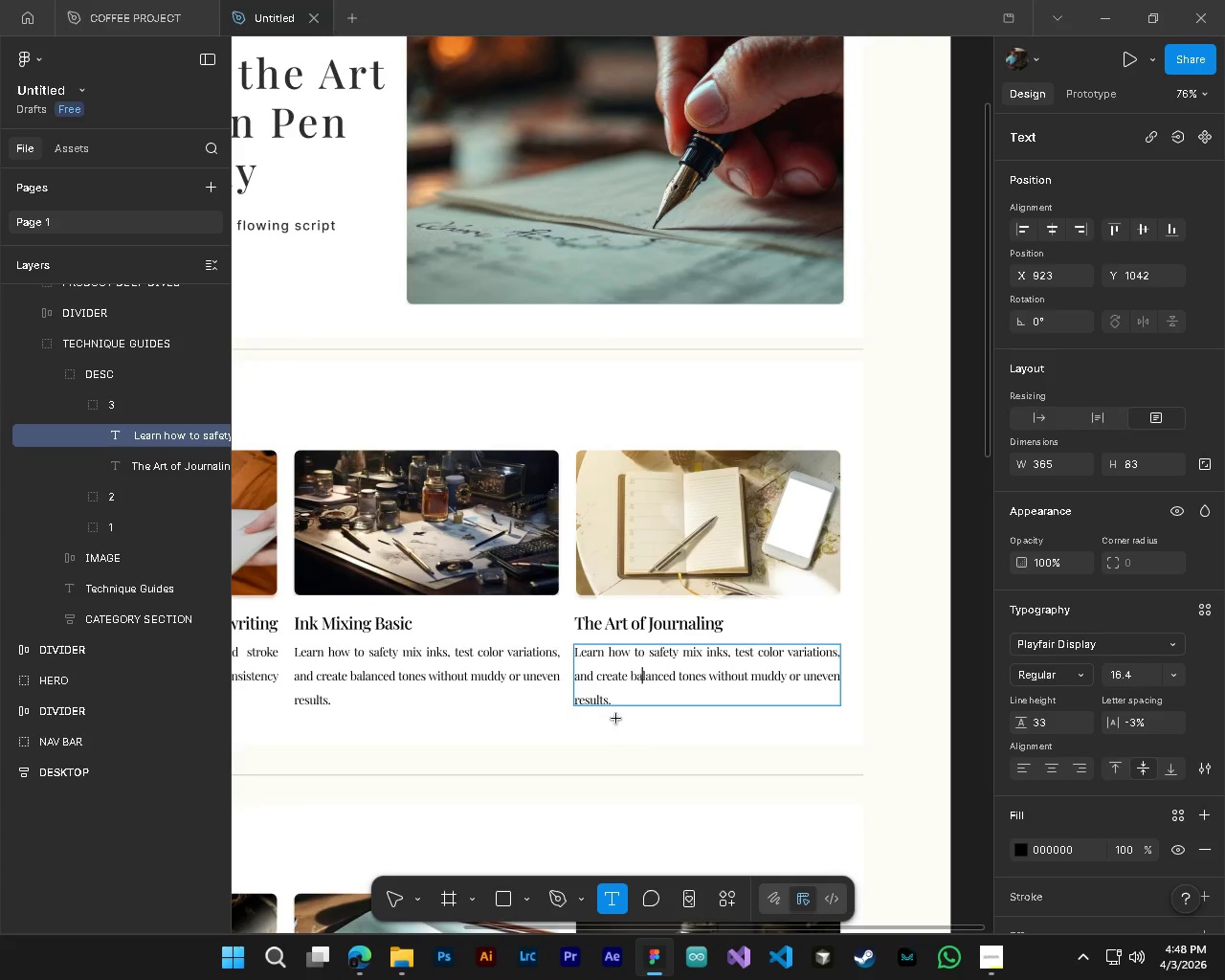 
left_click_drag(start_coordinate=[623, 702], to_coordinate=[539, 630])
 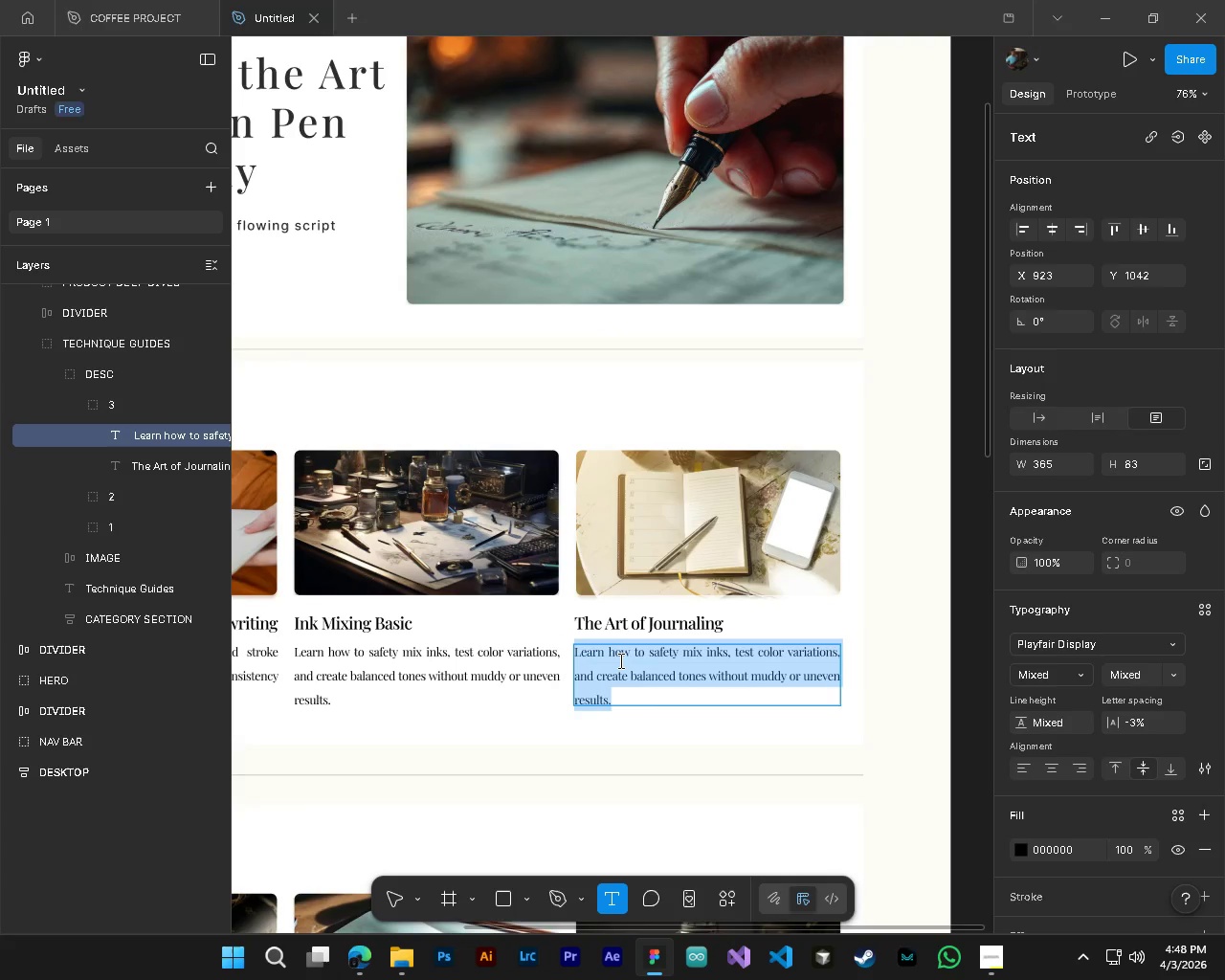 
hold_key(key=ShiftLeft, duration=0.62)
 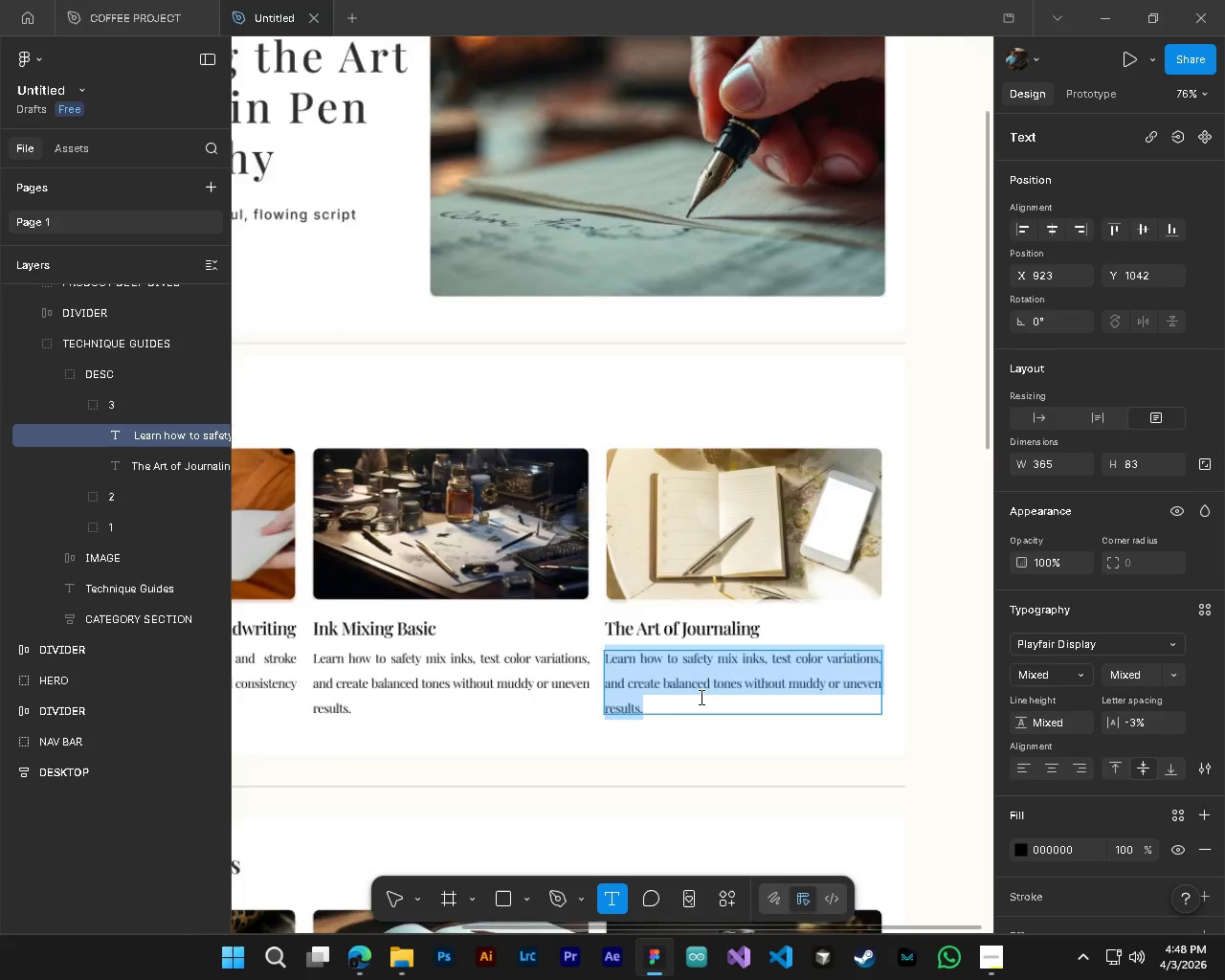 
hold_key(key=AltLeft, duration=0.53)
 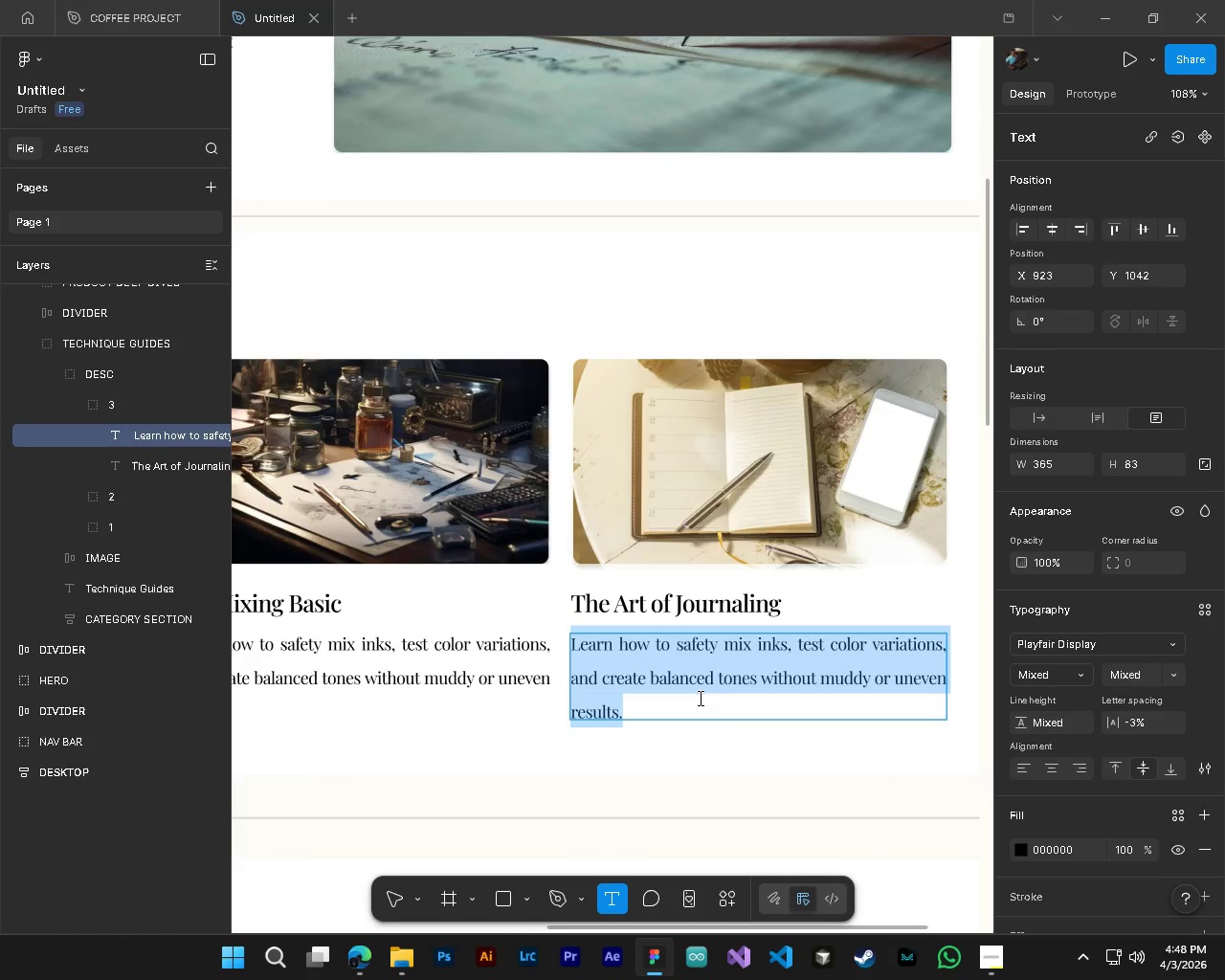 
hold_key(key=ControlLeft, duration=0.53)
 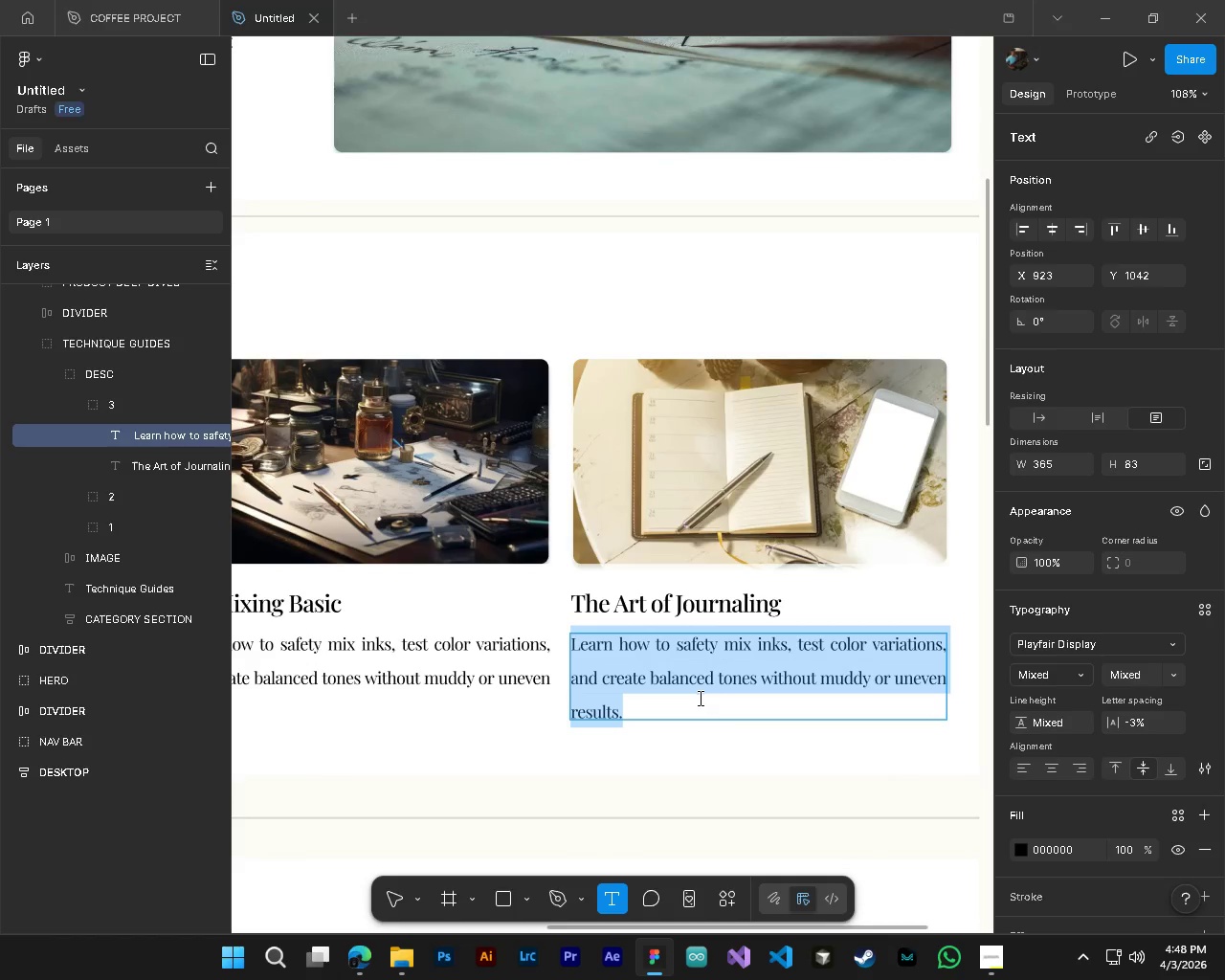 
scroll: coordinate [644, 661], scroll_direction: up, amount: 4.0
 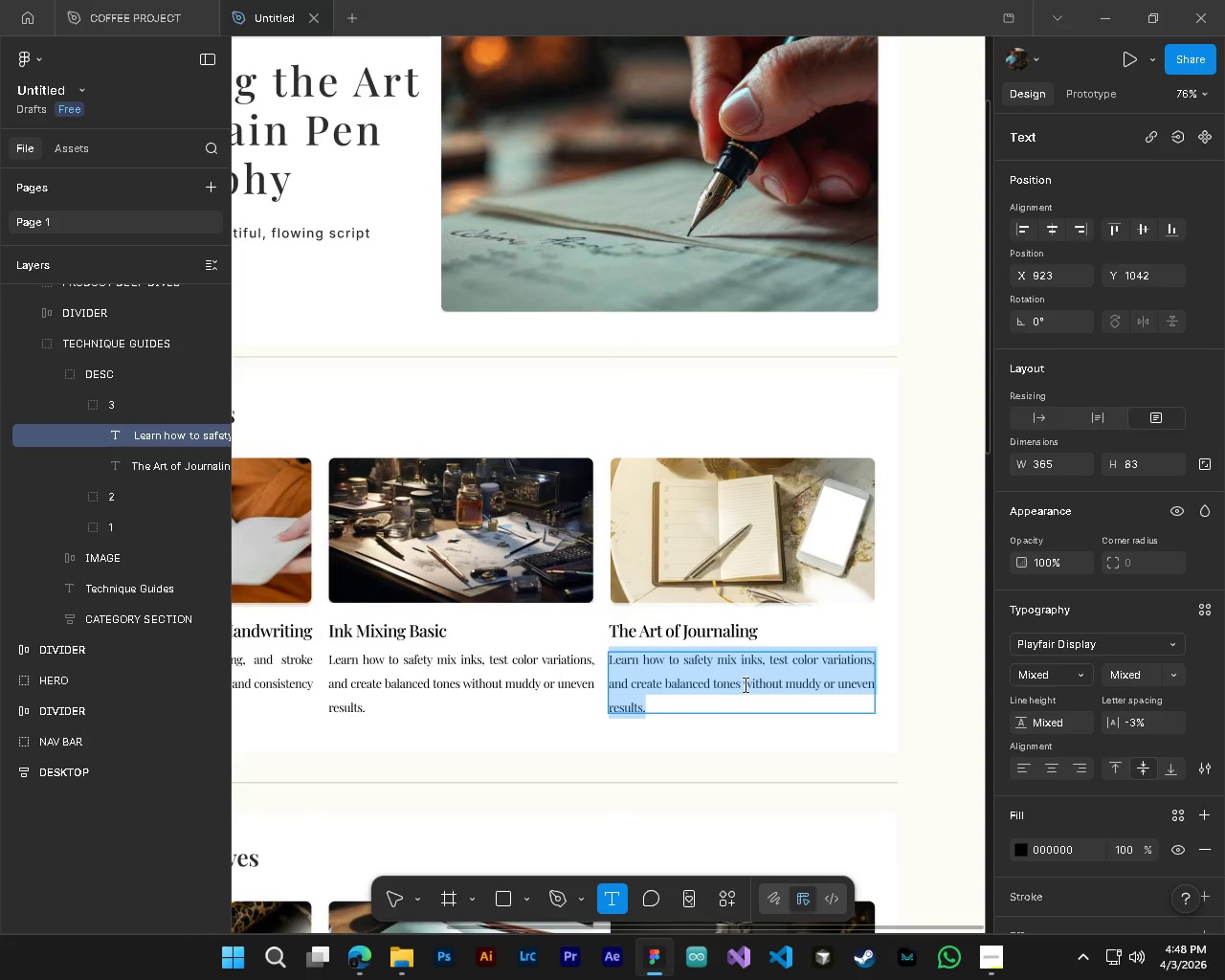 
left_click([670, 695])
 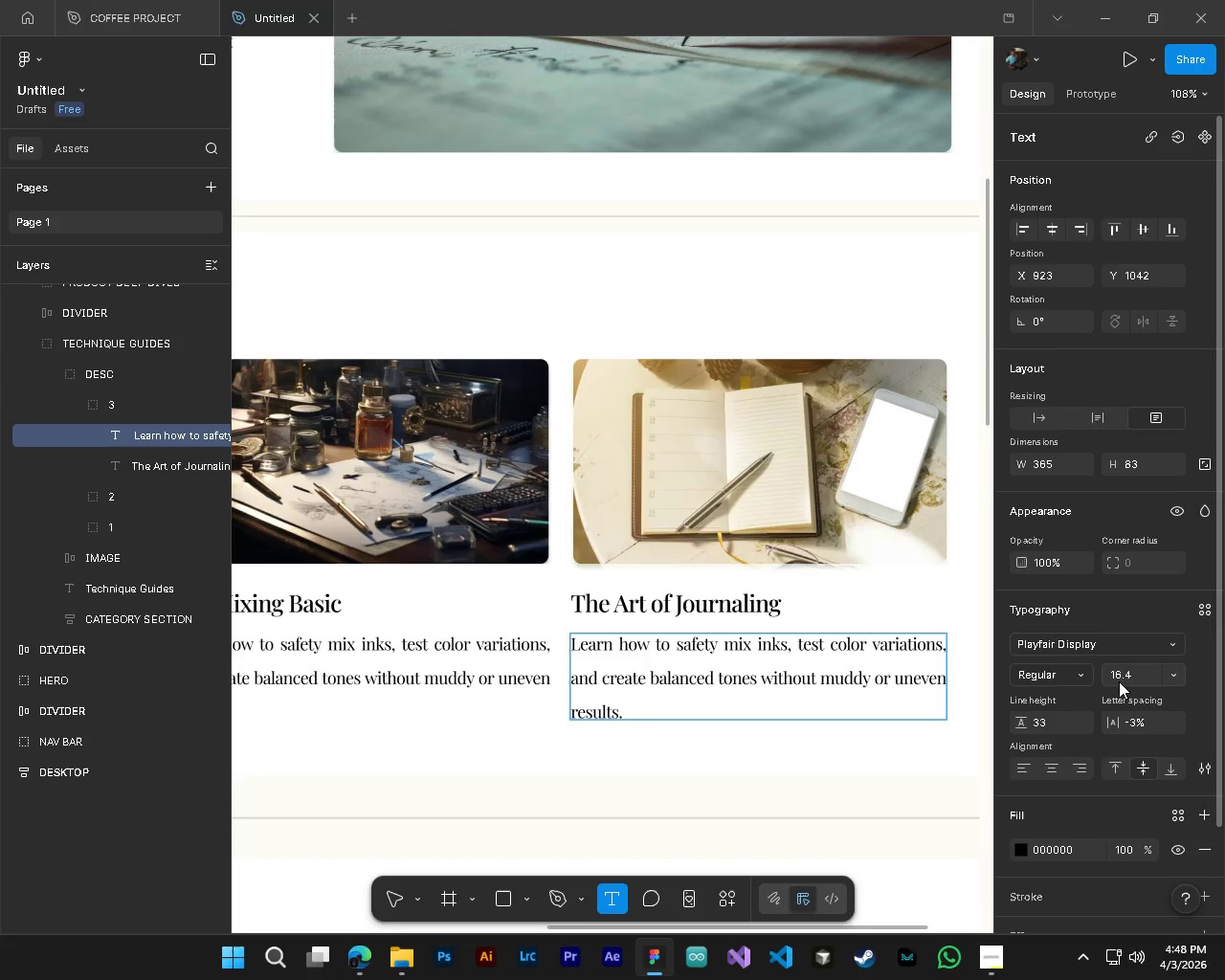 
scroll: coordinate [700, 697], scroll_direction: up, amount: 4.0
 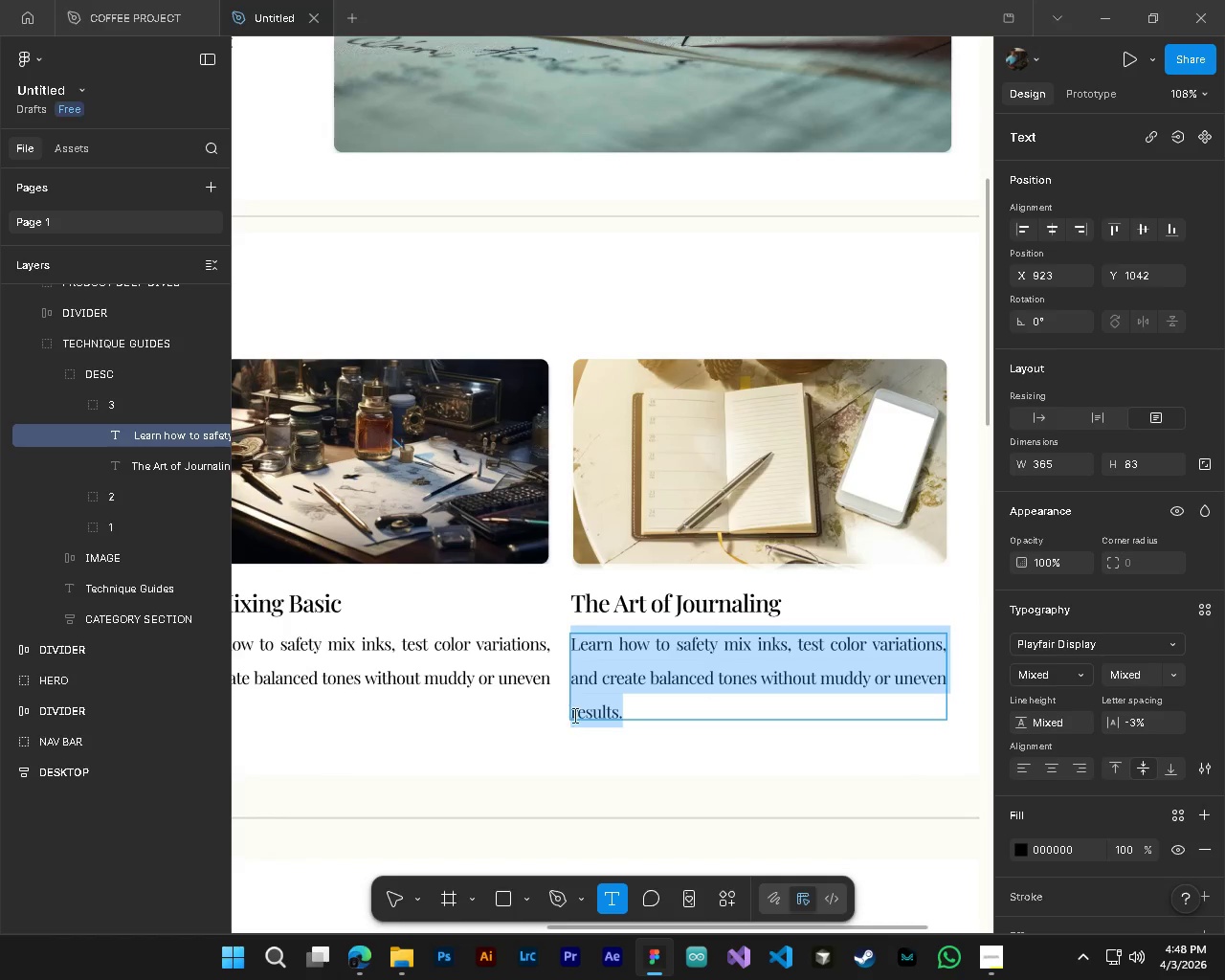 
double_click([1125, 676])
 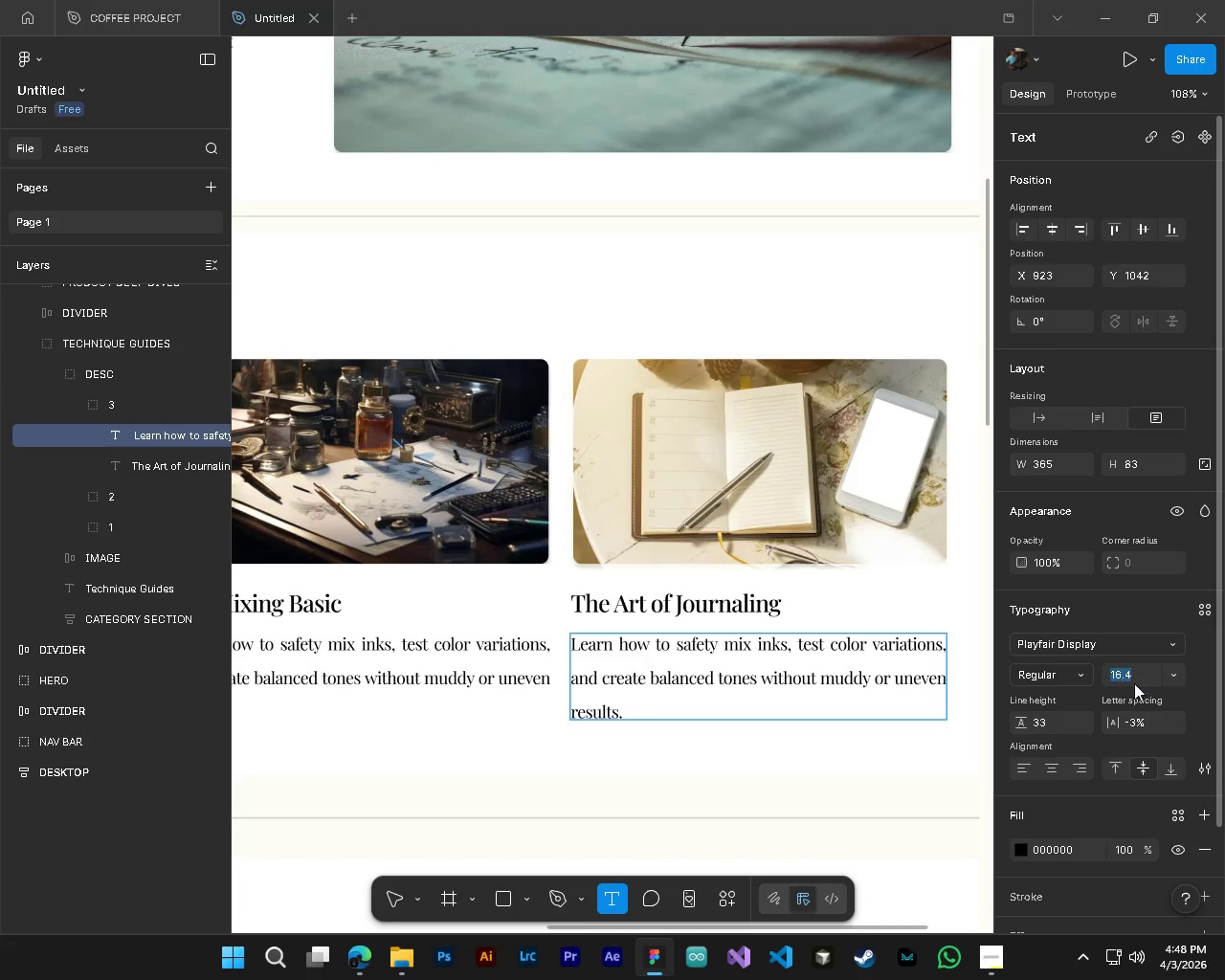 
key(Control+C)
 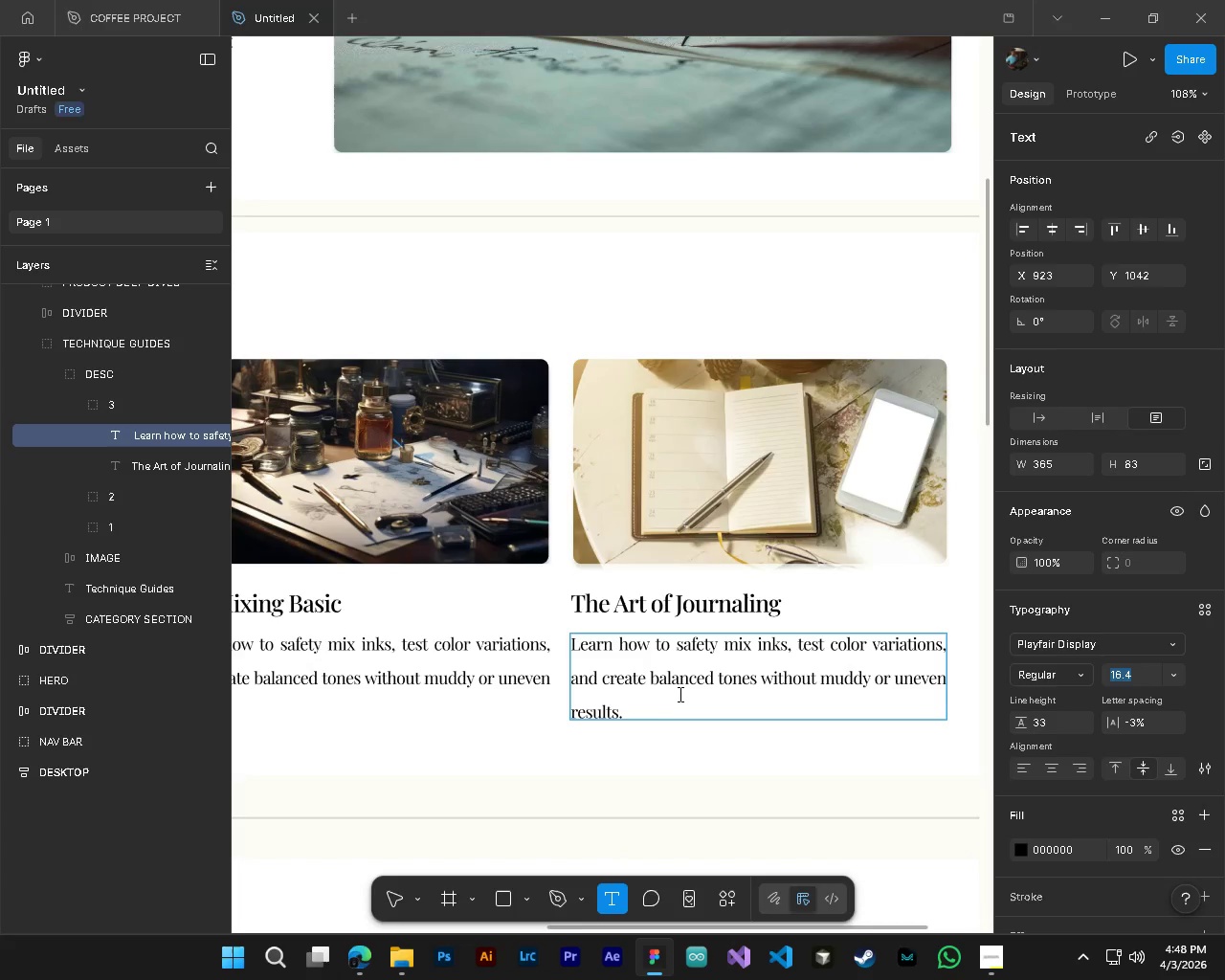 
double_click([678, 692])
 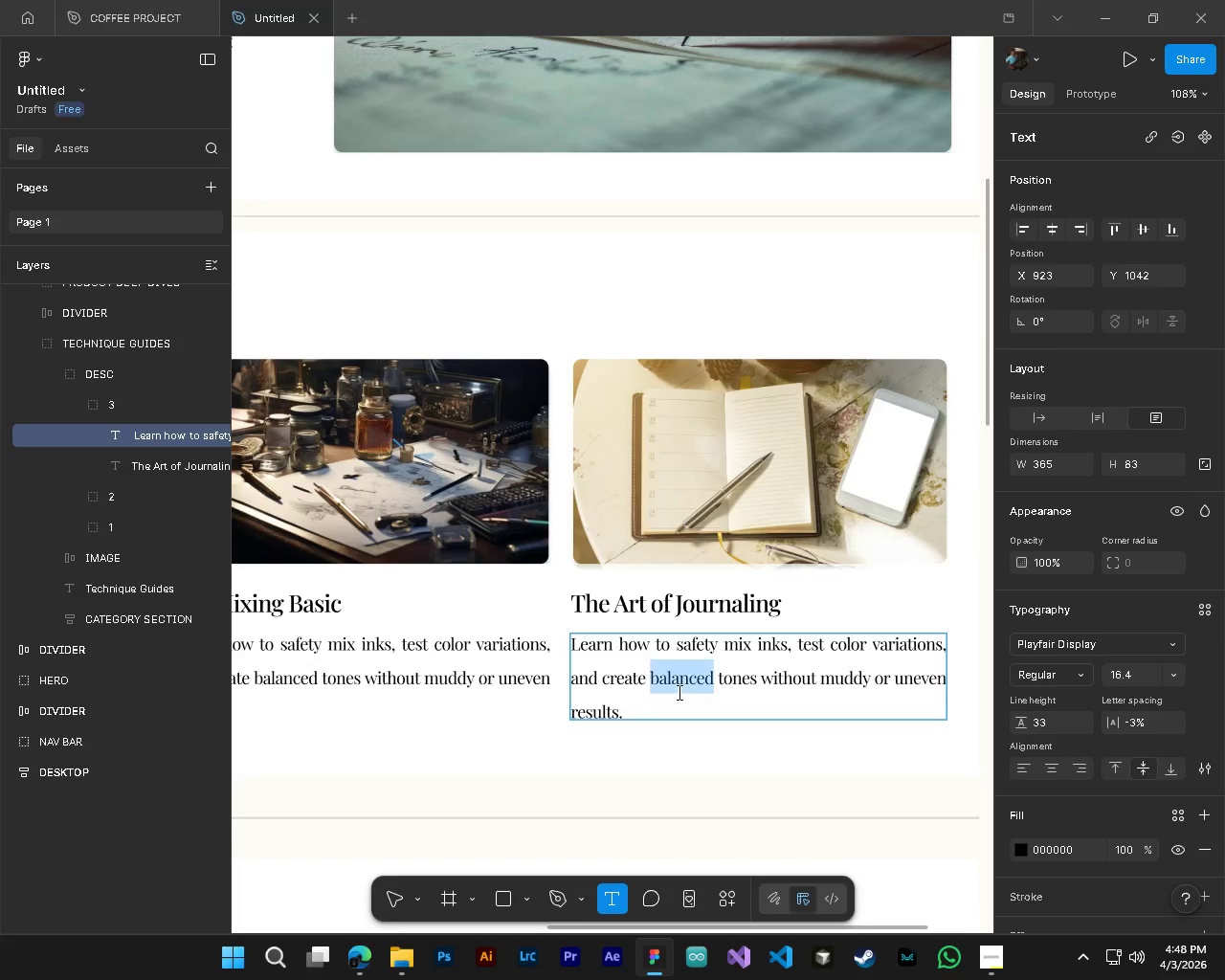 
key(Control+A)
 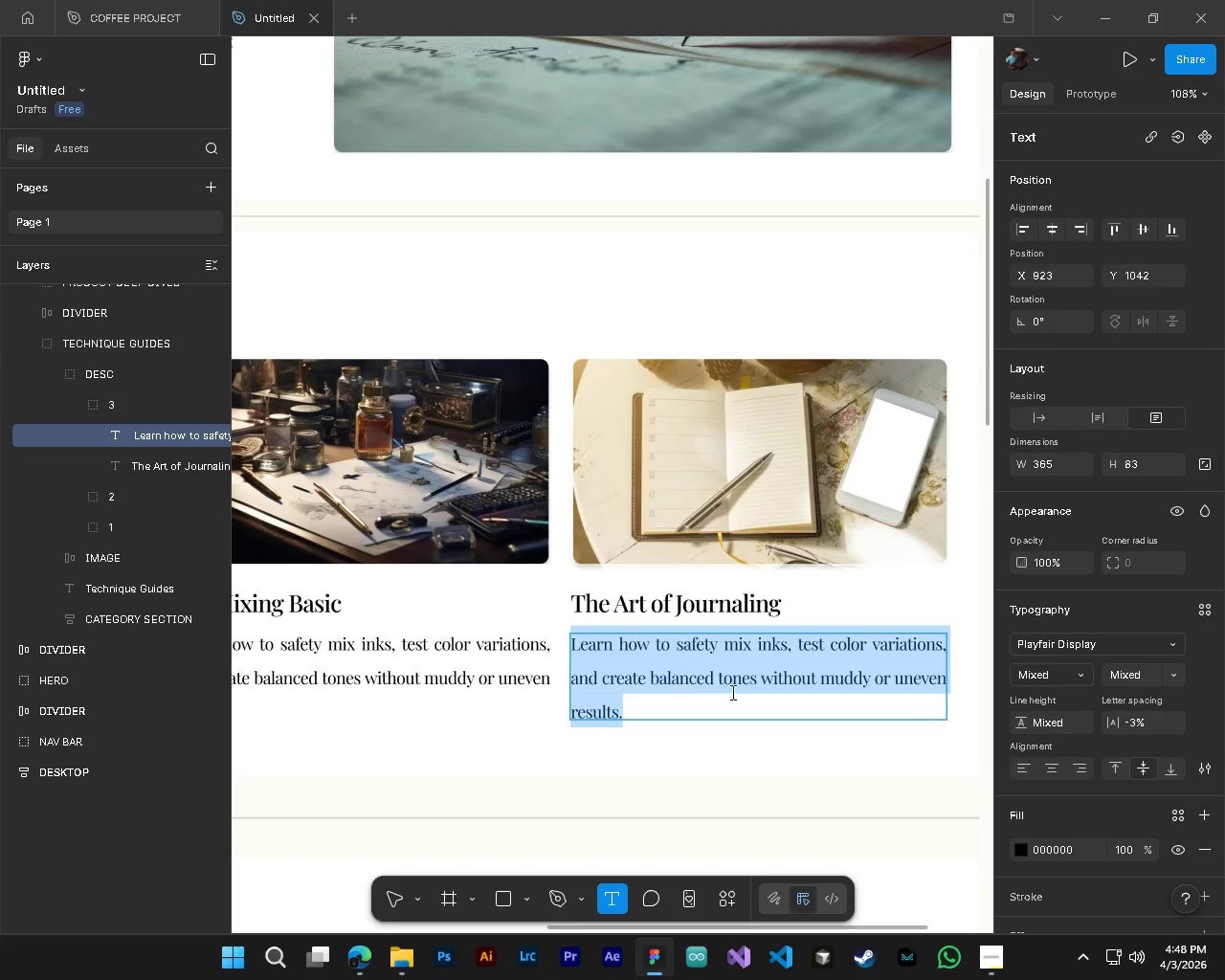 
hold_key(key=ControlLeft, duration=0.36)
 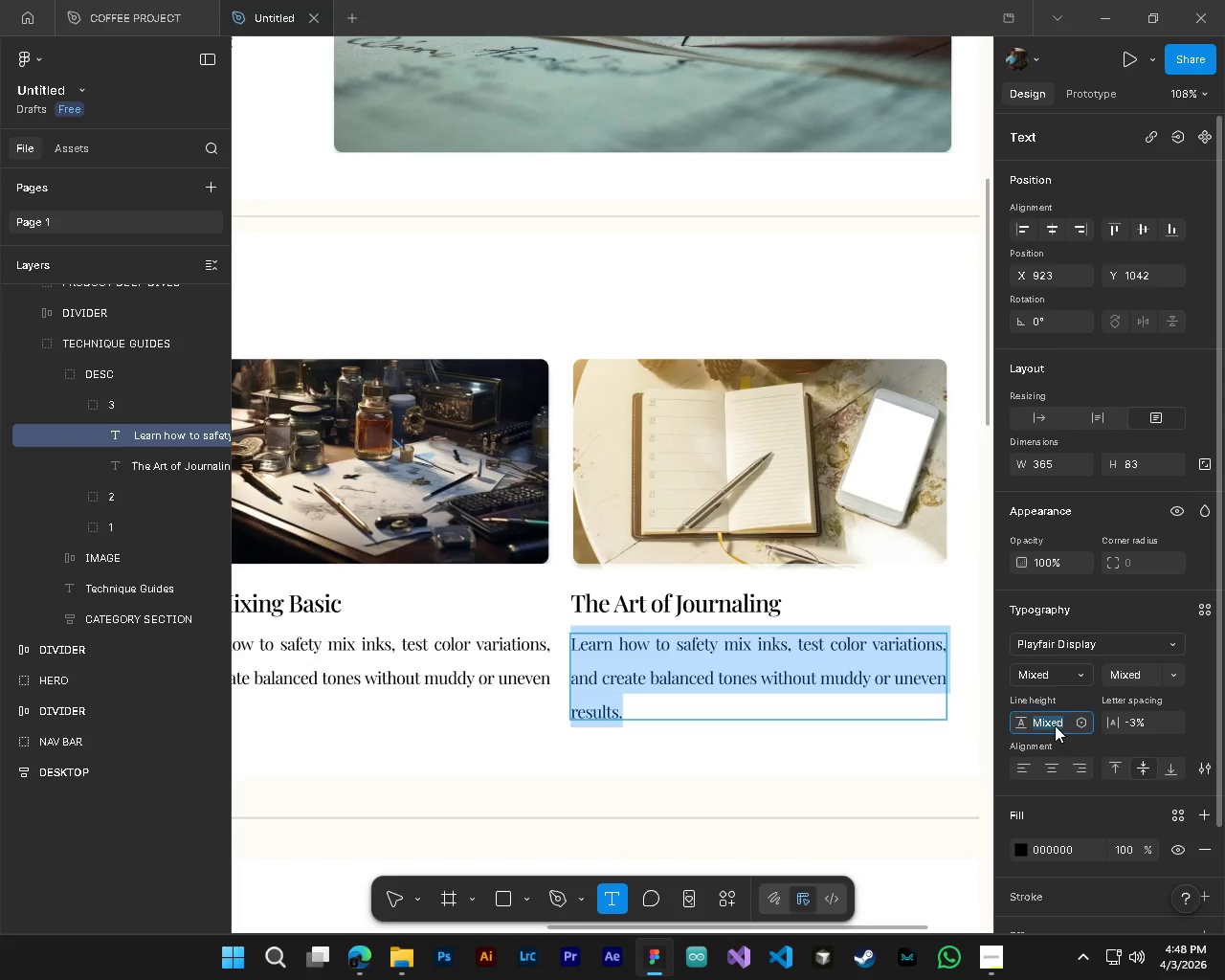 
double_click([1055, 725])
 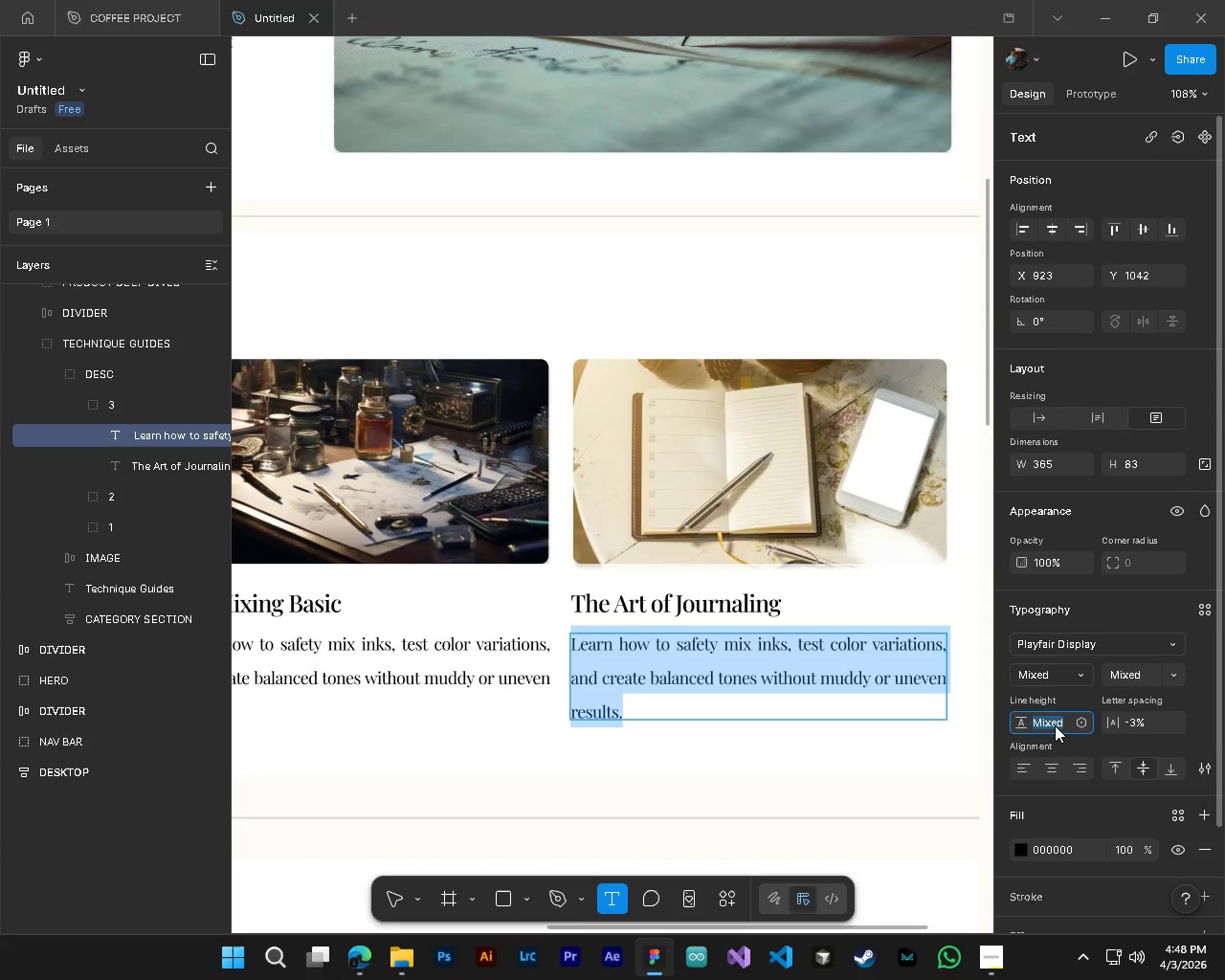 
key(Numpad3)
 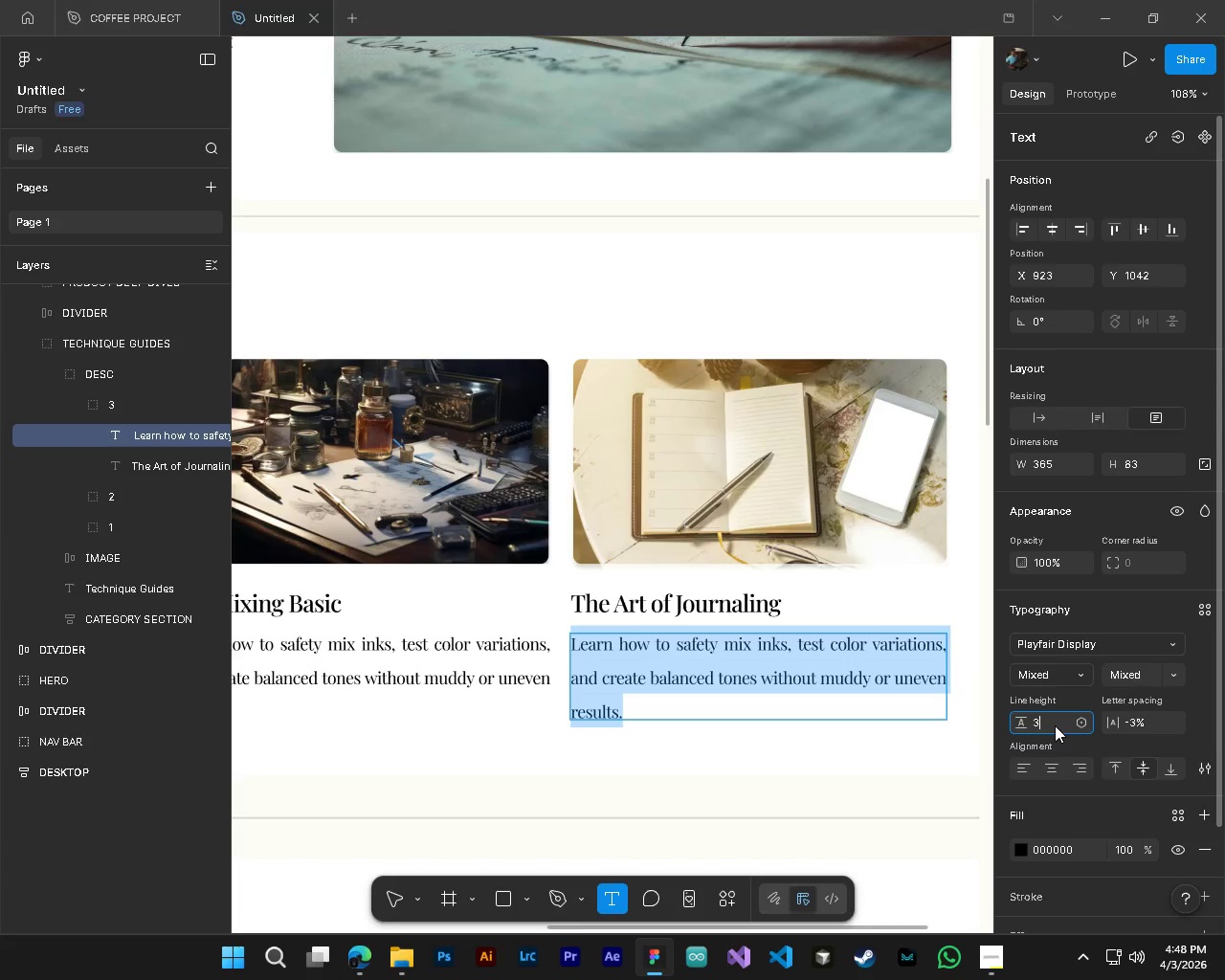 
key(Numpad3)
 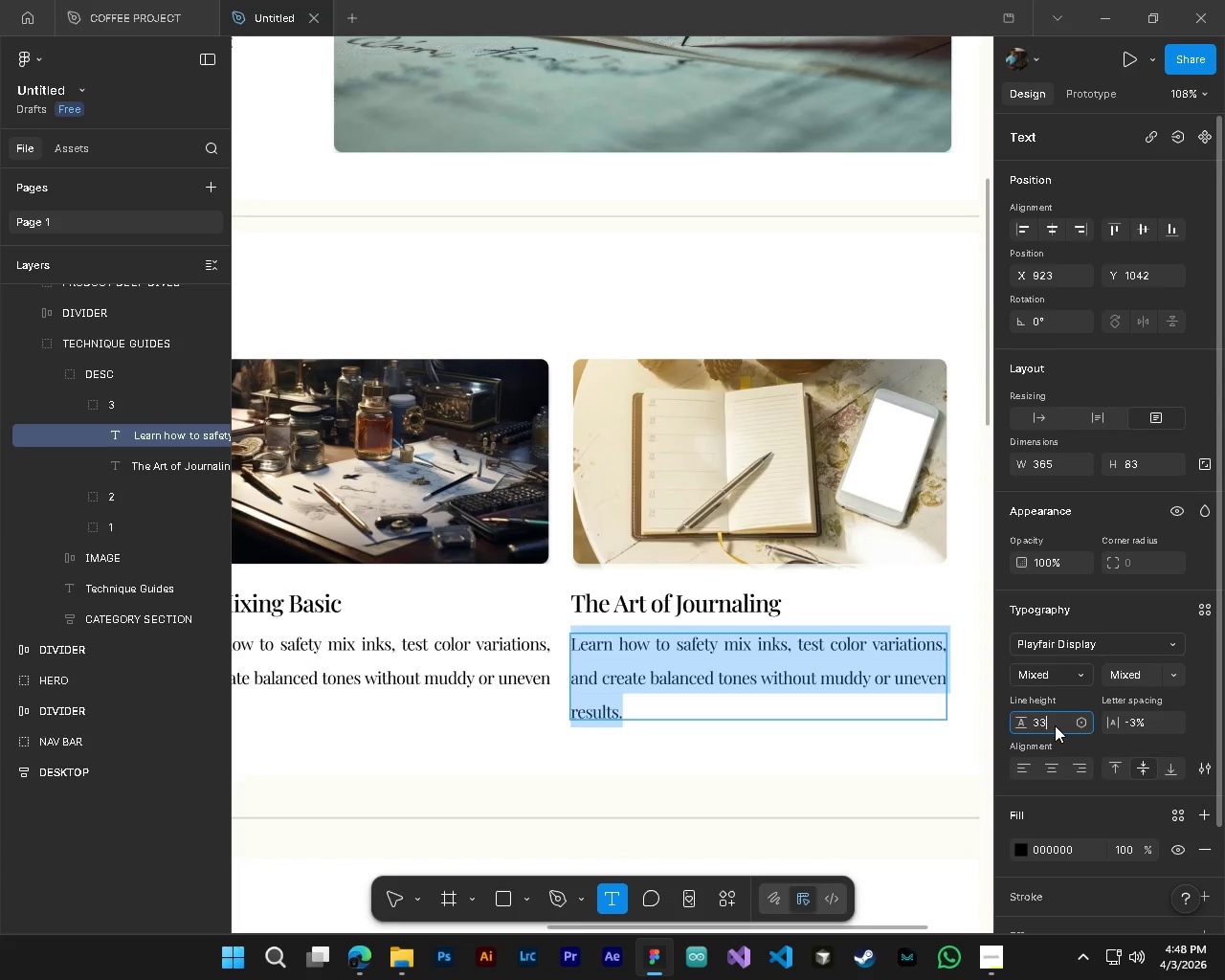 
key(NumpadEnter)
 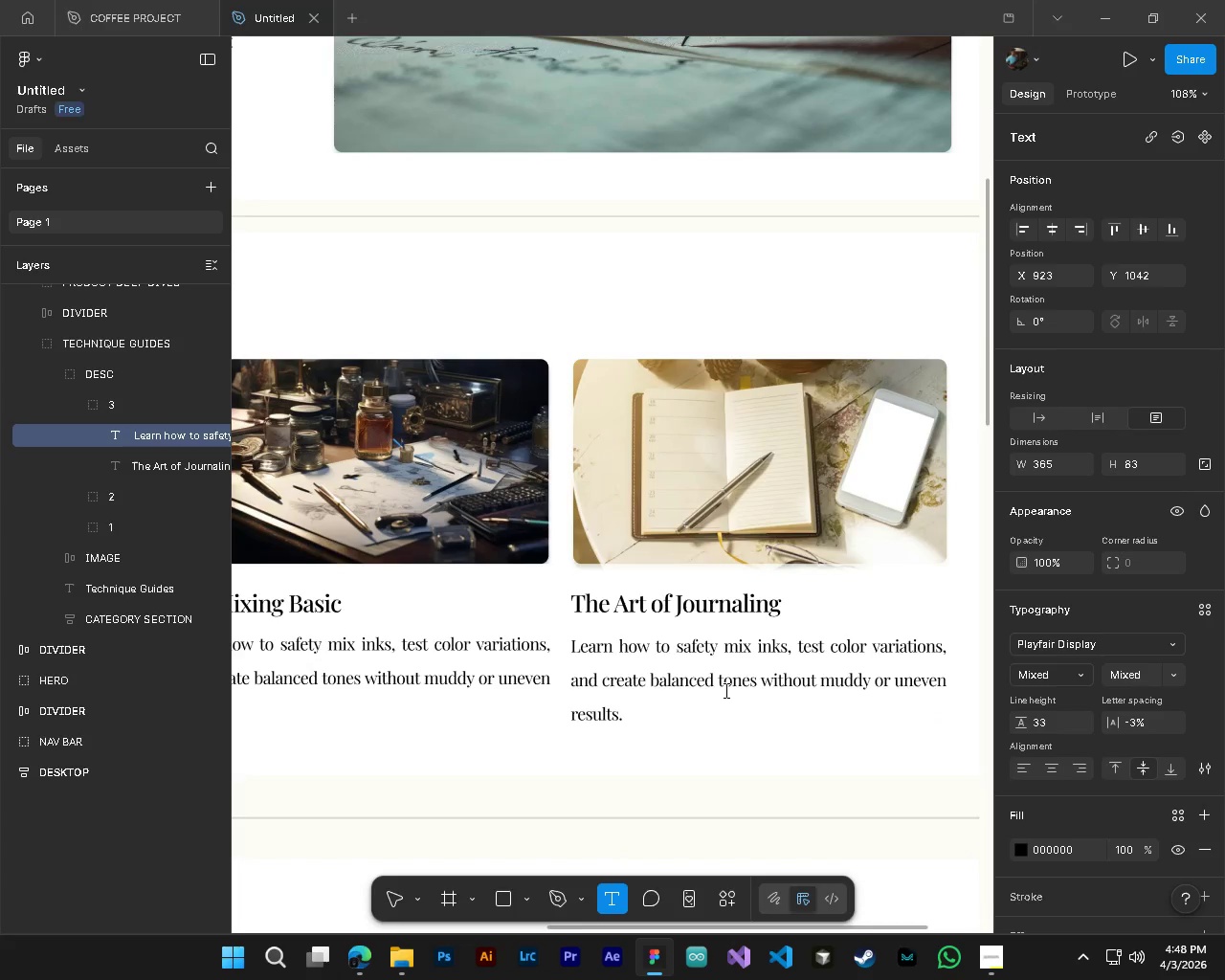 
key(Control+Z)
 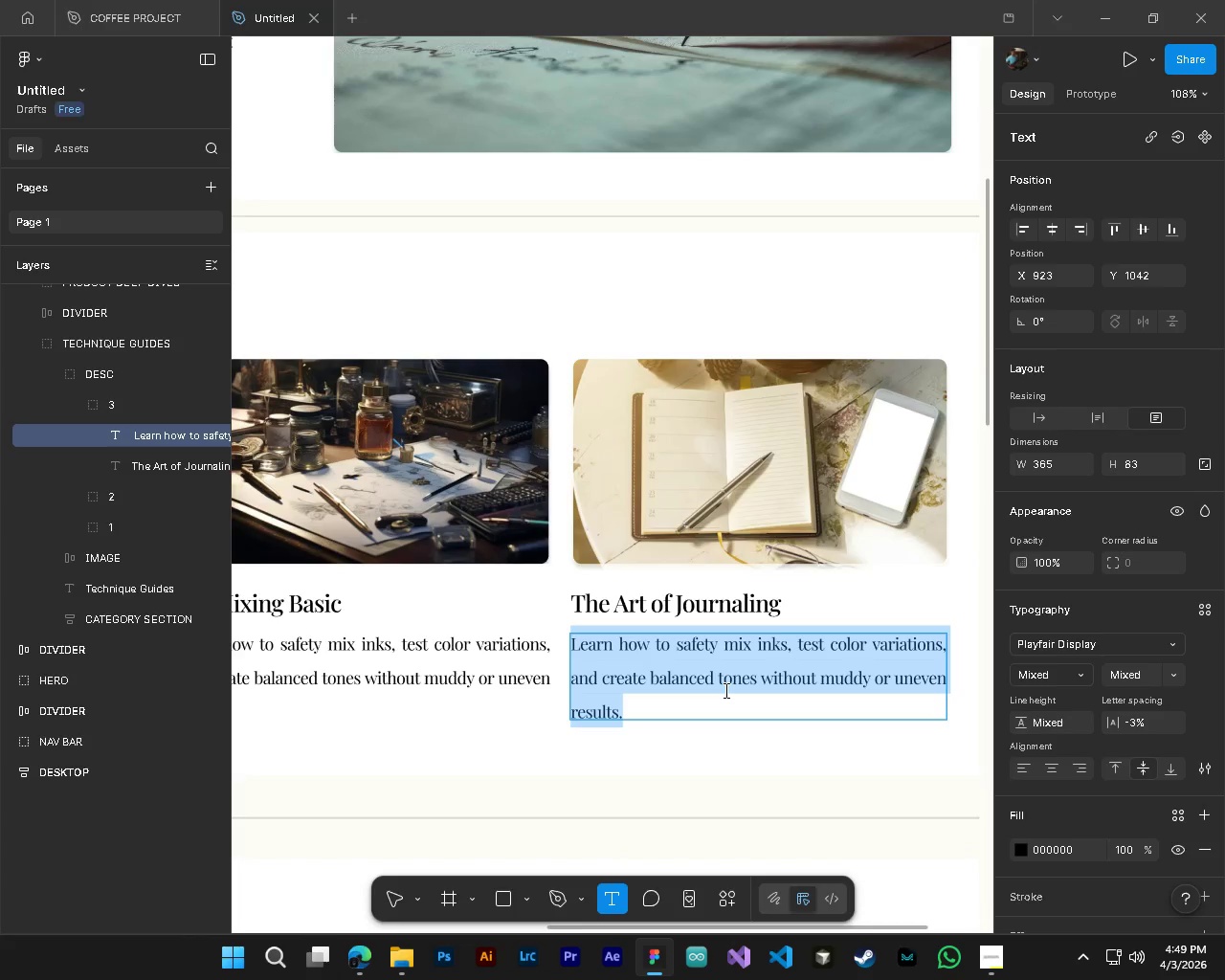 
key(Control+Z)
 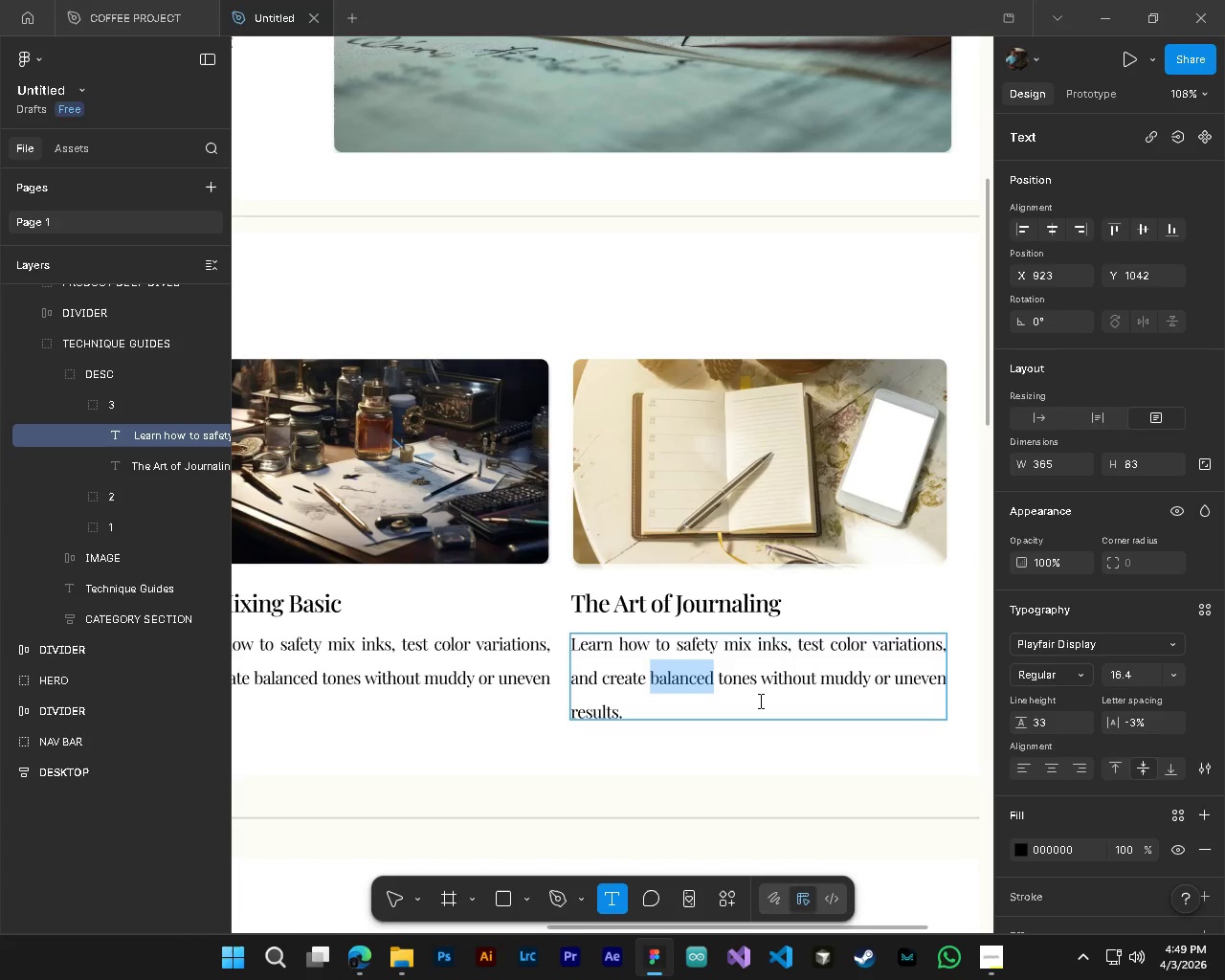 
left_click([759, 701])
 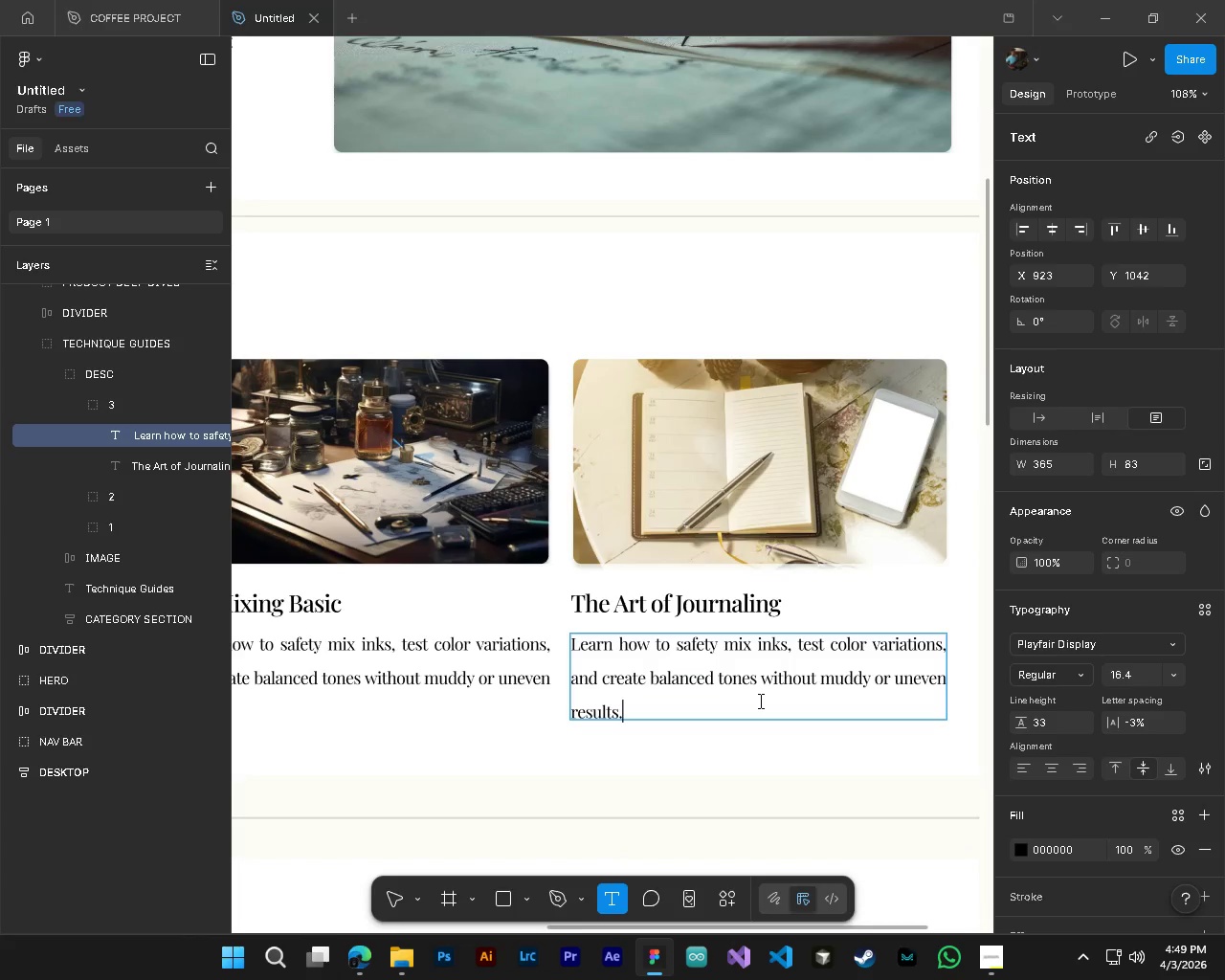 
key(Control+A)
 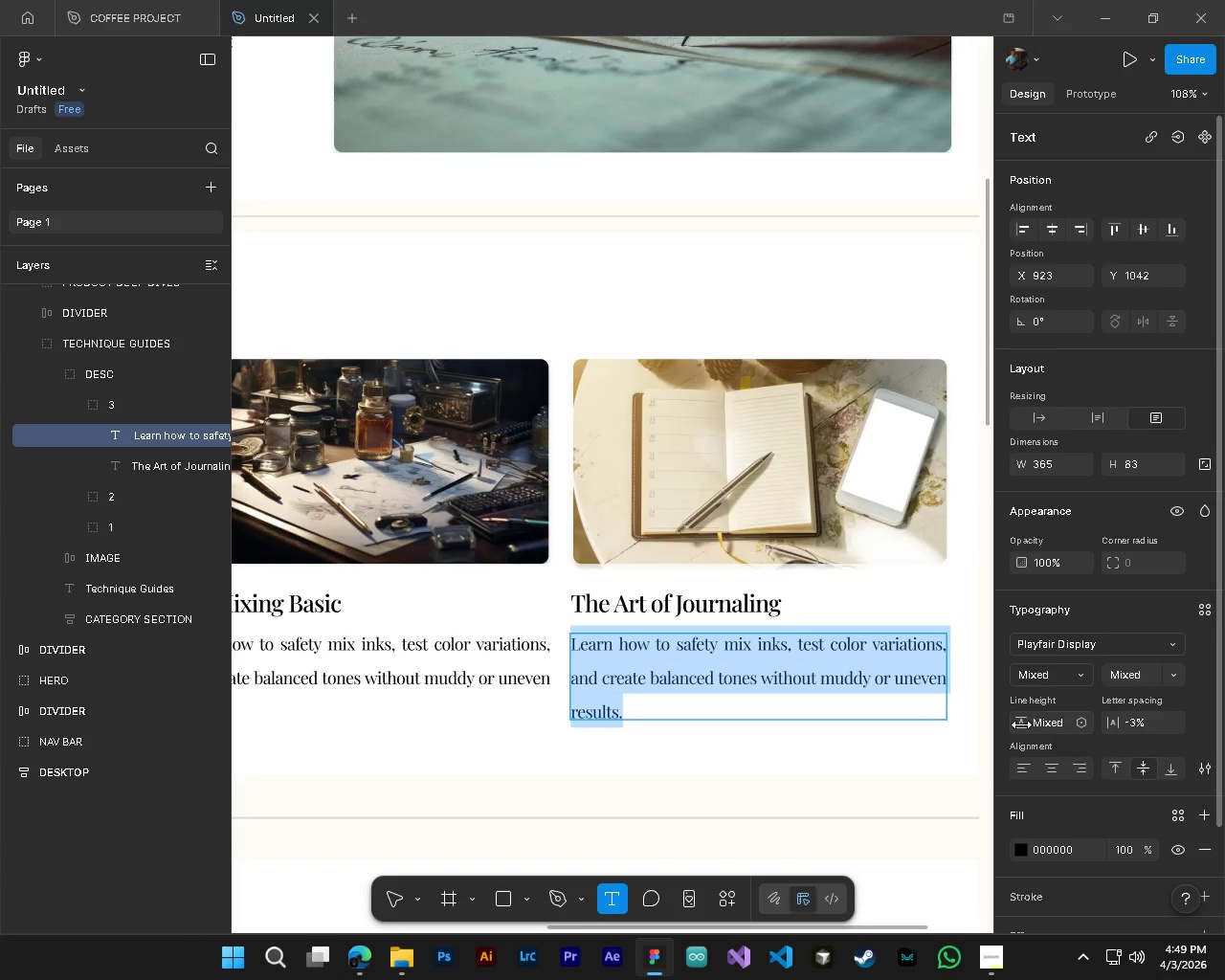 
double_click([1048, 722])
 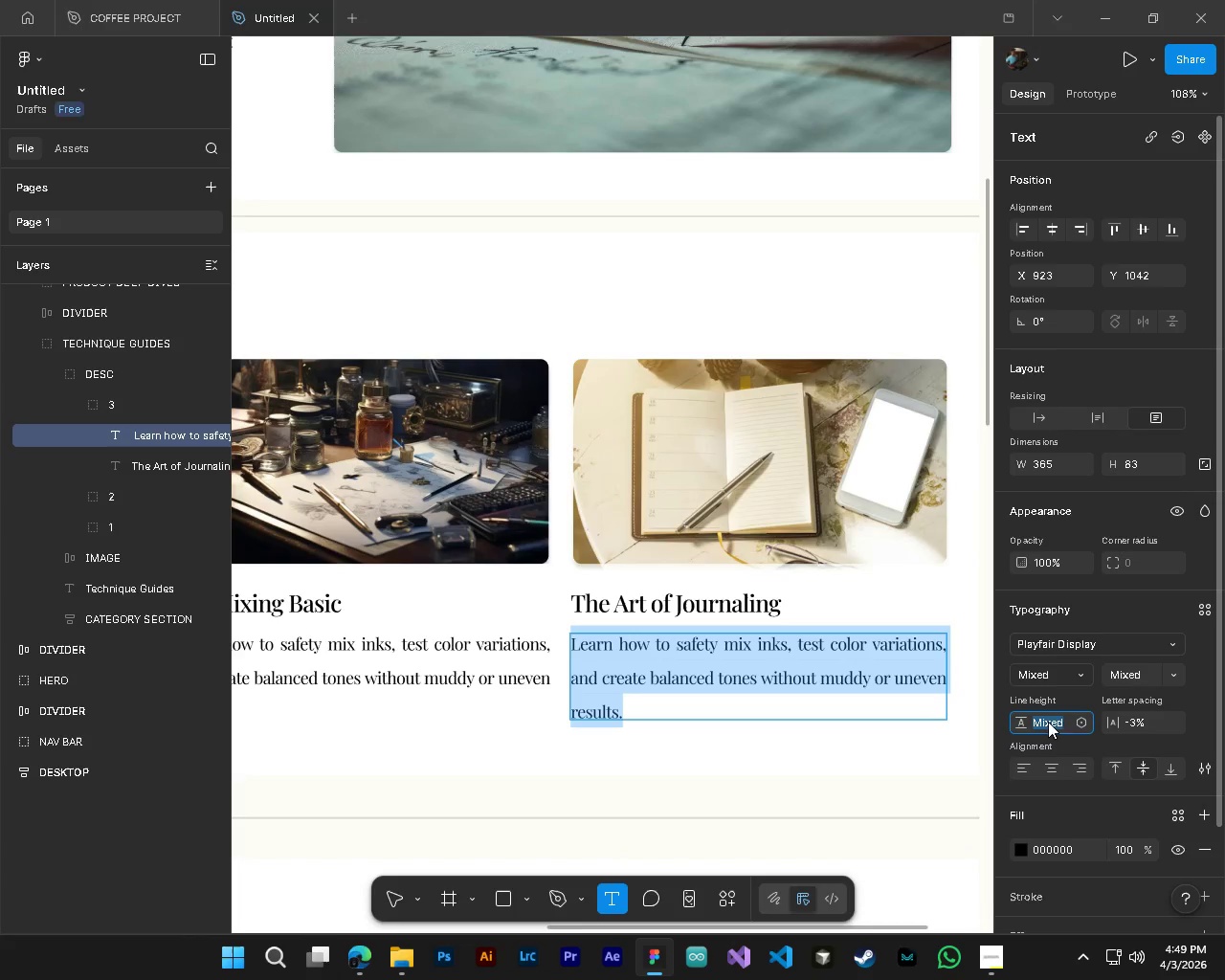 
hold_key(key=Numpad3, duration=1.5)
 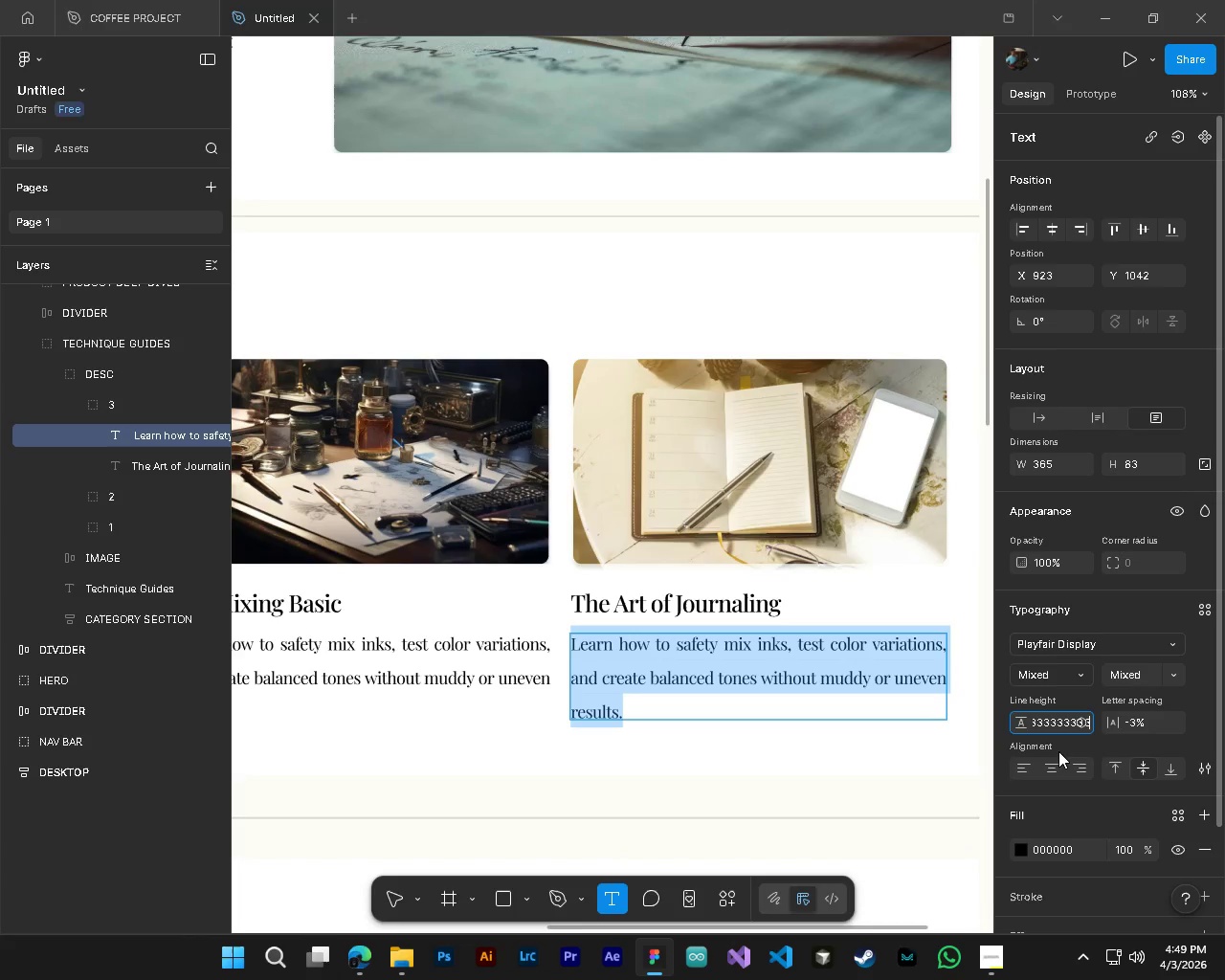 
hold_key(key=Numpad3, duration=1.52)
 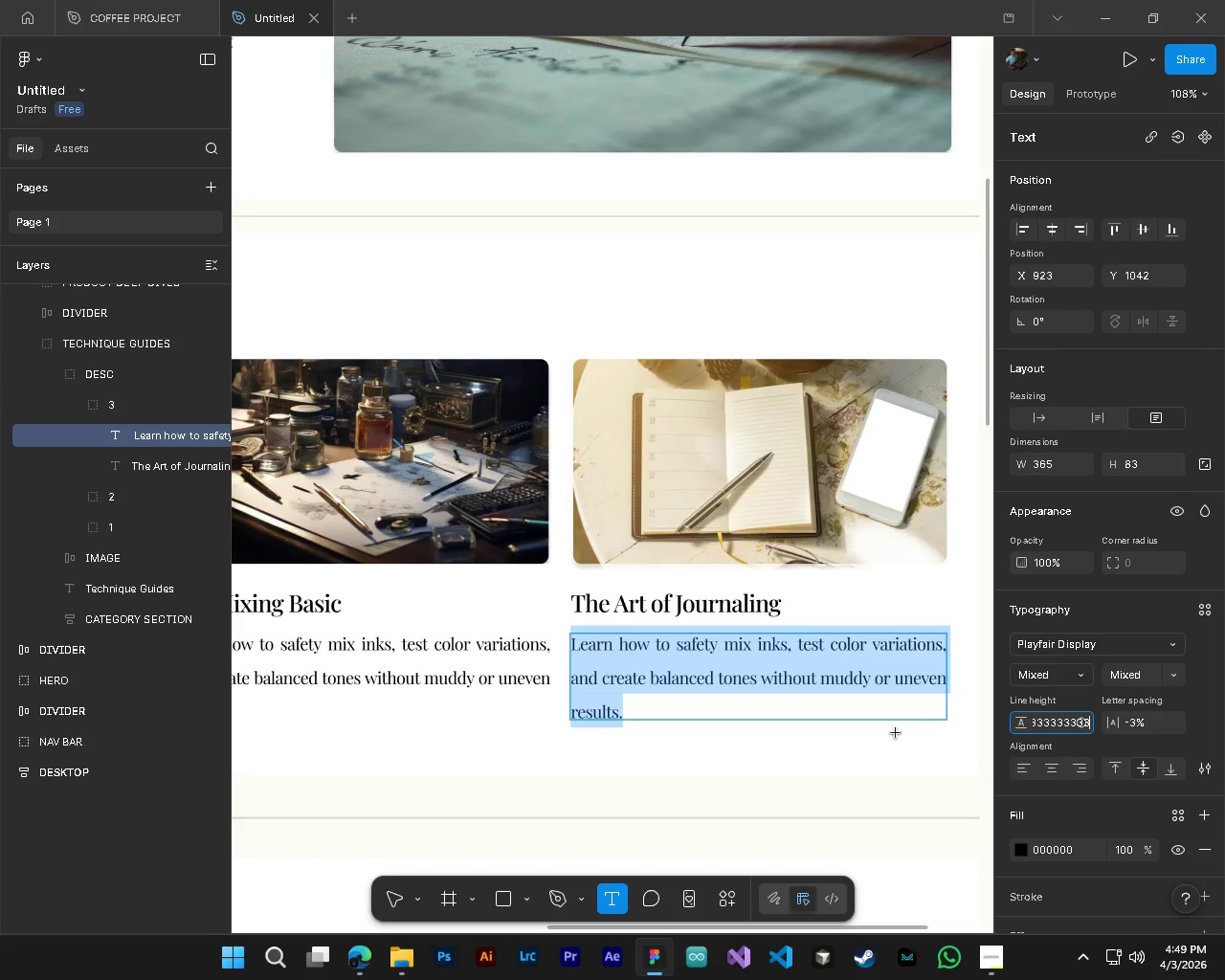 
hold_key(key=Numpad3, duration=1.51)
 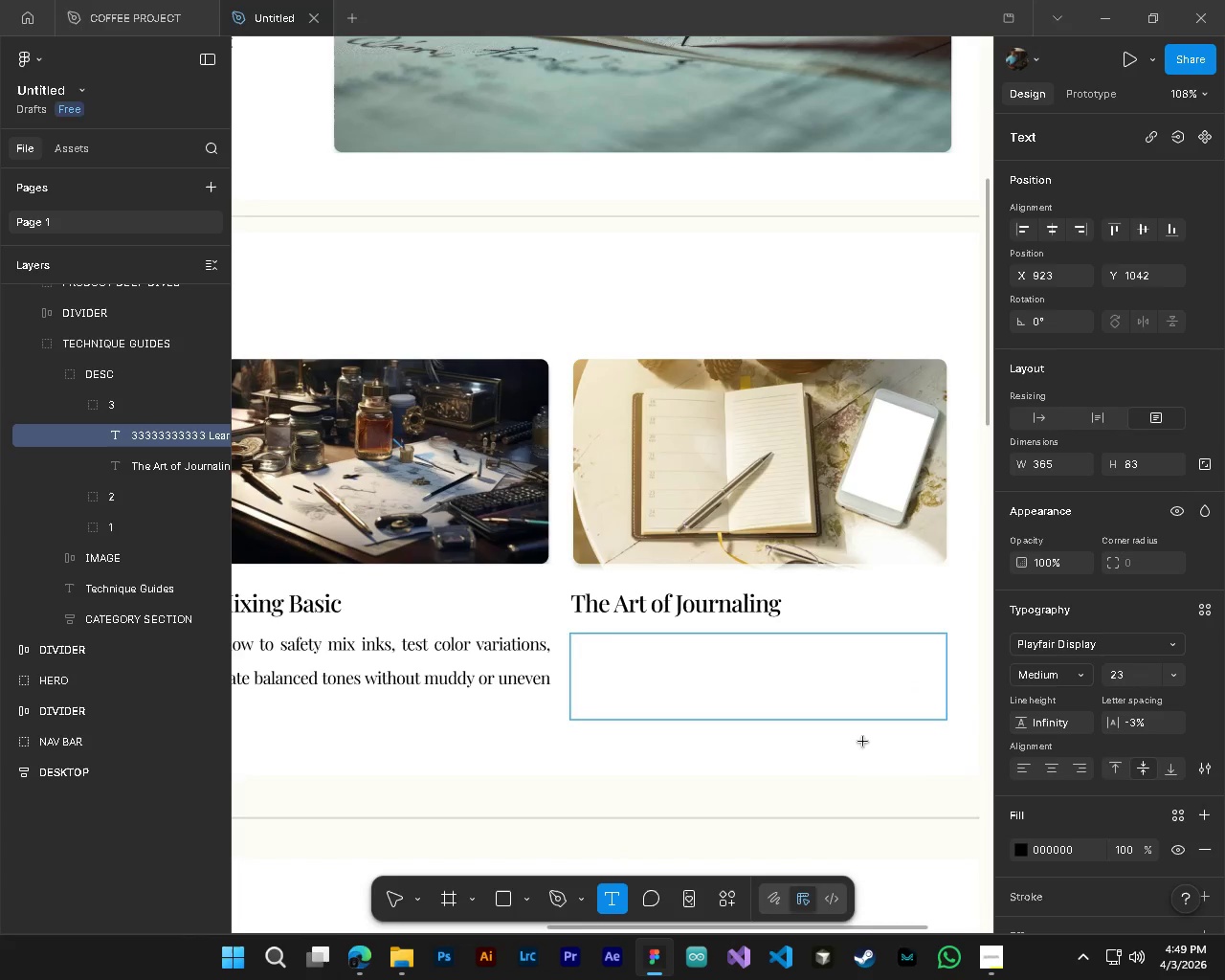 
left_click([852, 697])
 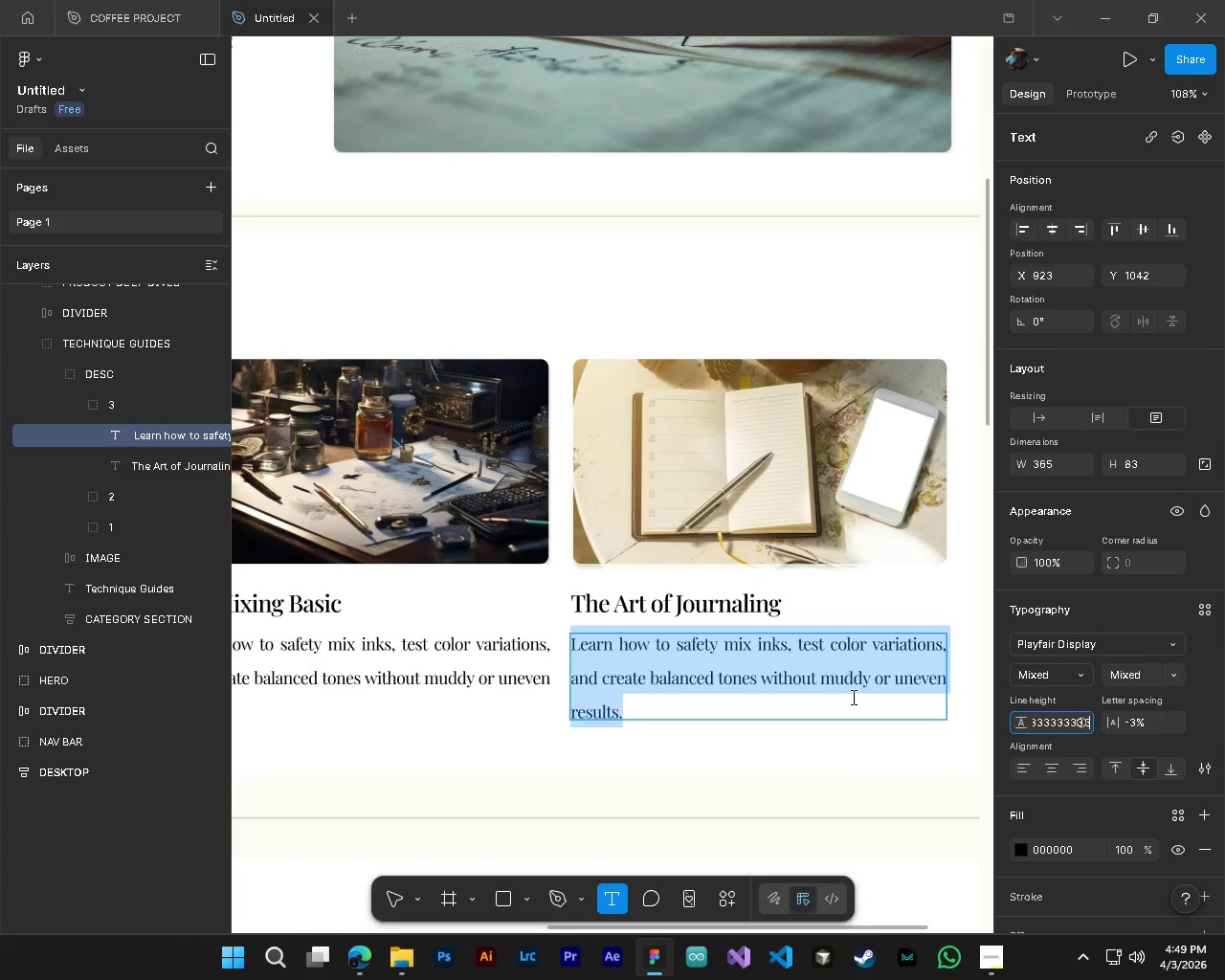 
hold_key(key=Numpad3, duration=1.52)
 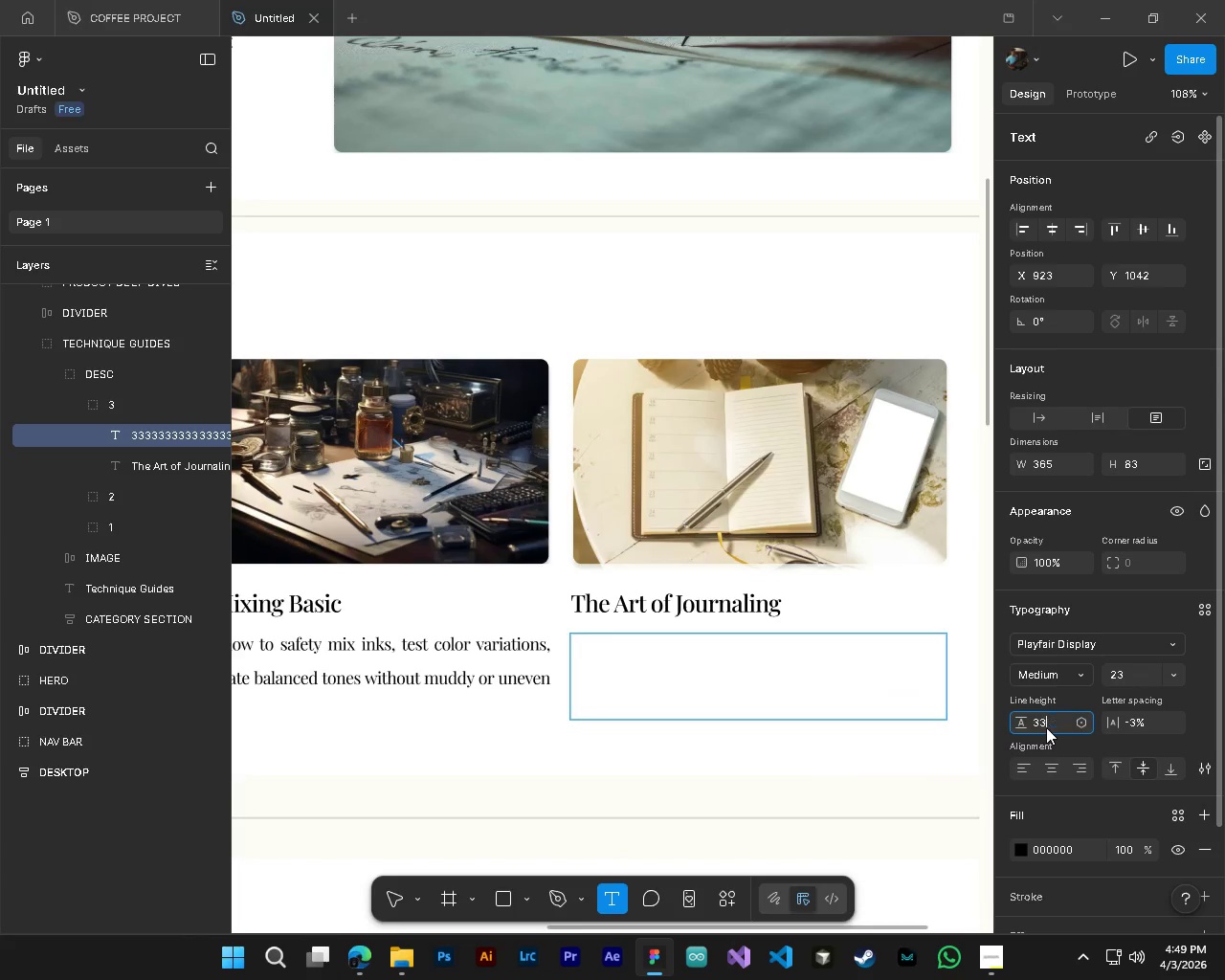 
hold_key(key=Numpad3, duration=1.45)
 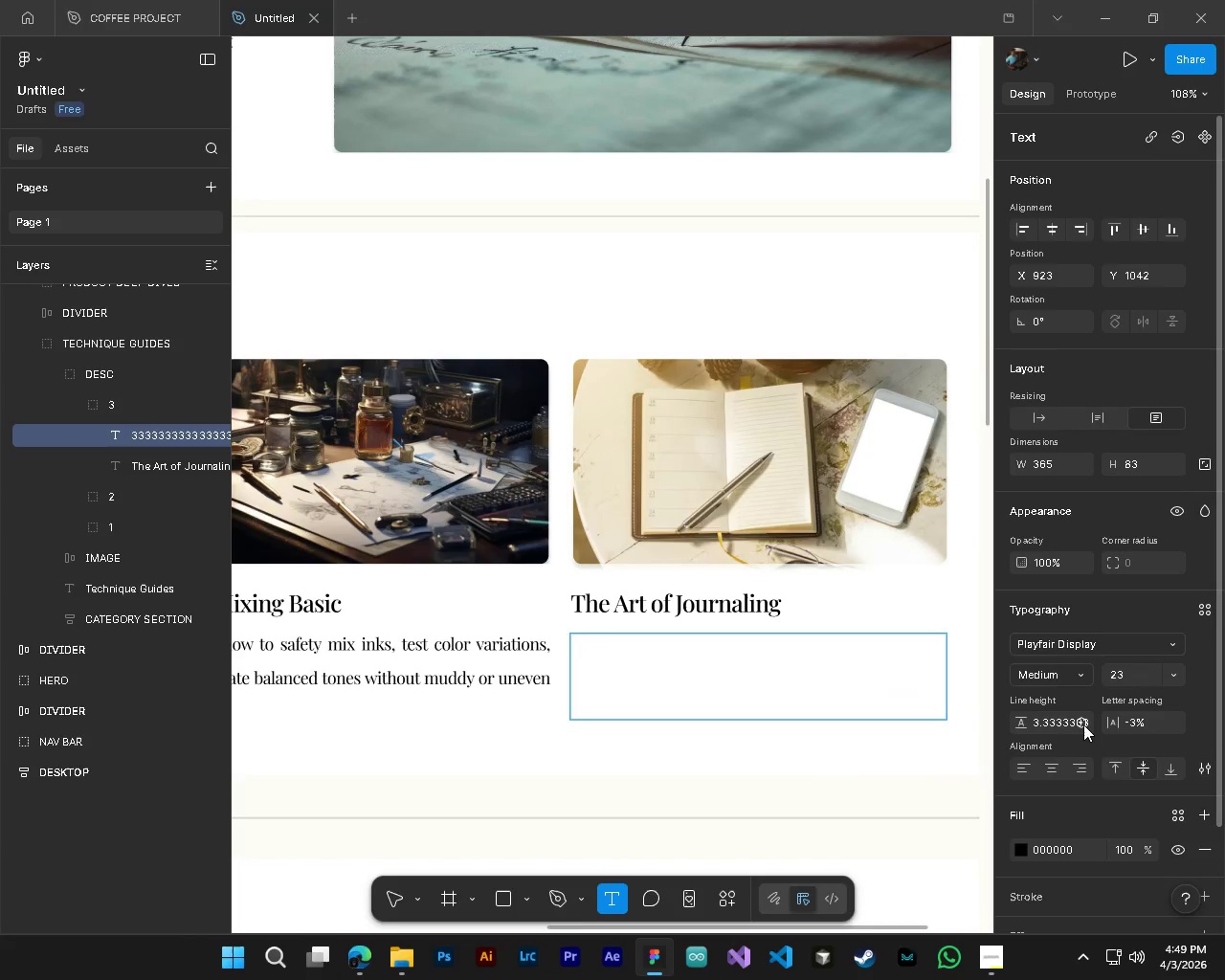 
left_click([1046, 727])
 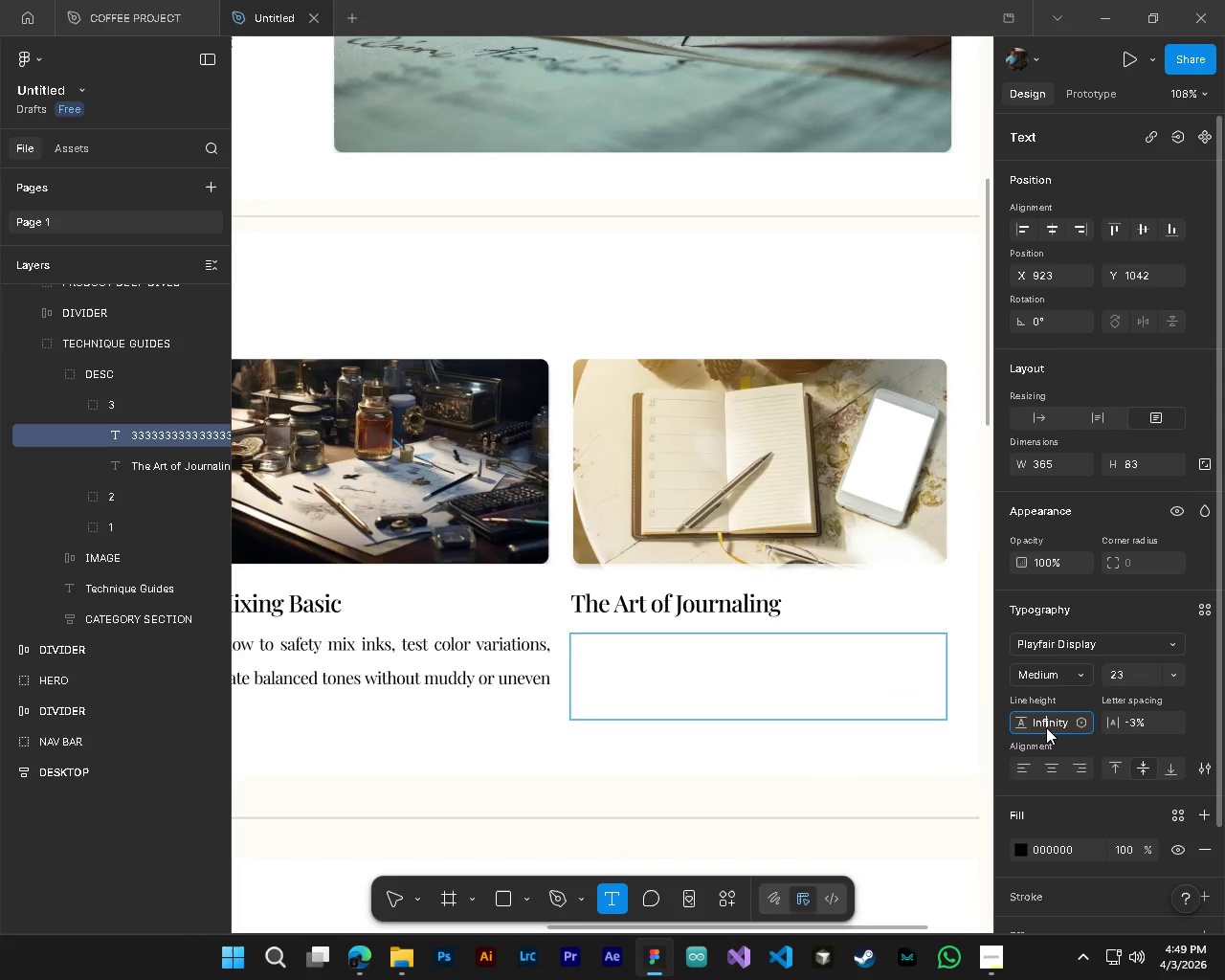 
double_click([1046, 727])
 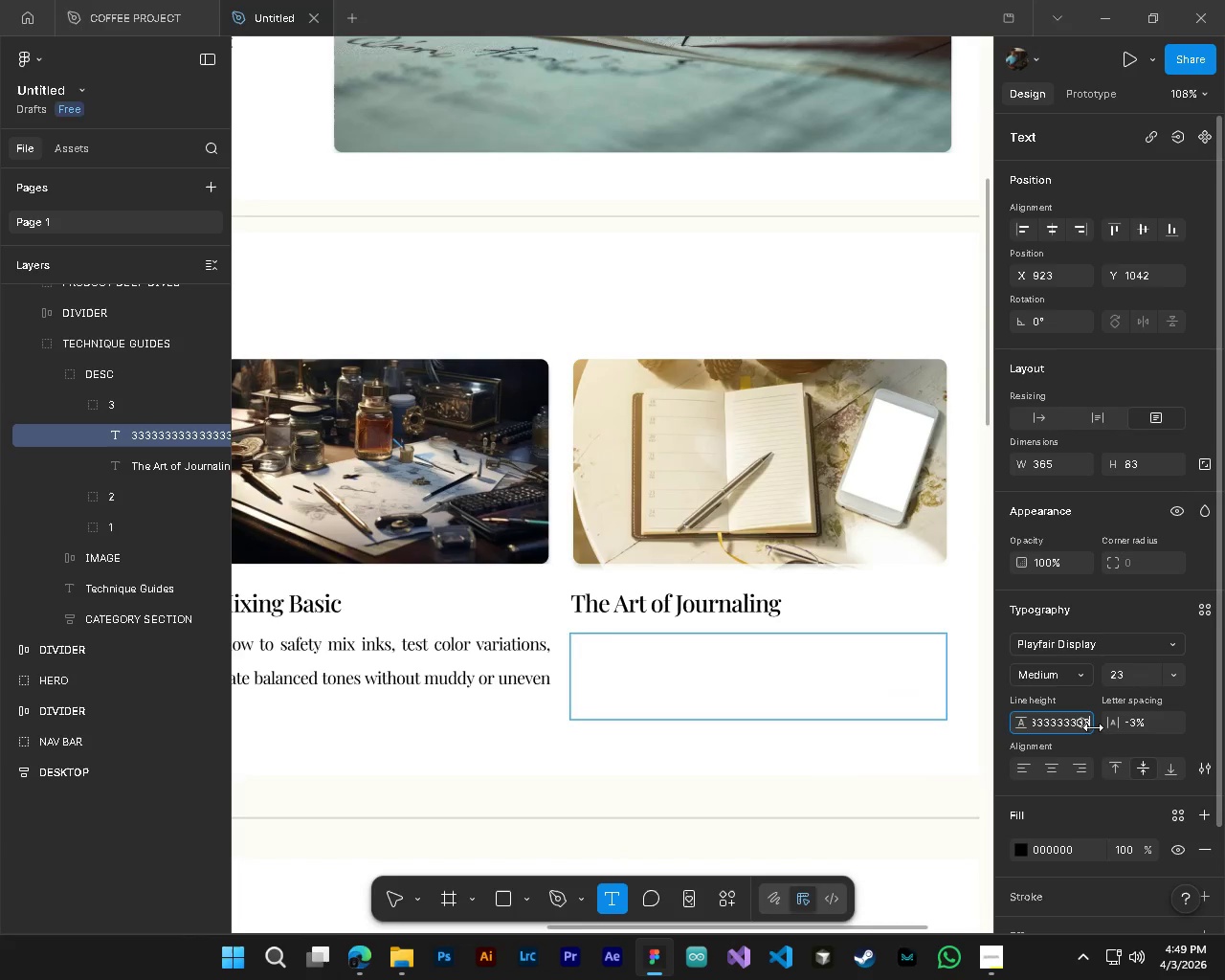 
key(Escape)
 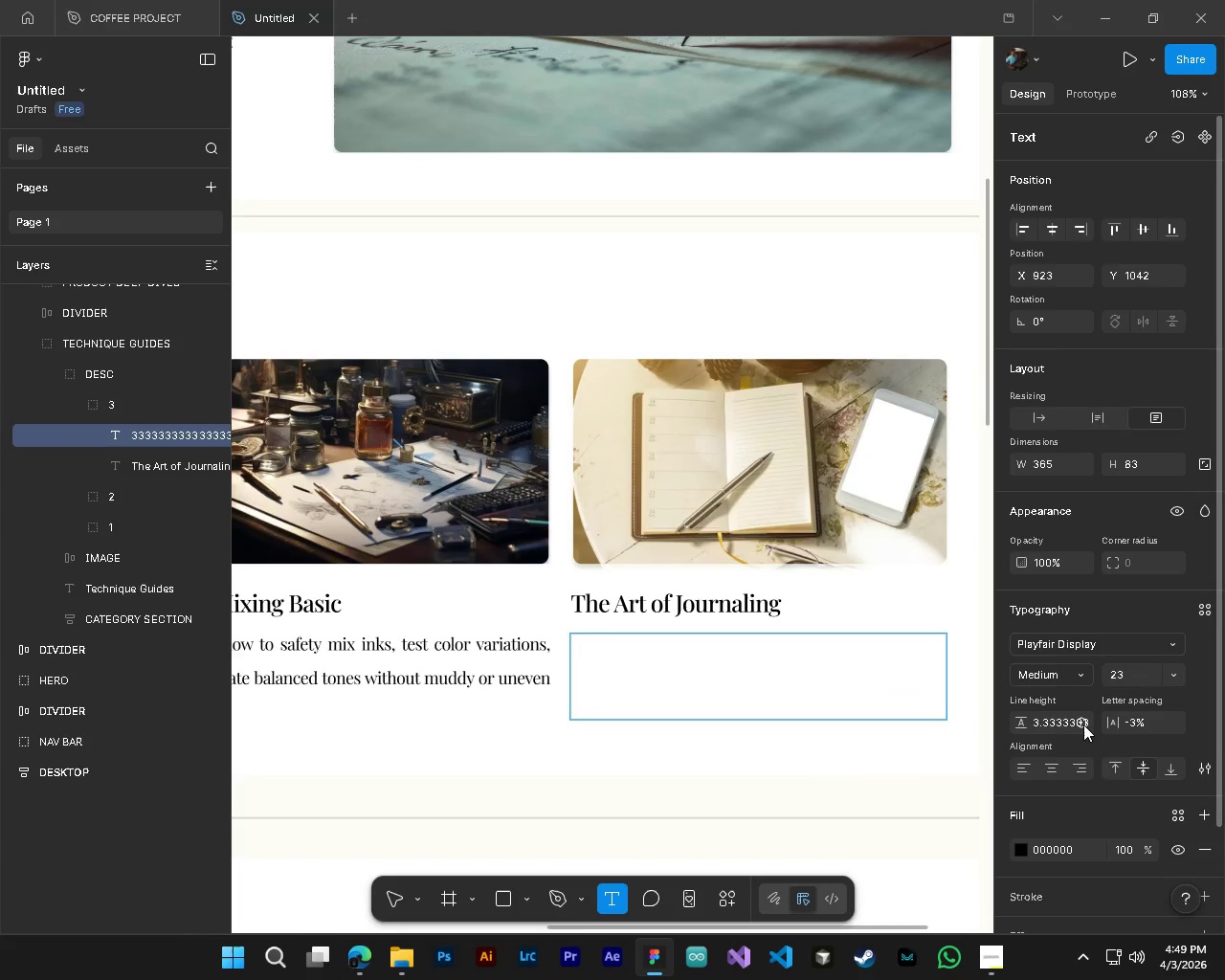 
left_click([1083, 724])
 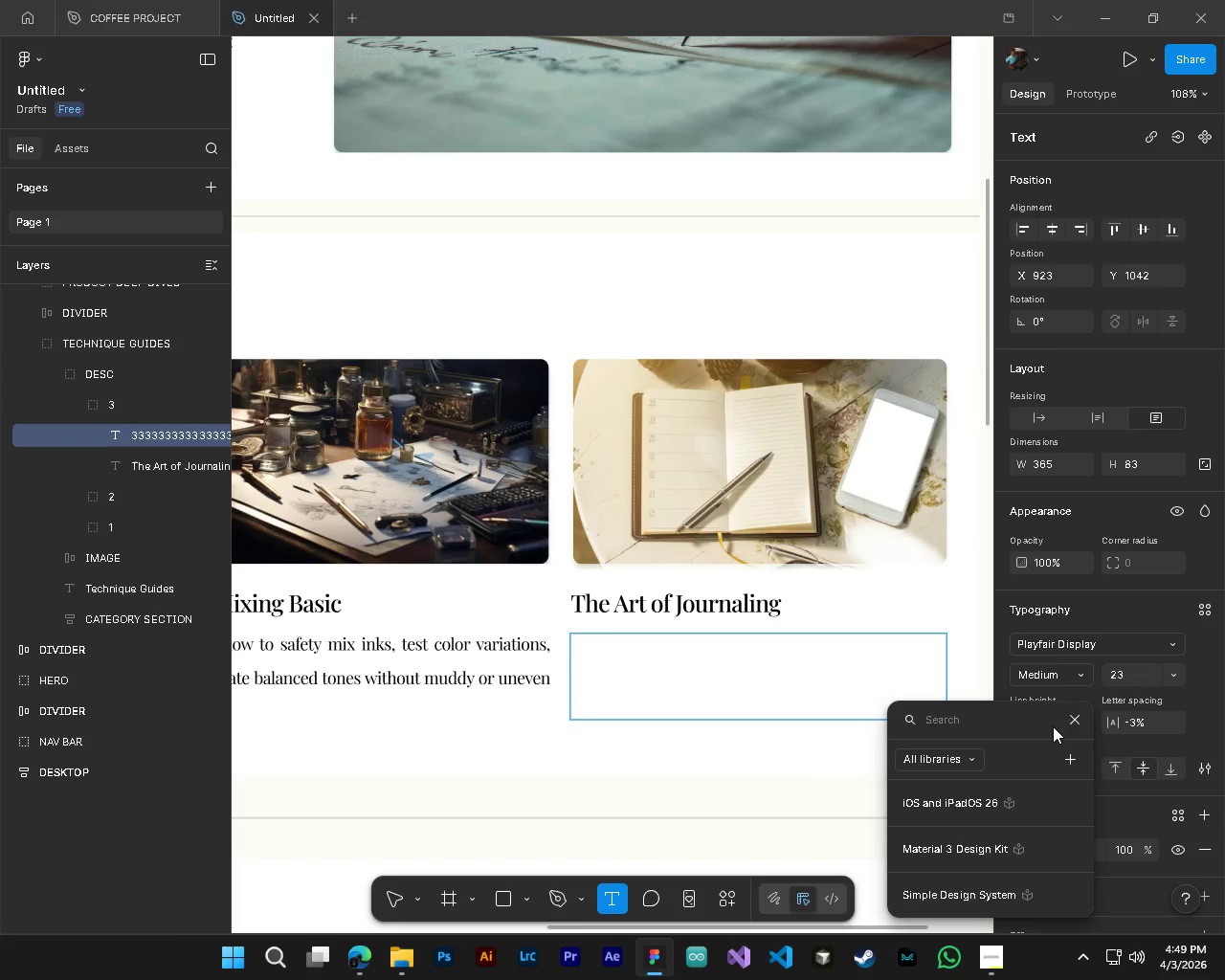 
key(Escape)
 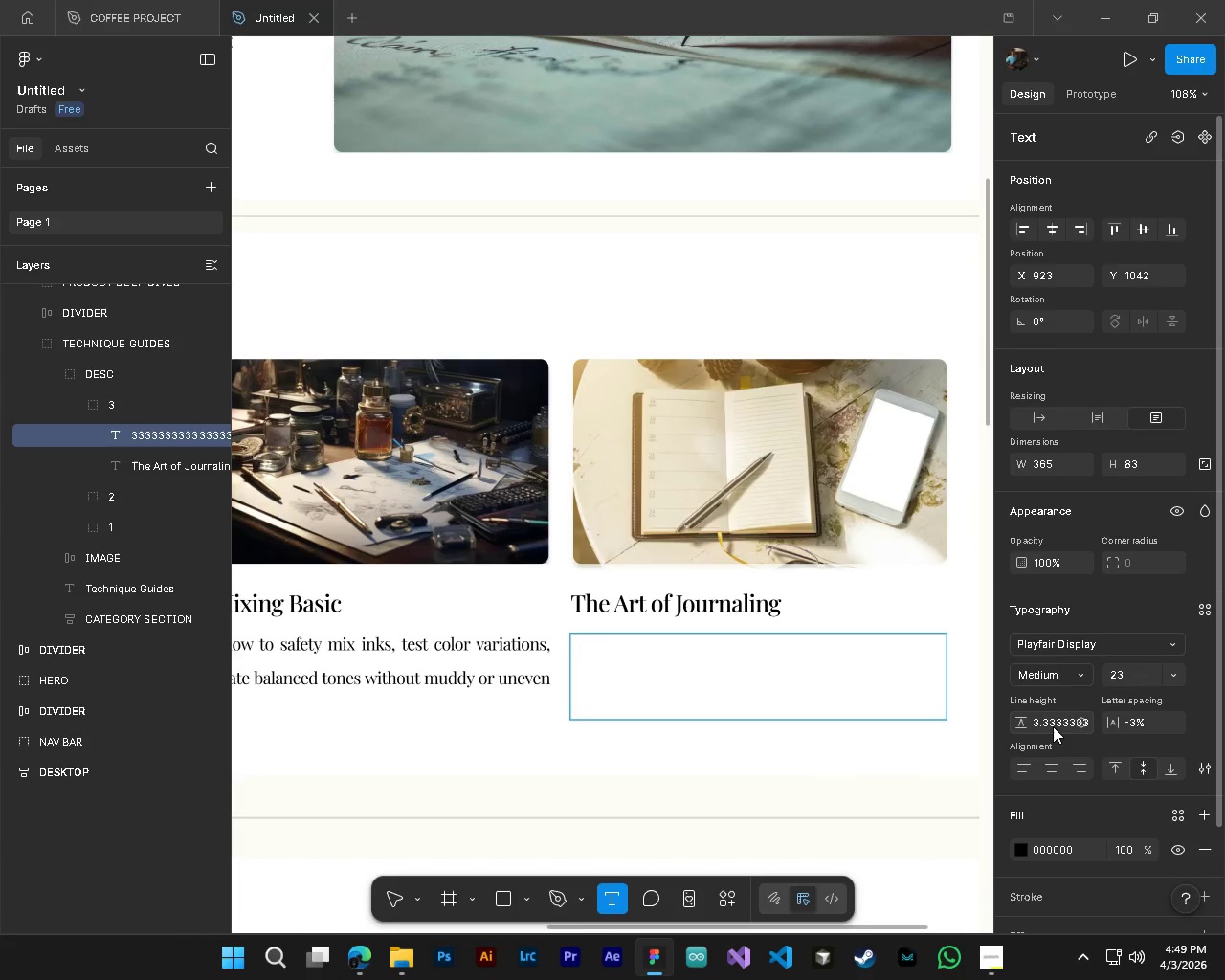 
left_click([1053, 726])
 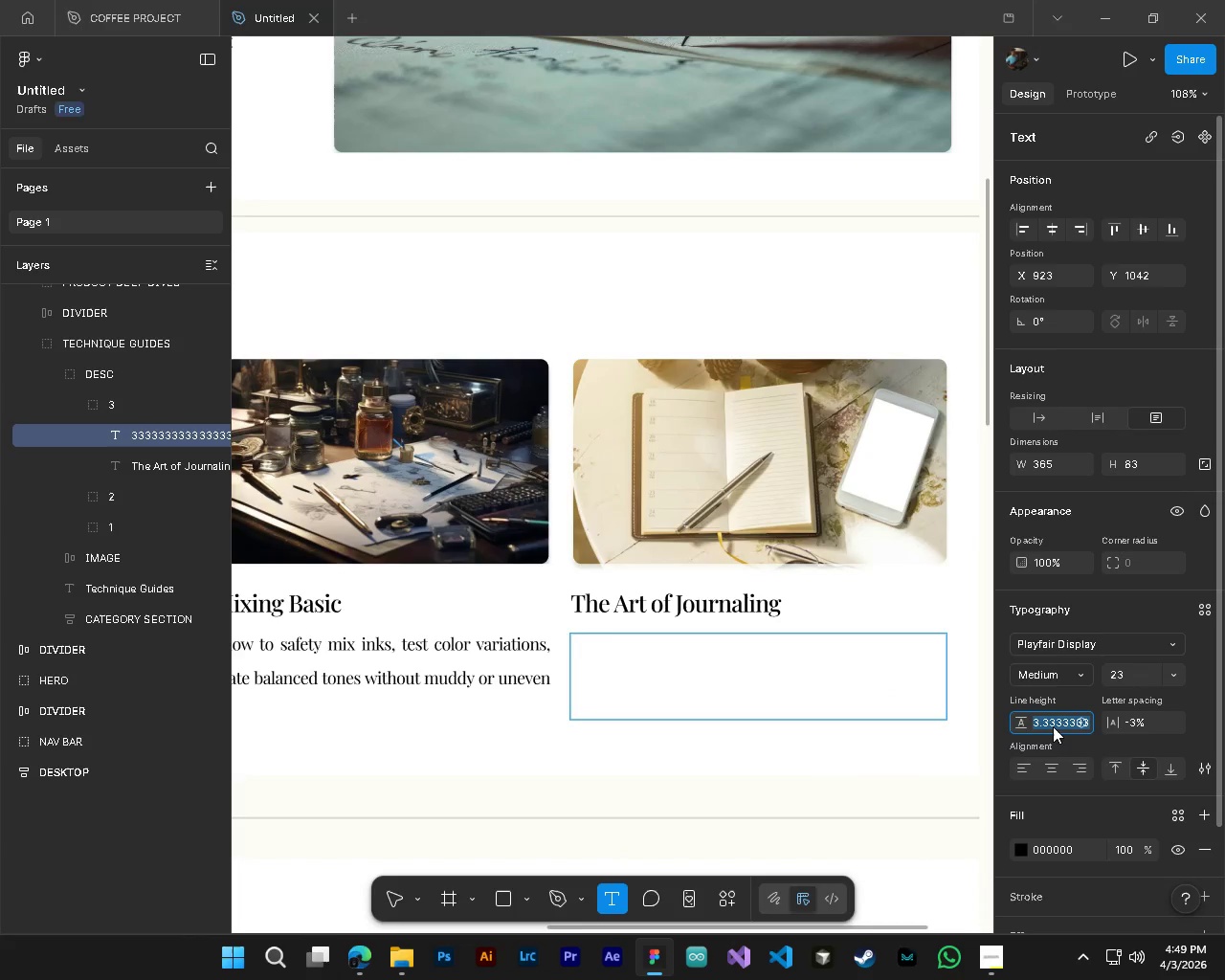 
key(Numpad3)
 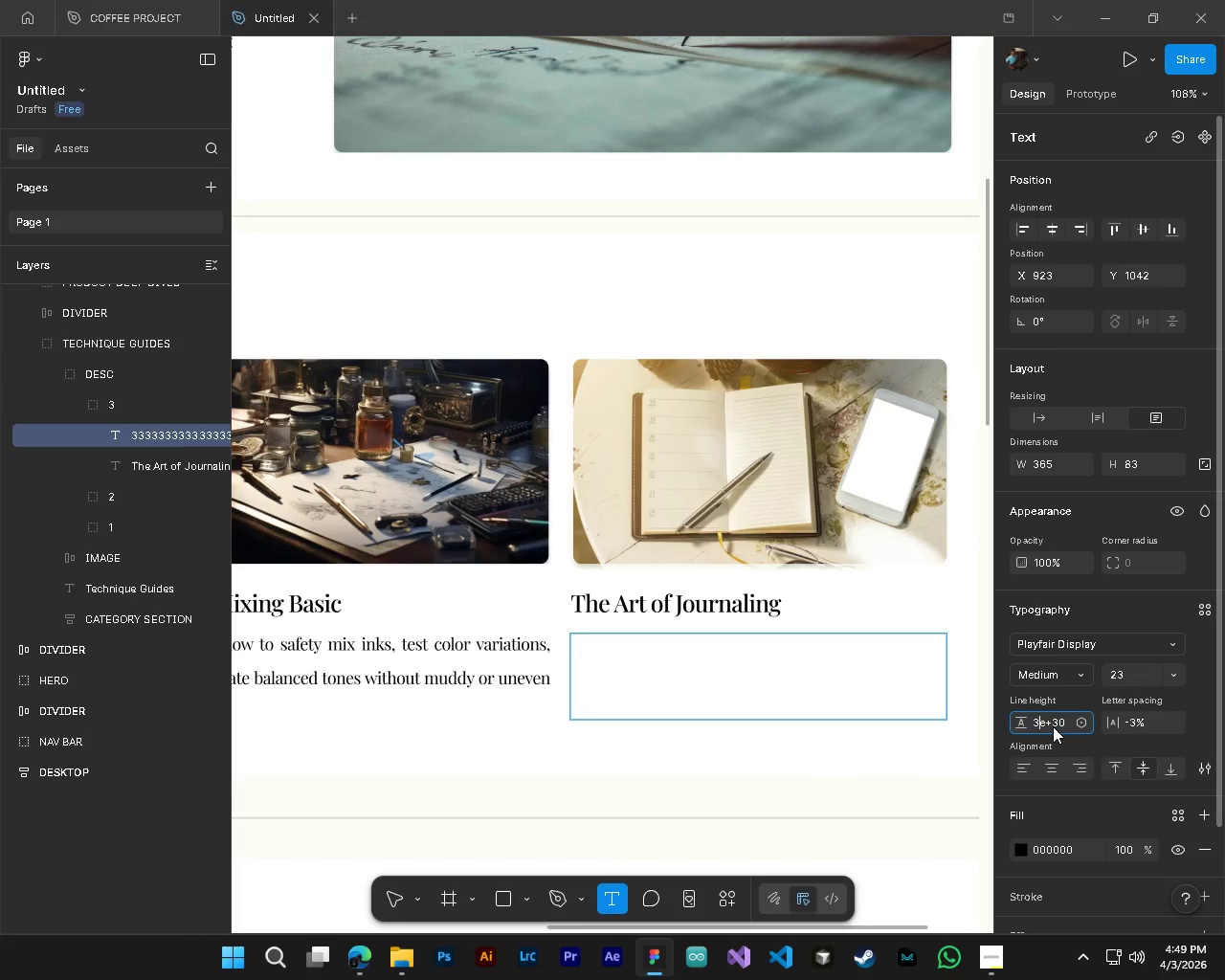 
key(Numpad3)
 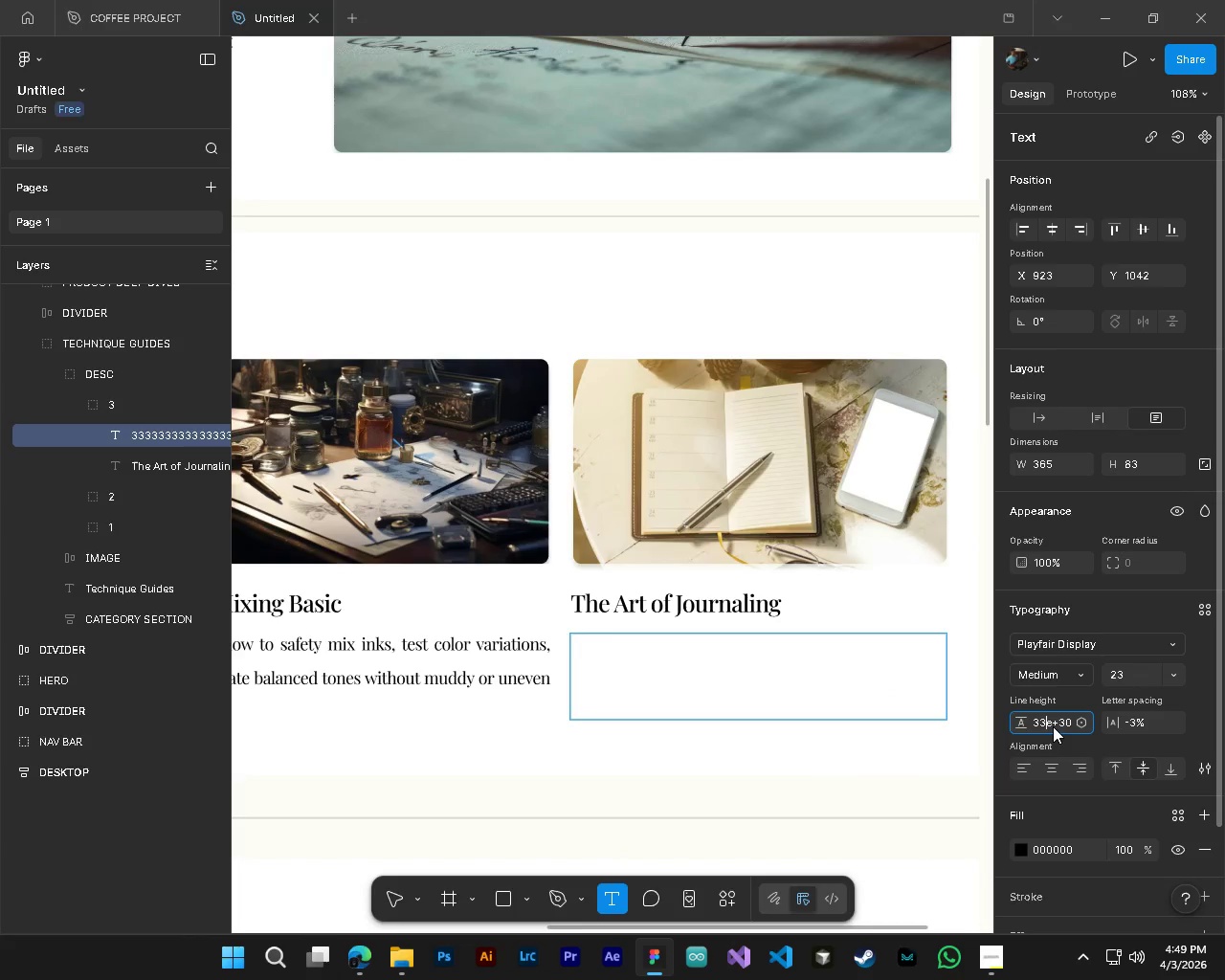 
key(NumpadEnter)
 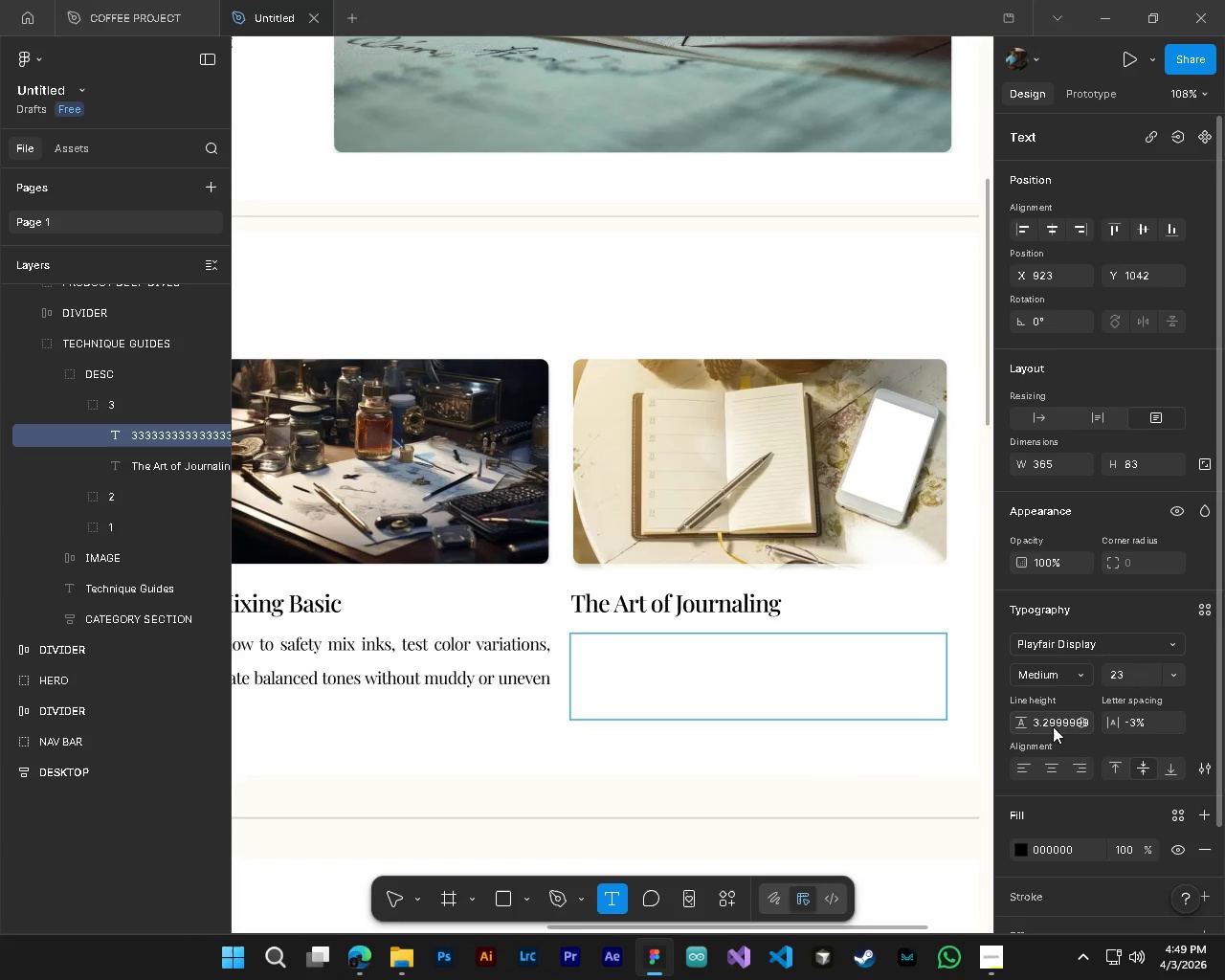 
left_click([1053, 726])
 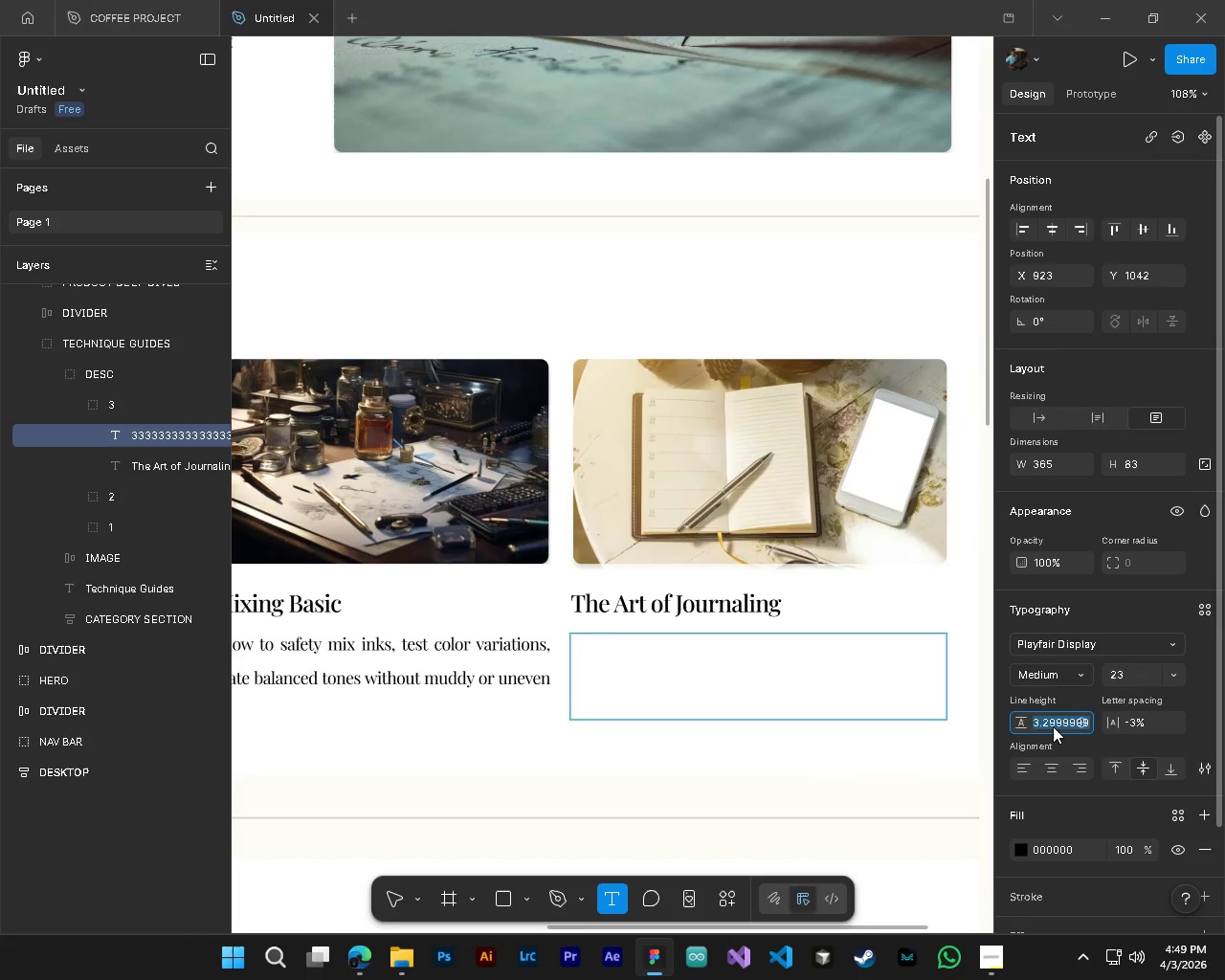 
key(Control+ControlLeft)
 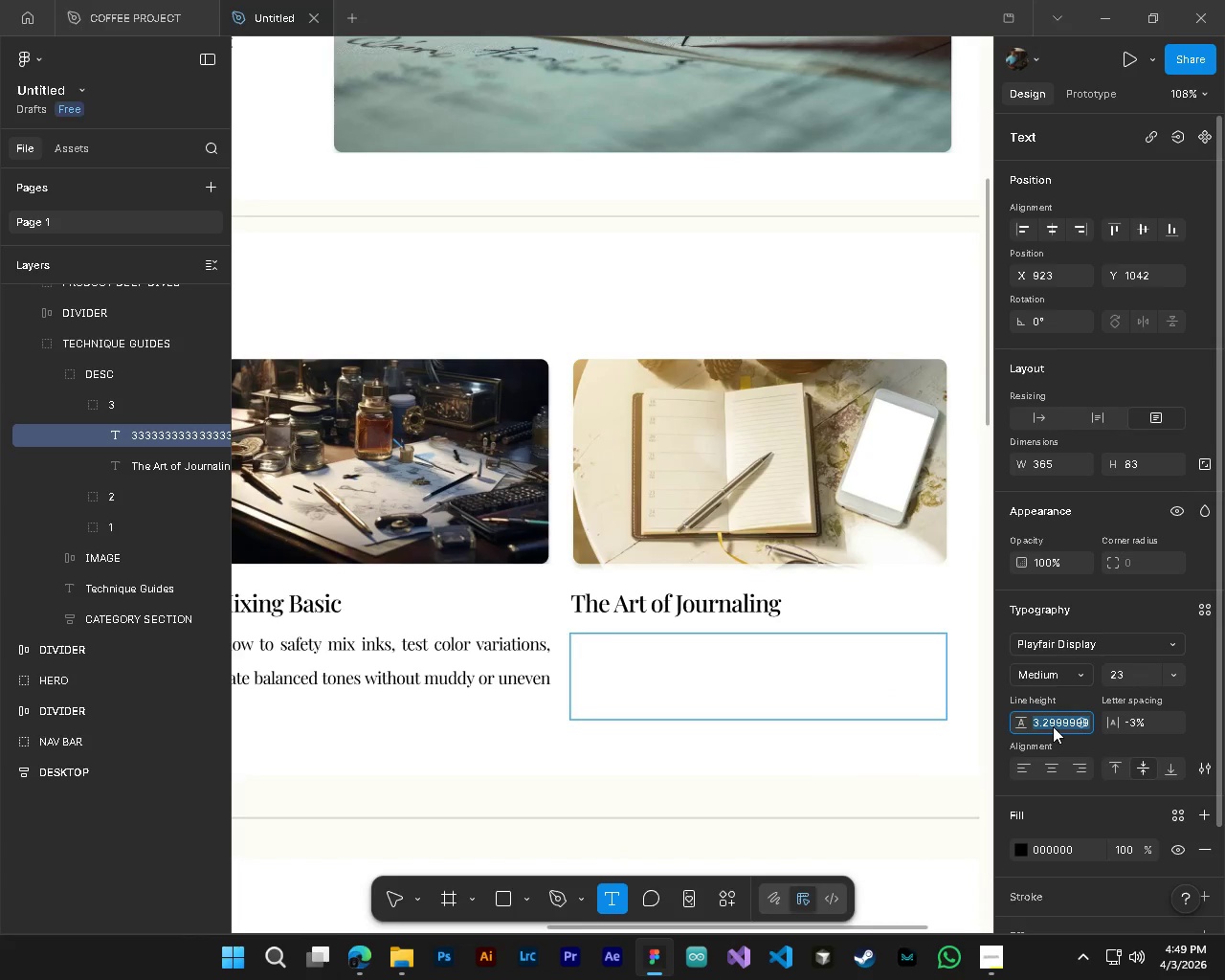 
key(Control+A)
 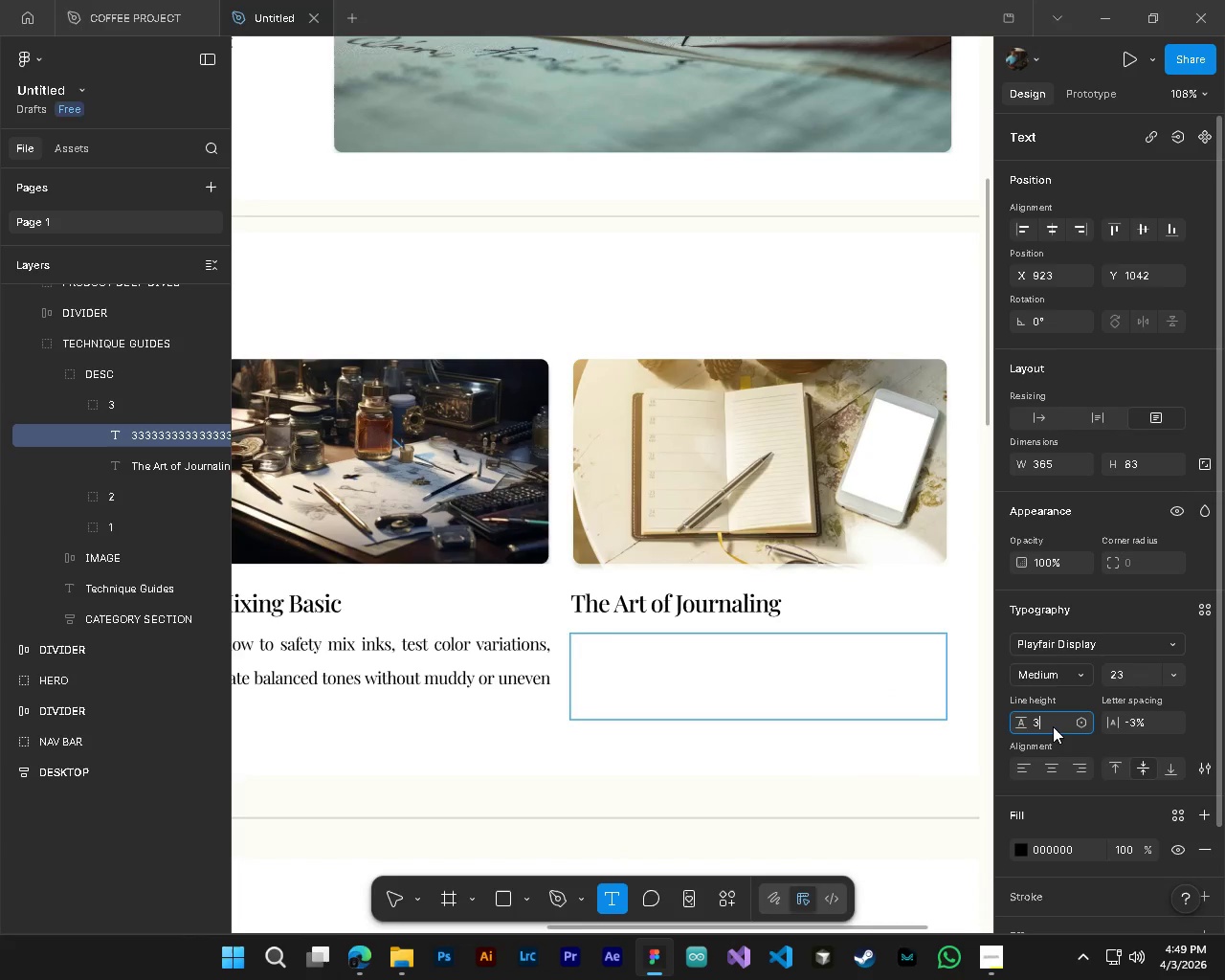 
key(Numpad3)
 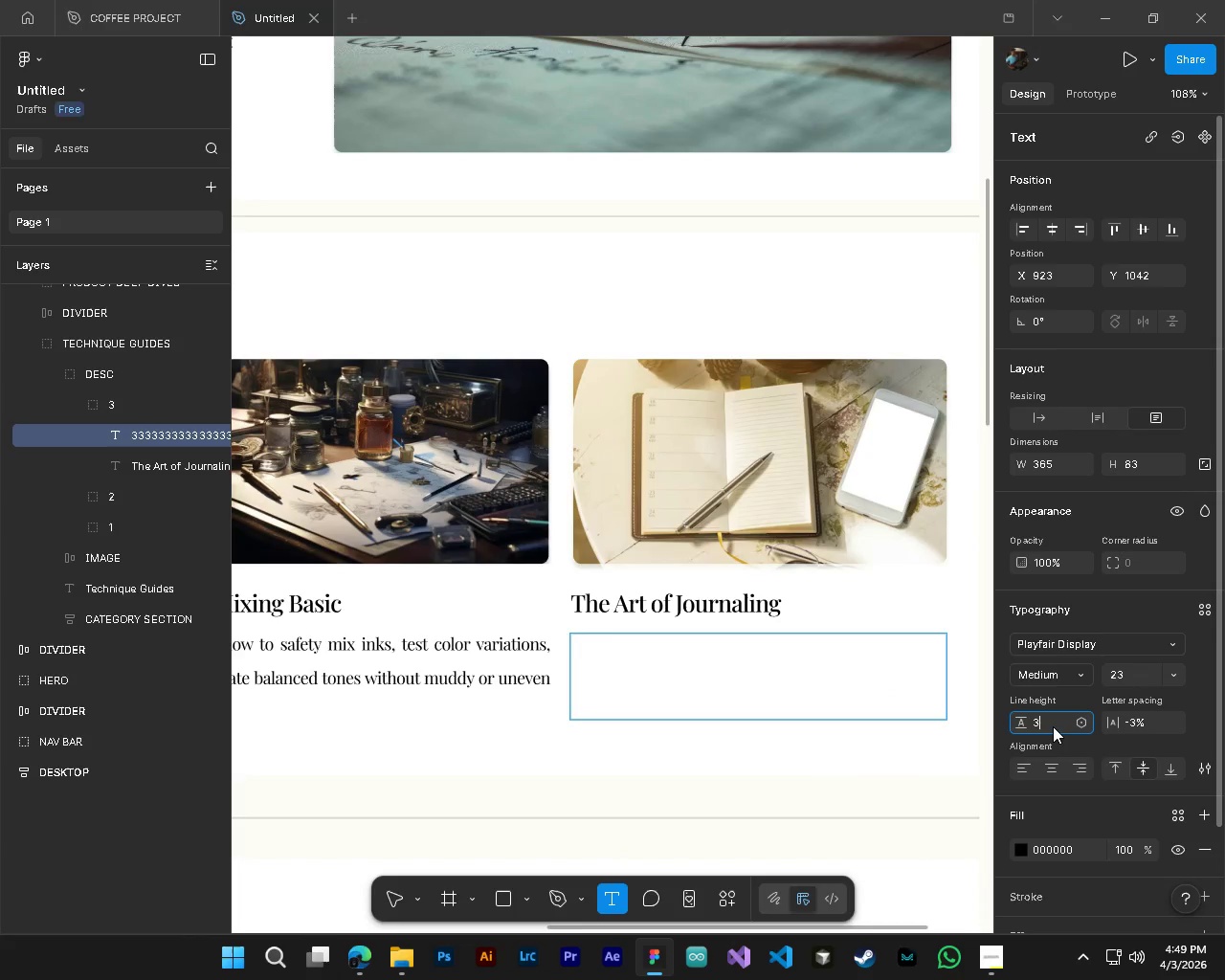 
key(Numpad3)
 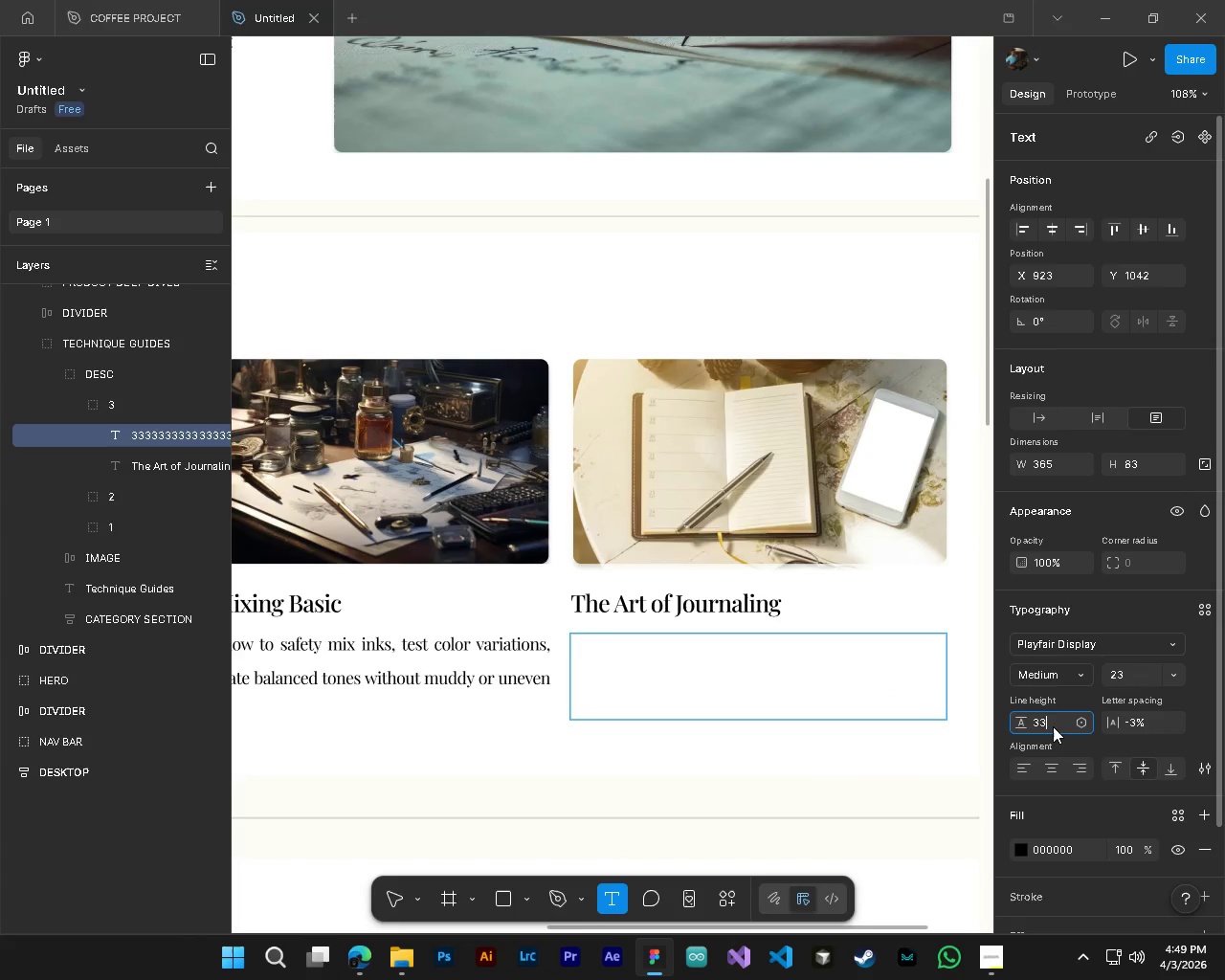 
key(NumpadEnter)
 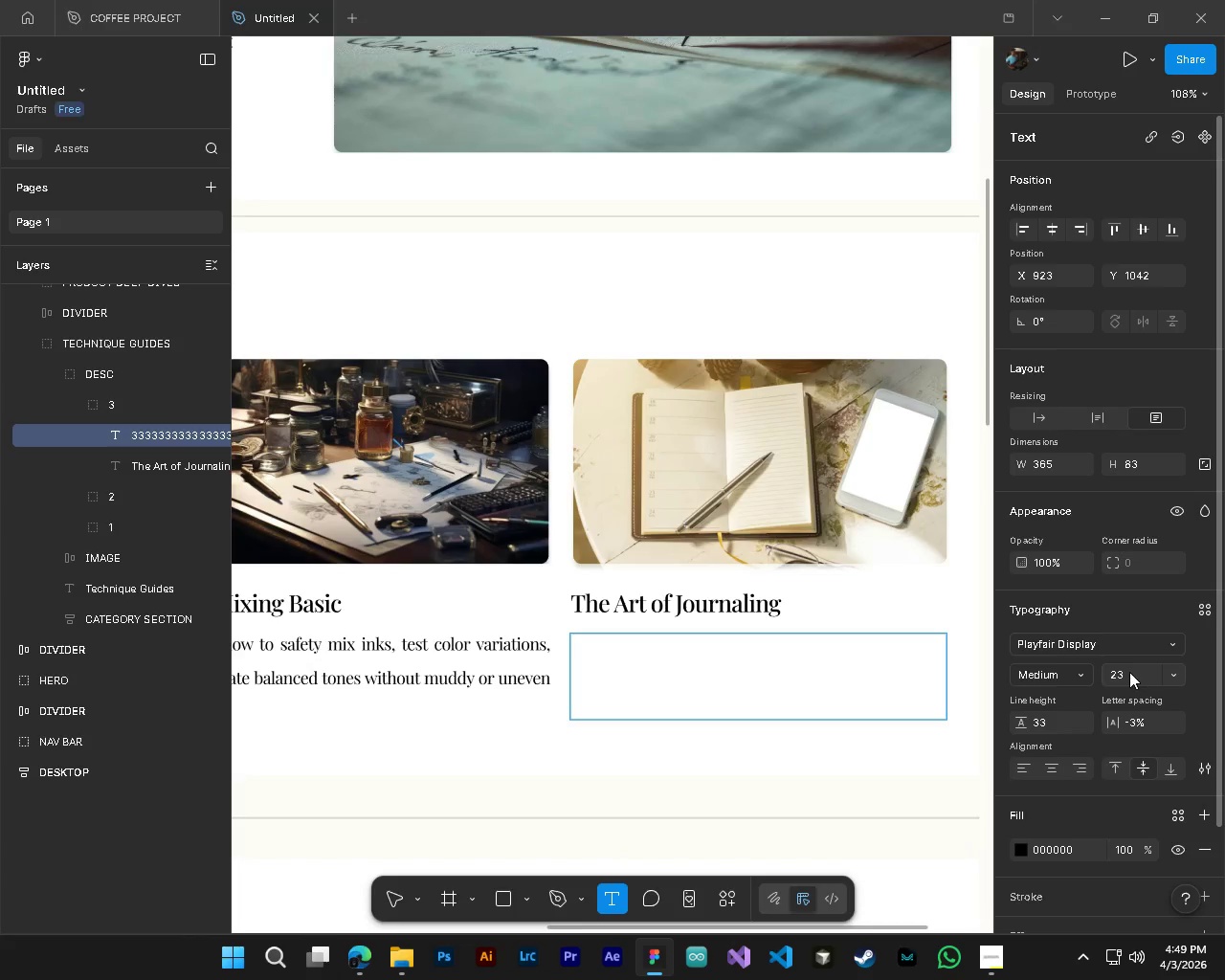 
double_click([1129, 672])
 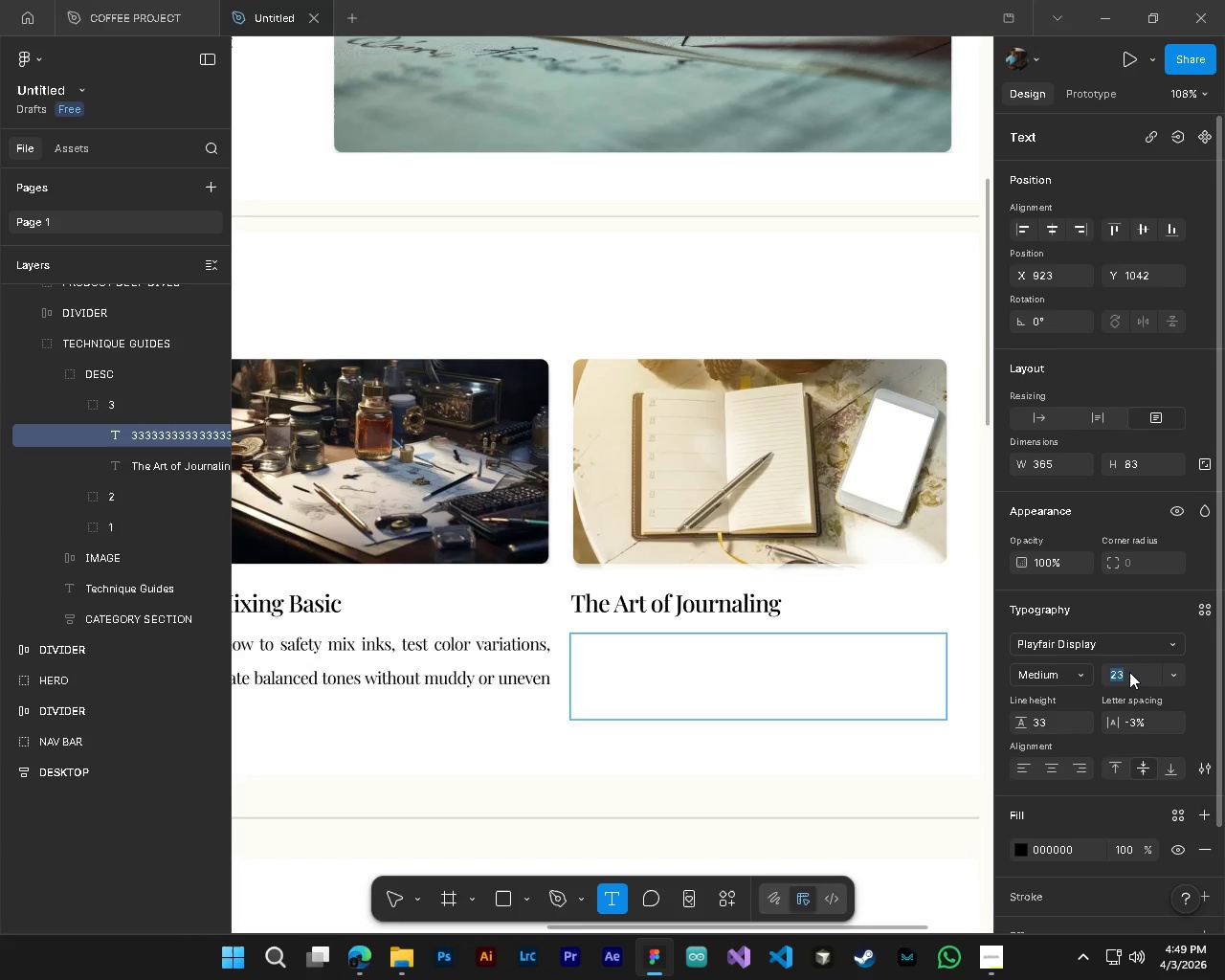 
key(Control+ControlLeft)
 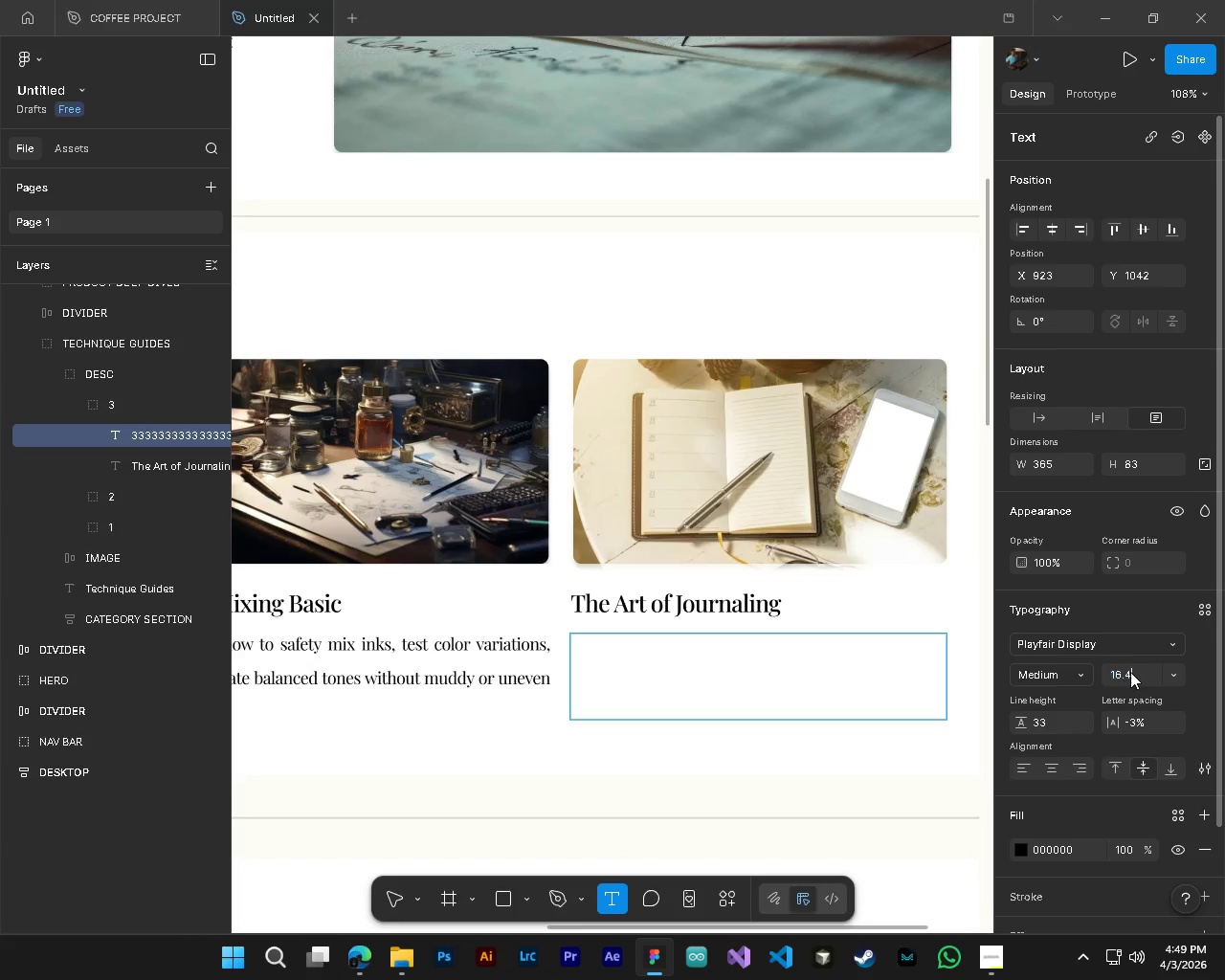 
key(Control+V)
 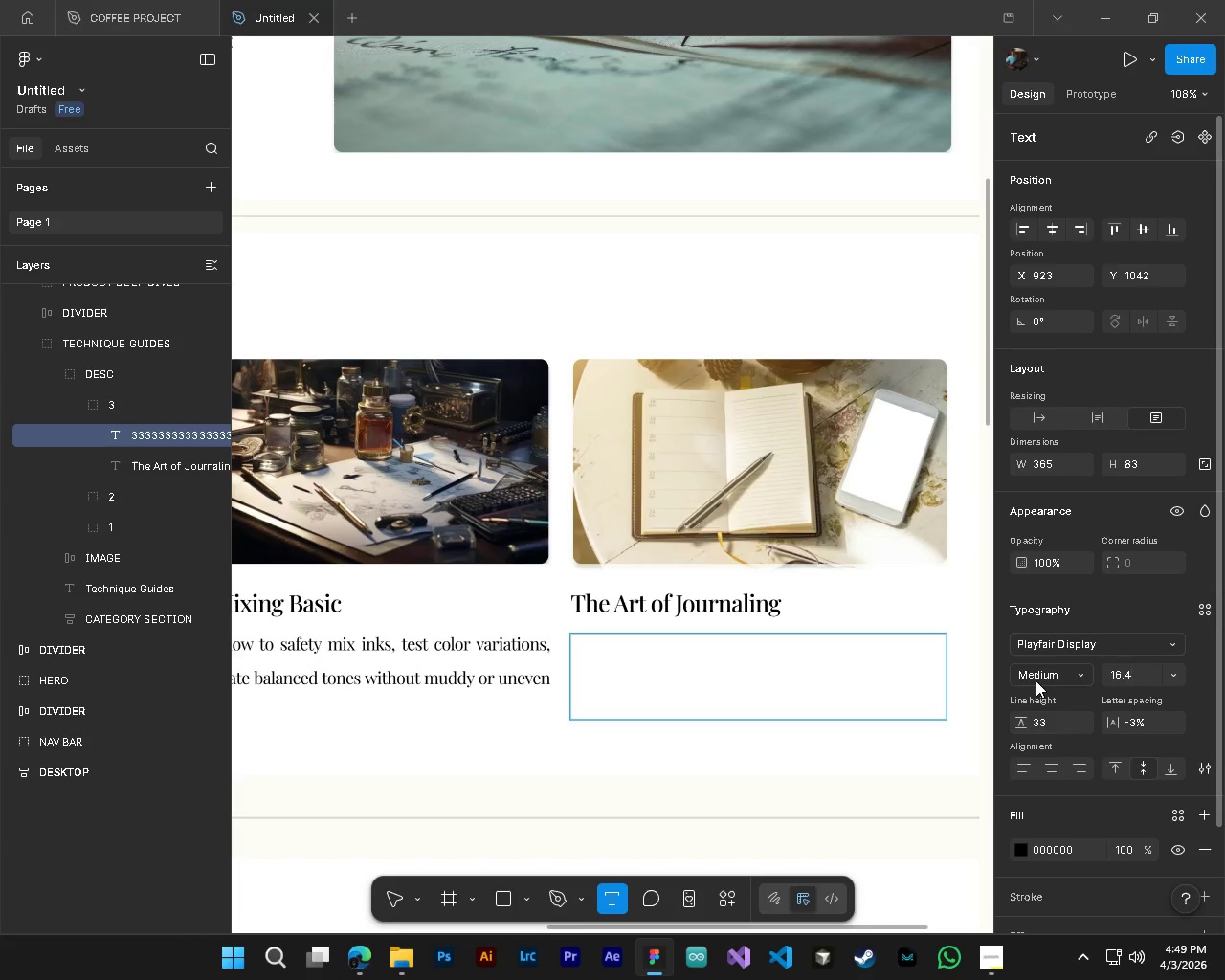 
left_click([1036, 680])
 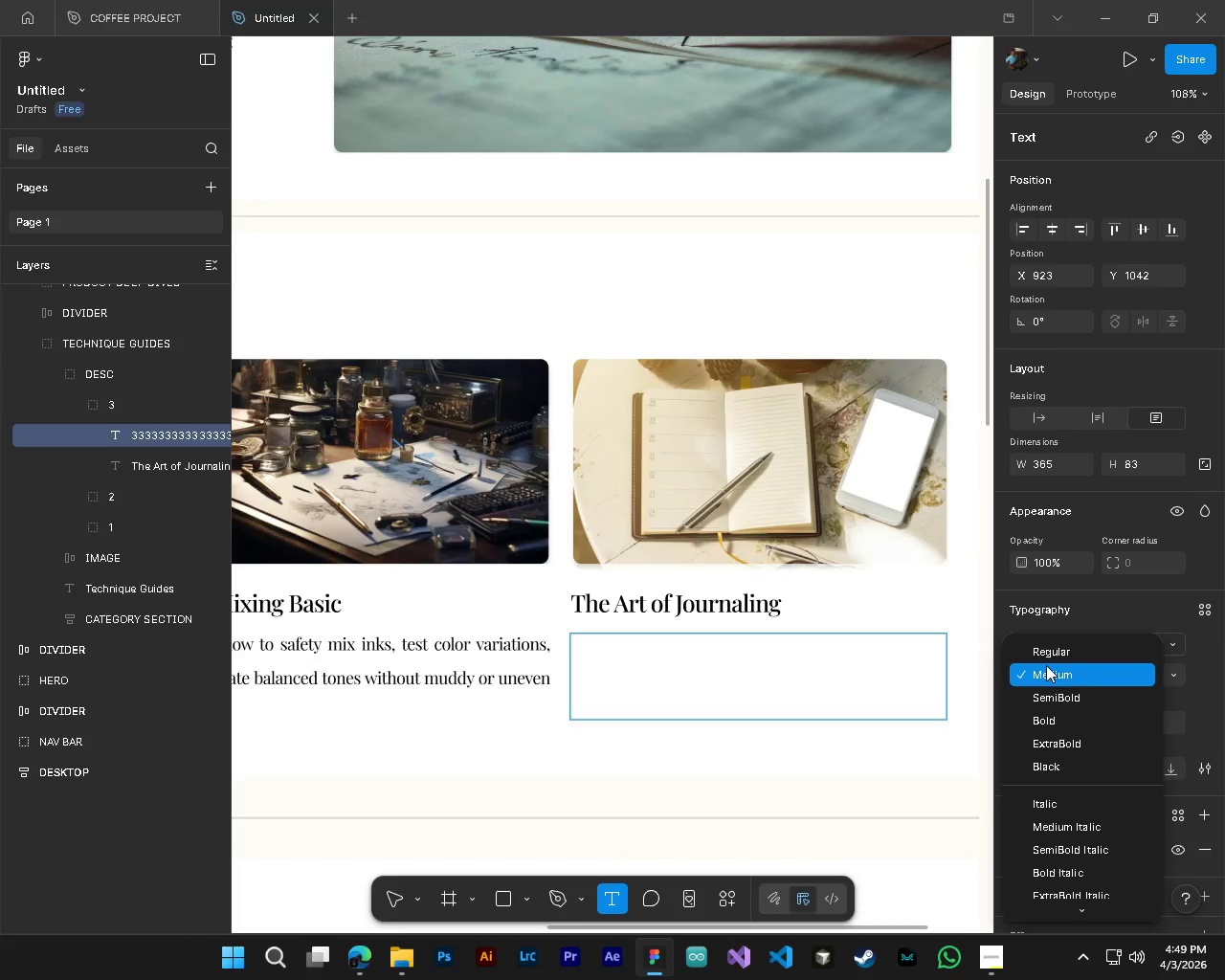 
left_click([1050, 656])
 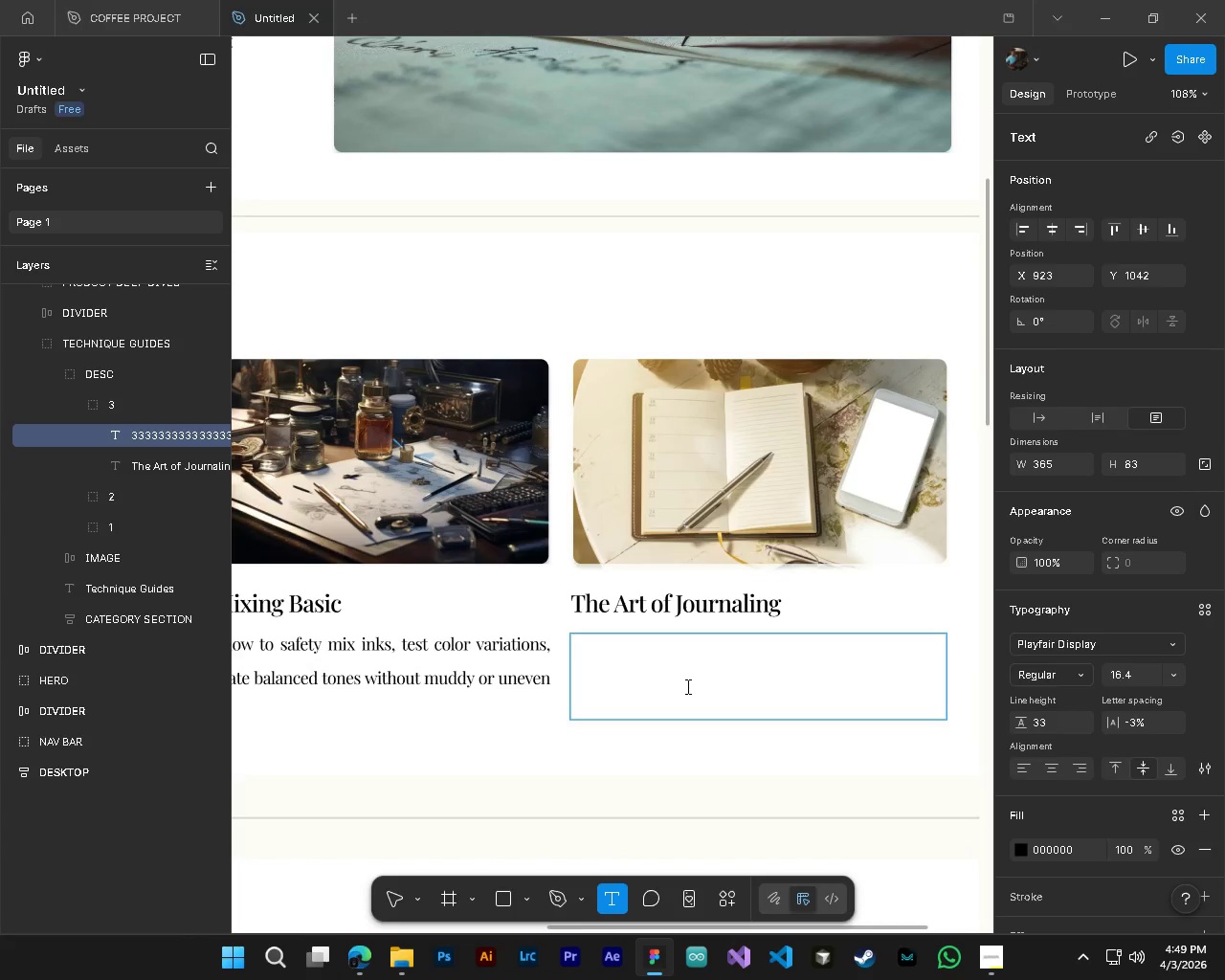 
left_click([686, 686])
 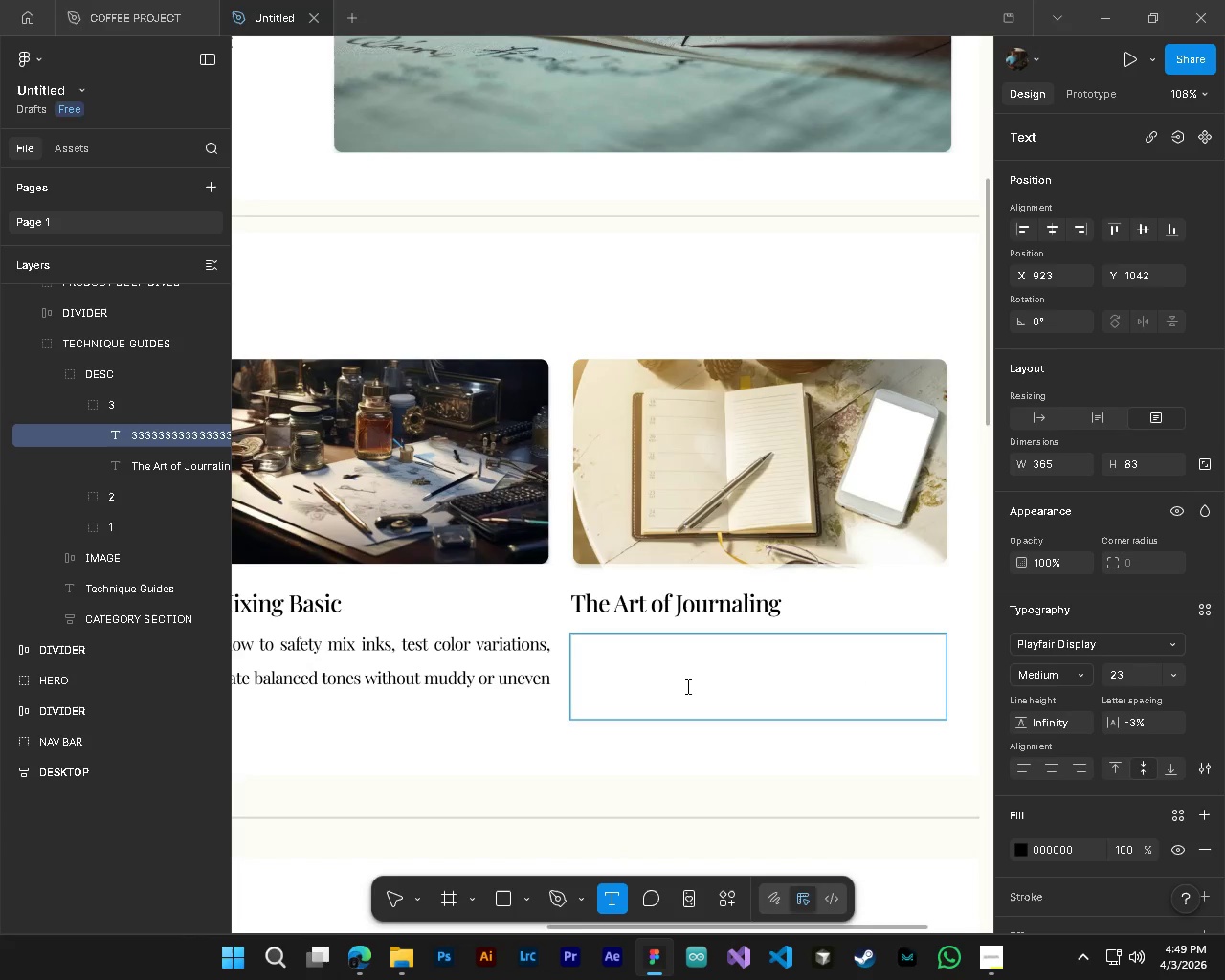 
key(Control+V)
 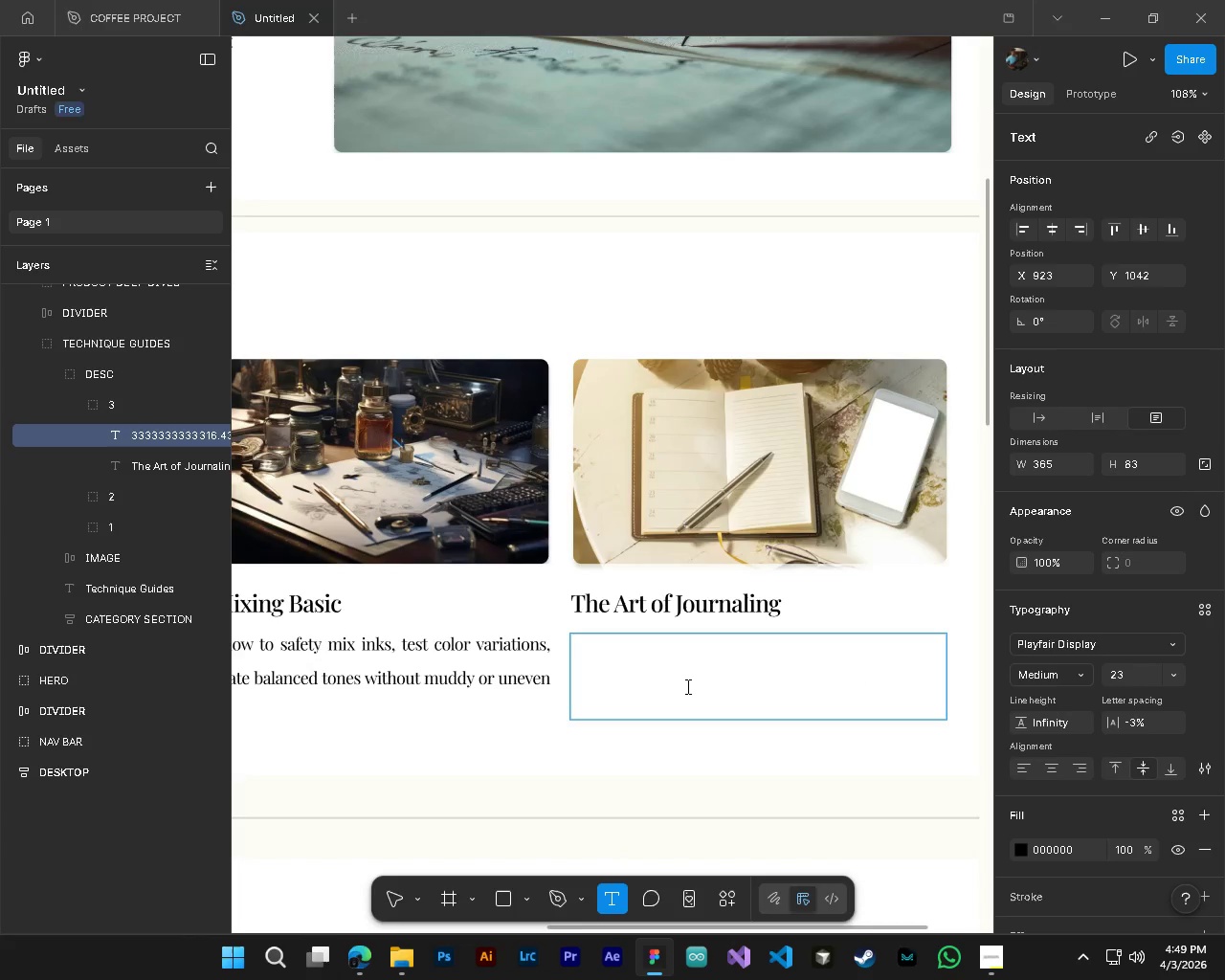 
left_click([686, 686])
 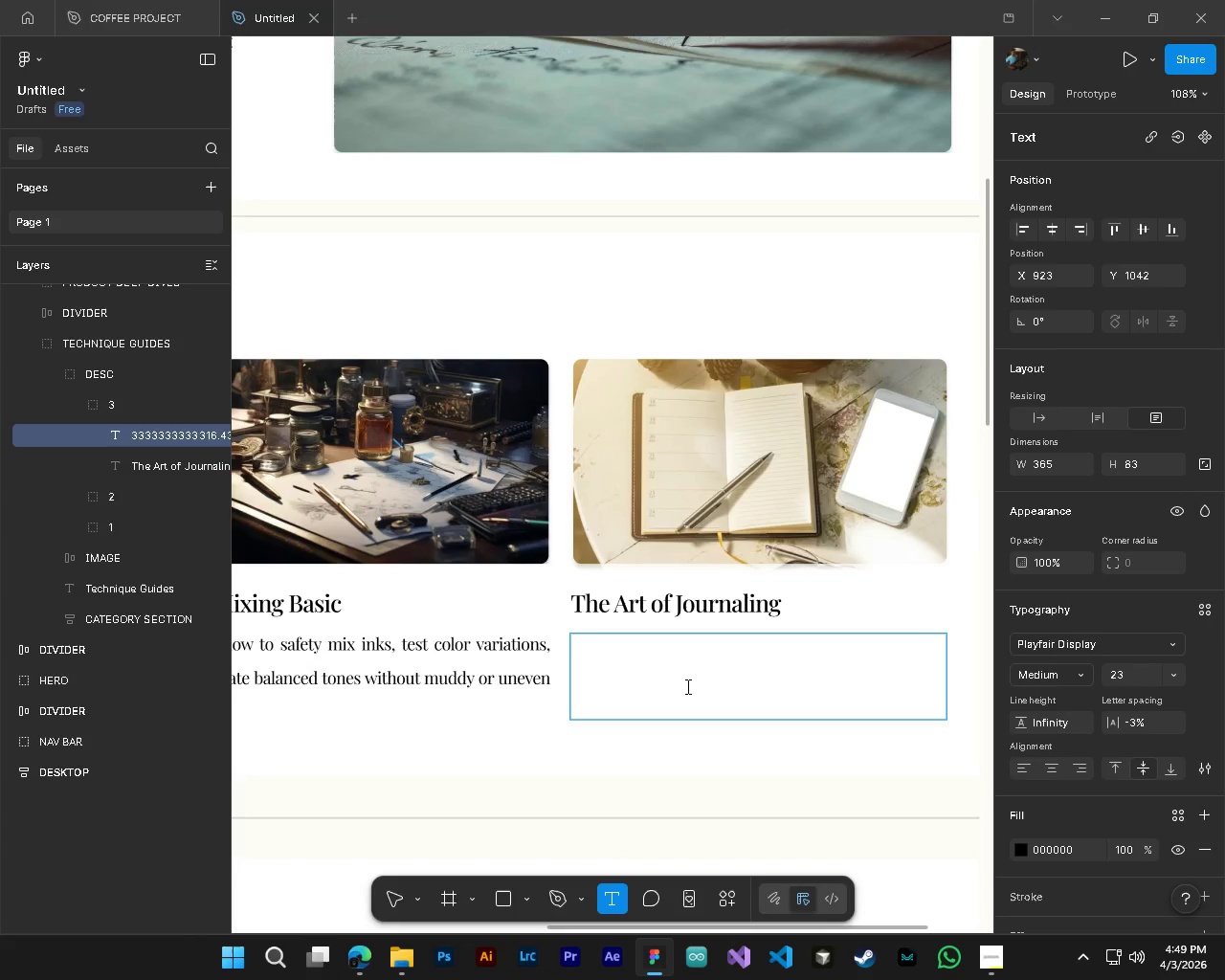 
type(sd)
 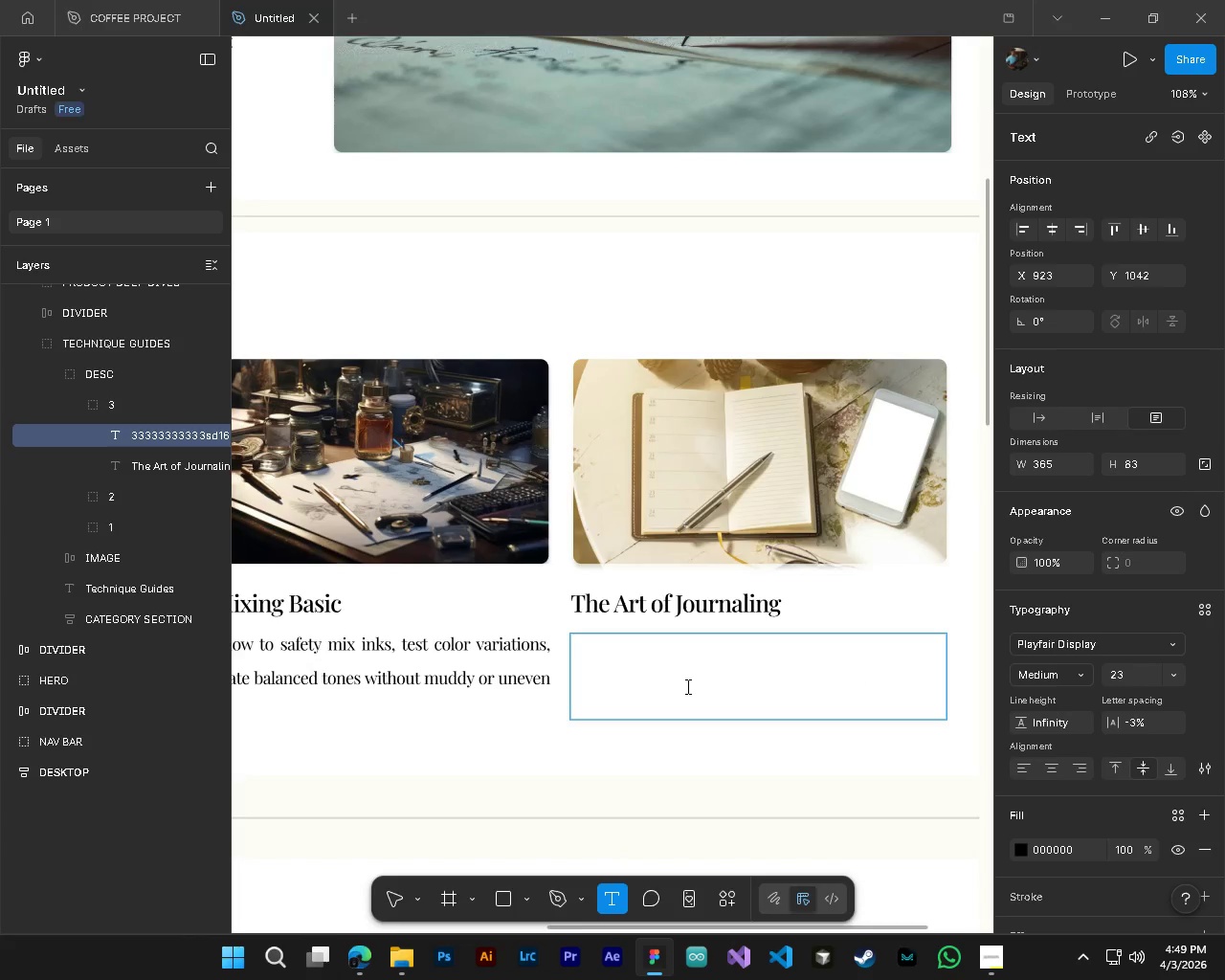 
double_click([686, 686])
 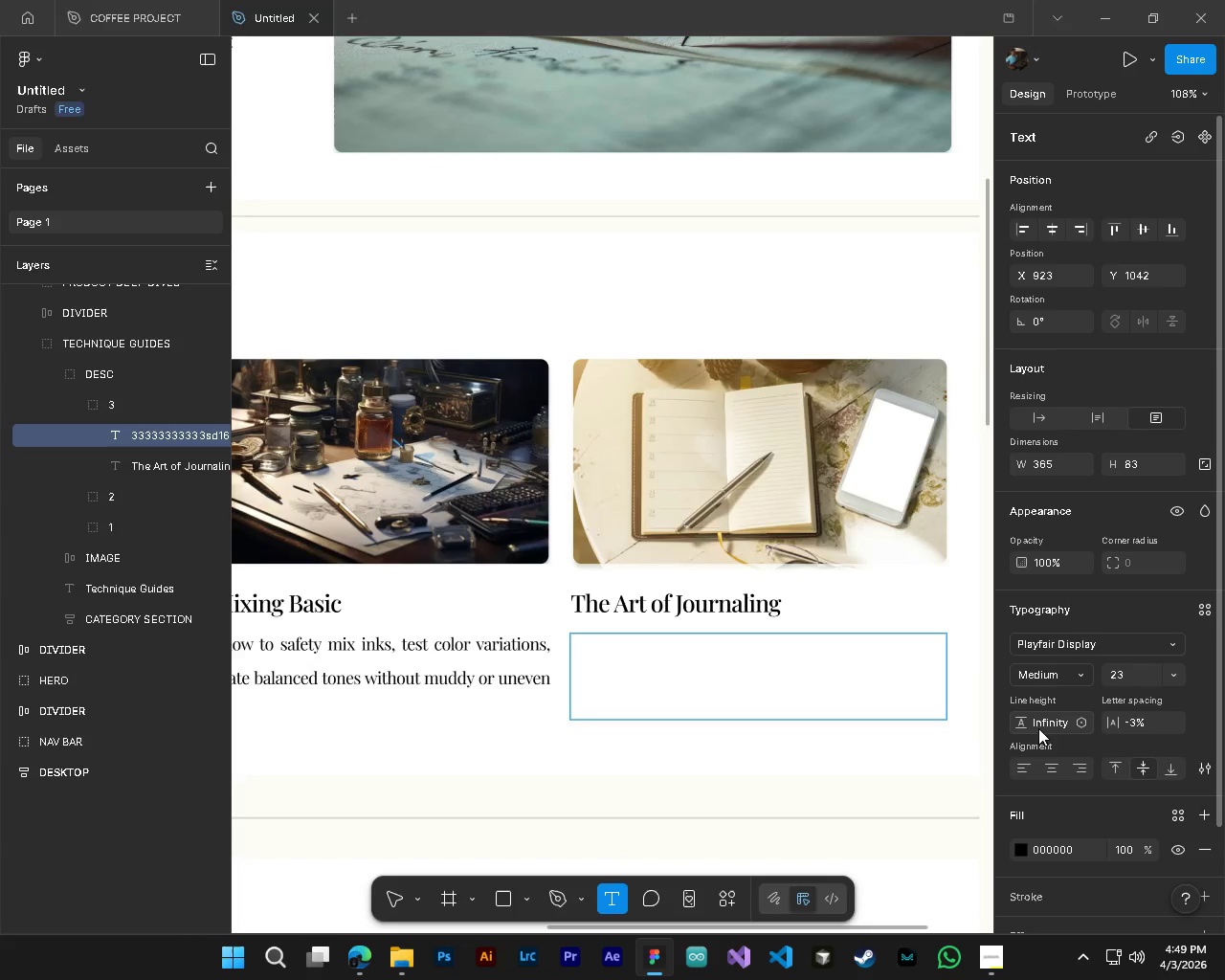 
double_click([1046, 724])
 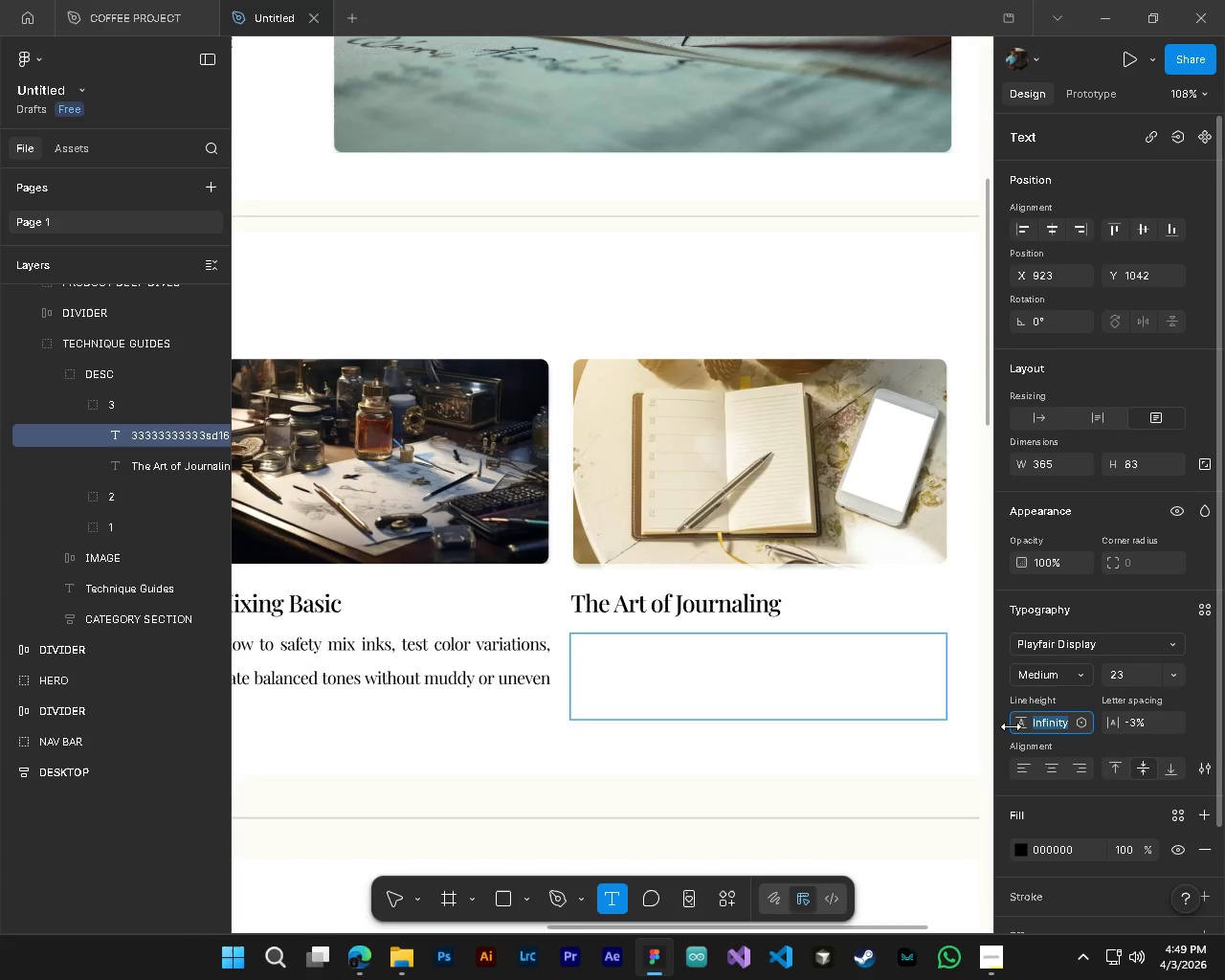 
key(Numpad3)
 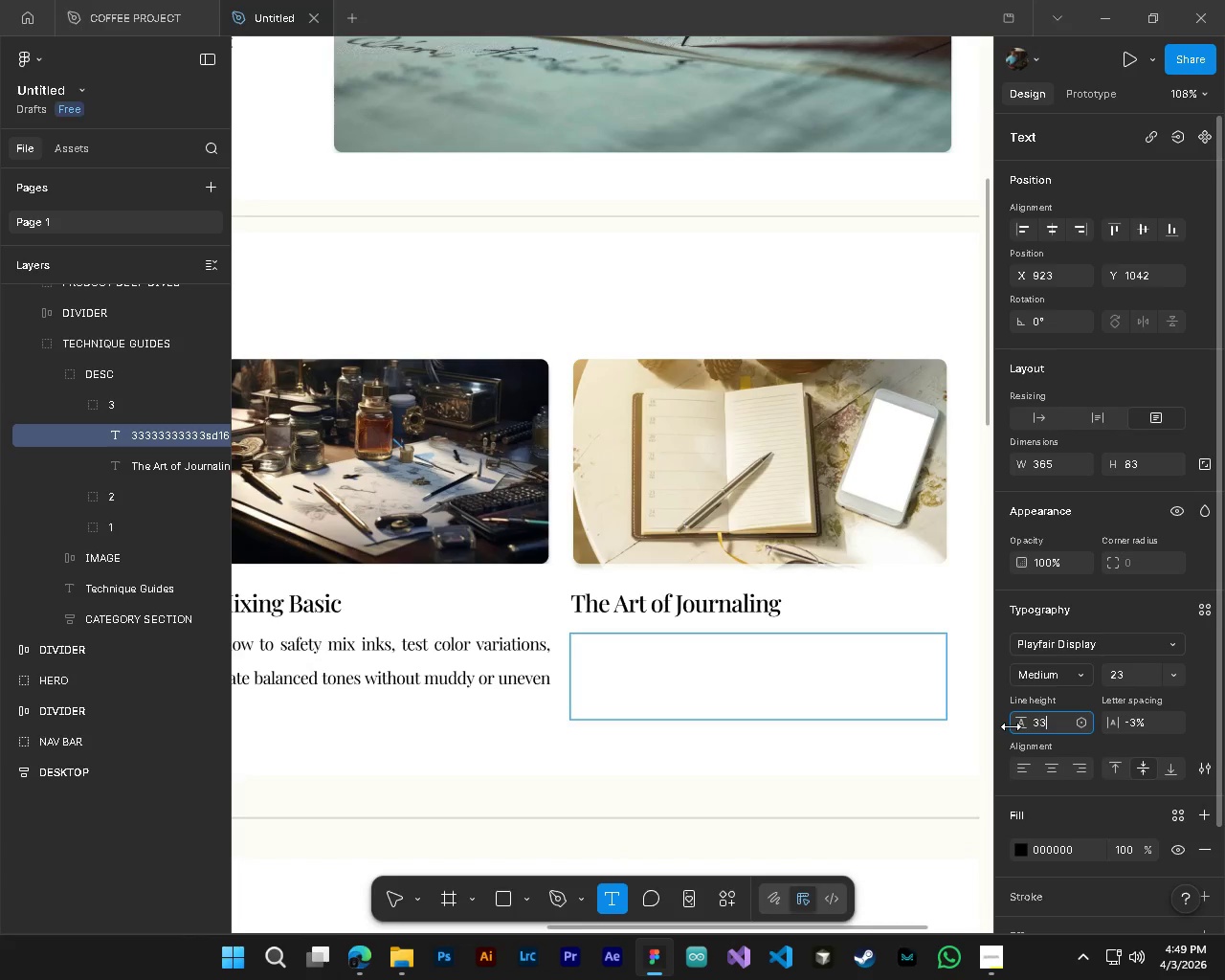 
key(Numpad3)
 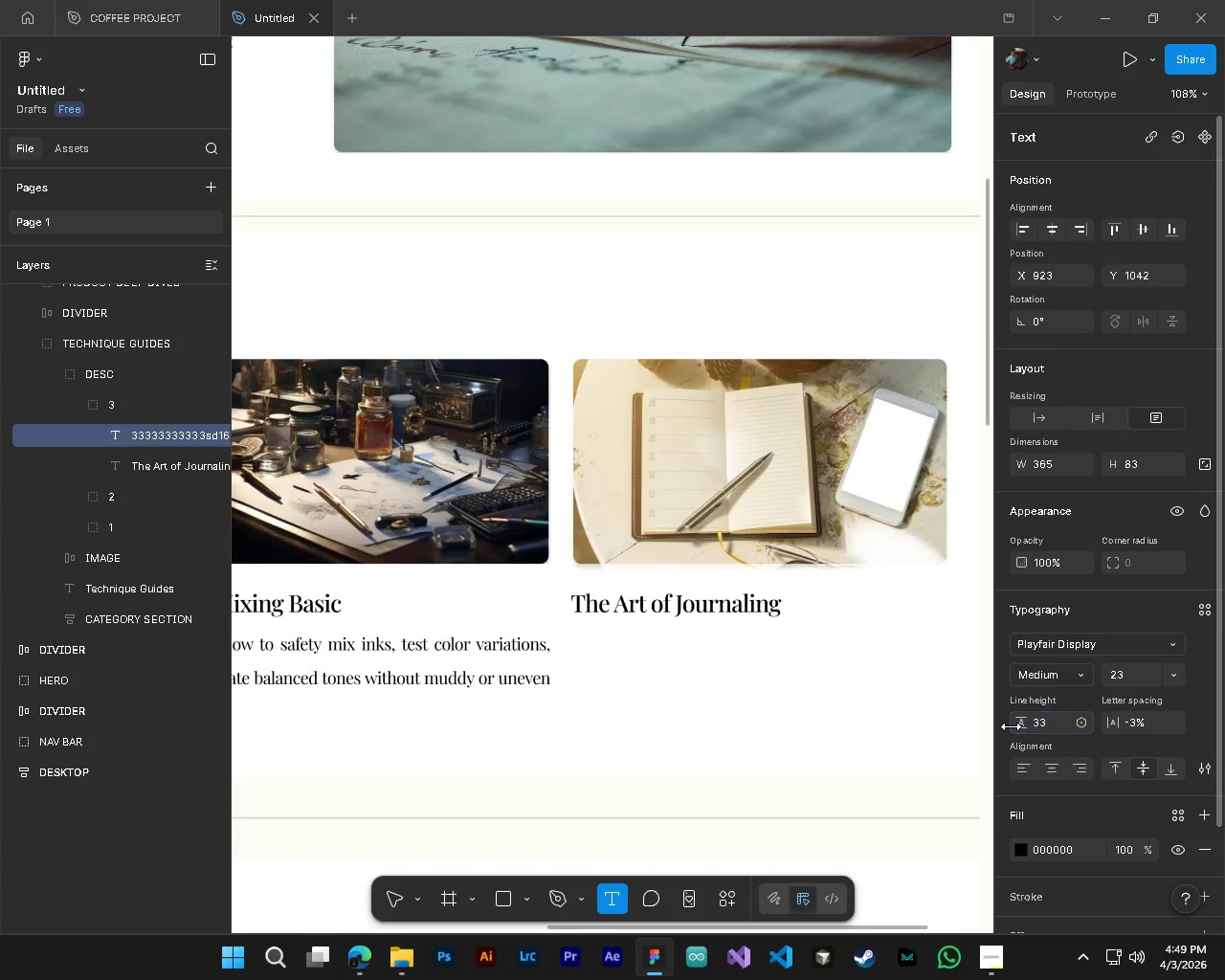 
key(NumpadEnter)
 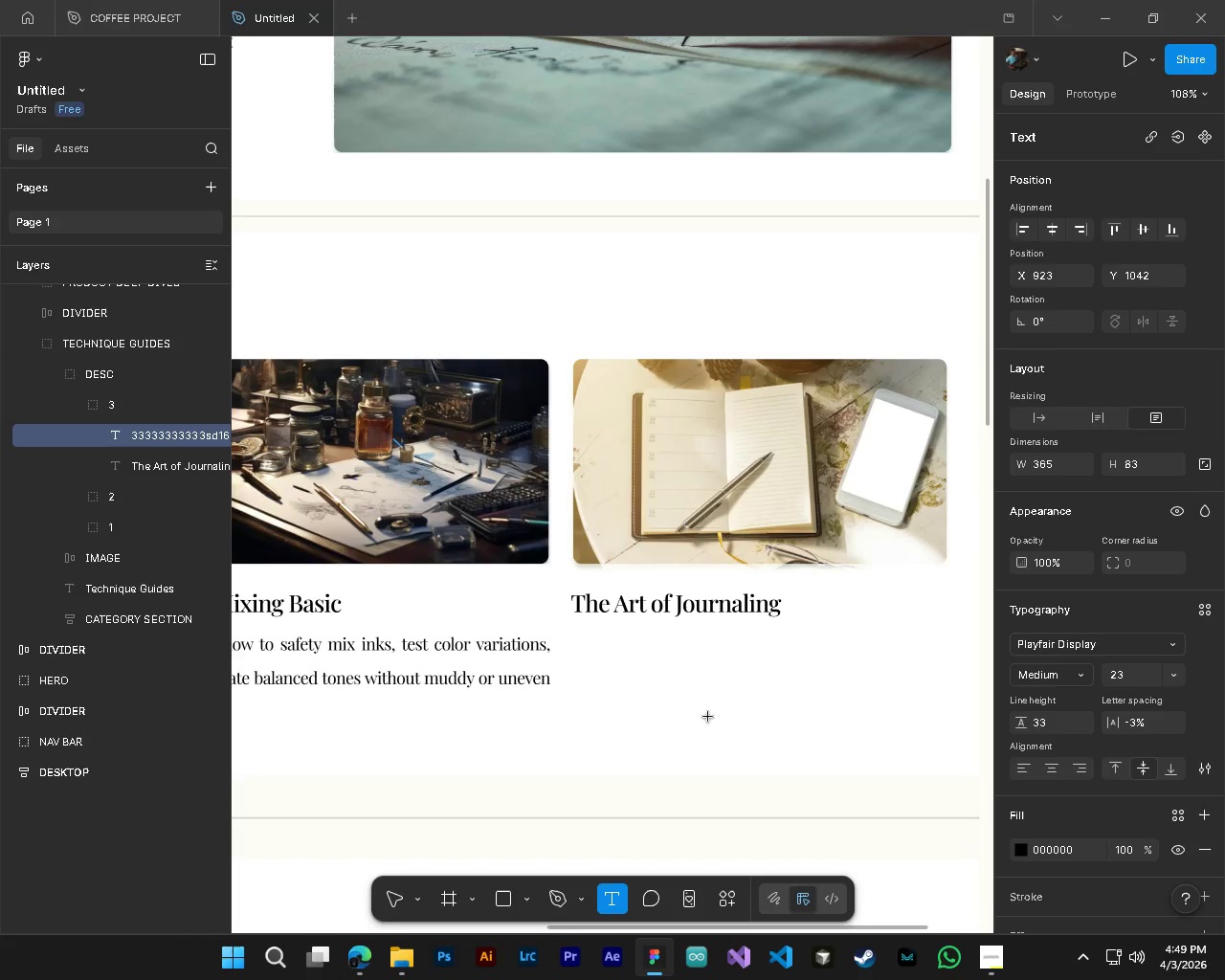 
left_click([679, 678])
 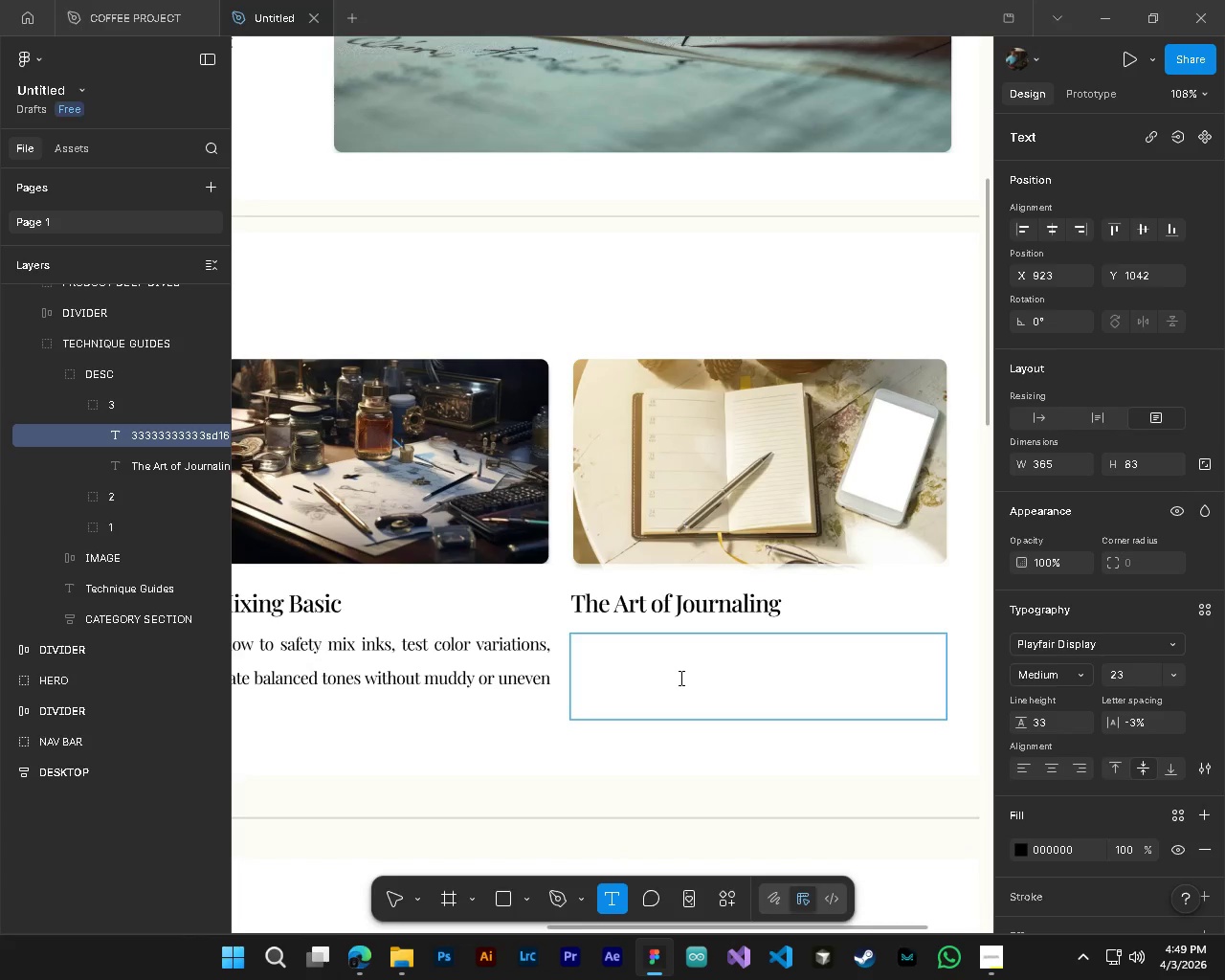 
type(Bui)
 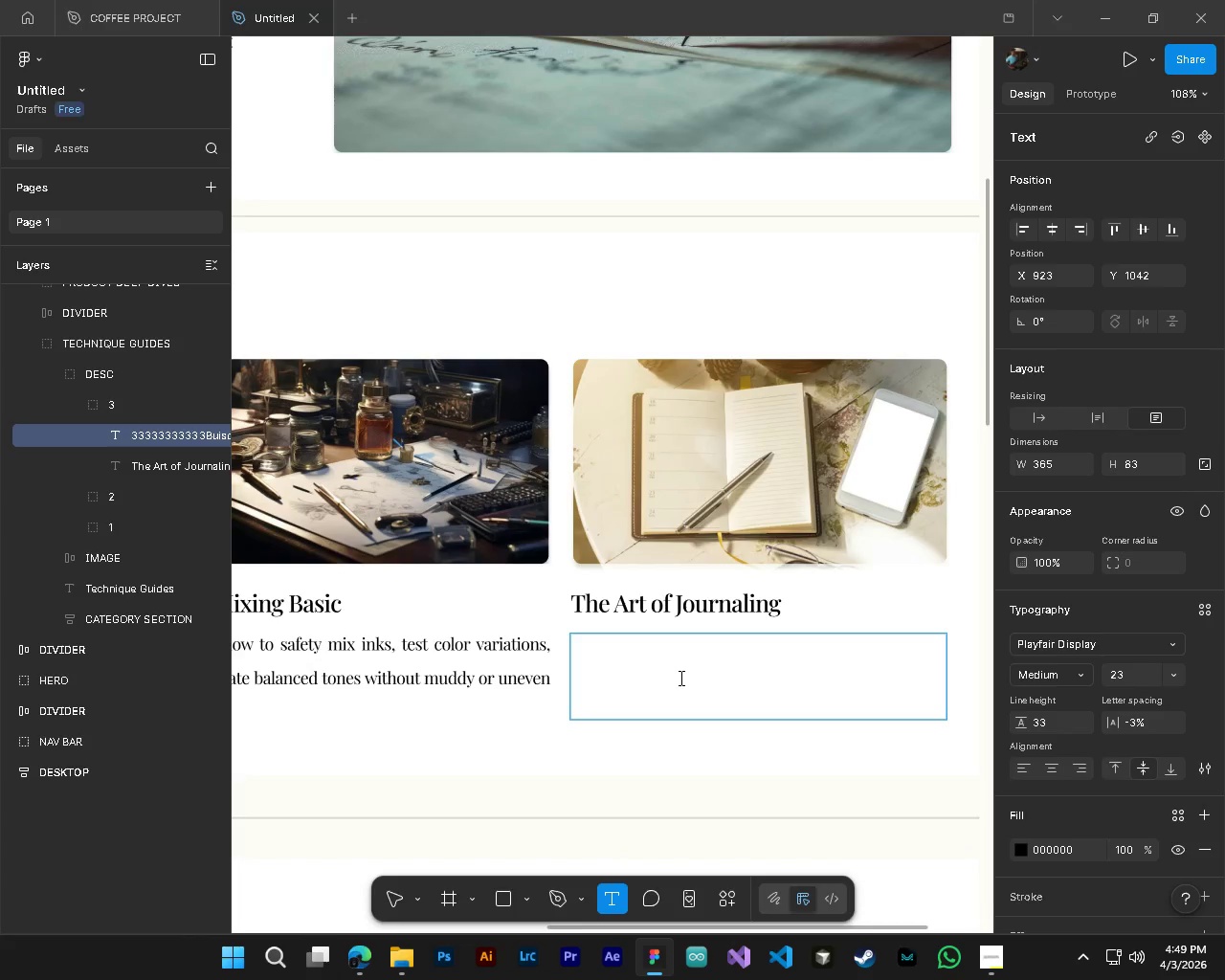 
key(Control+Z)
 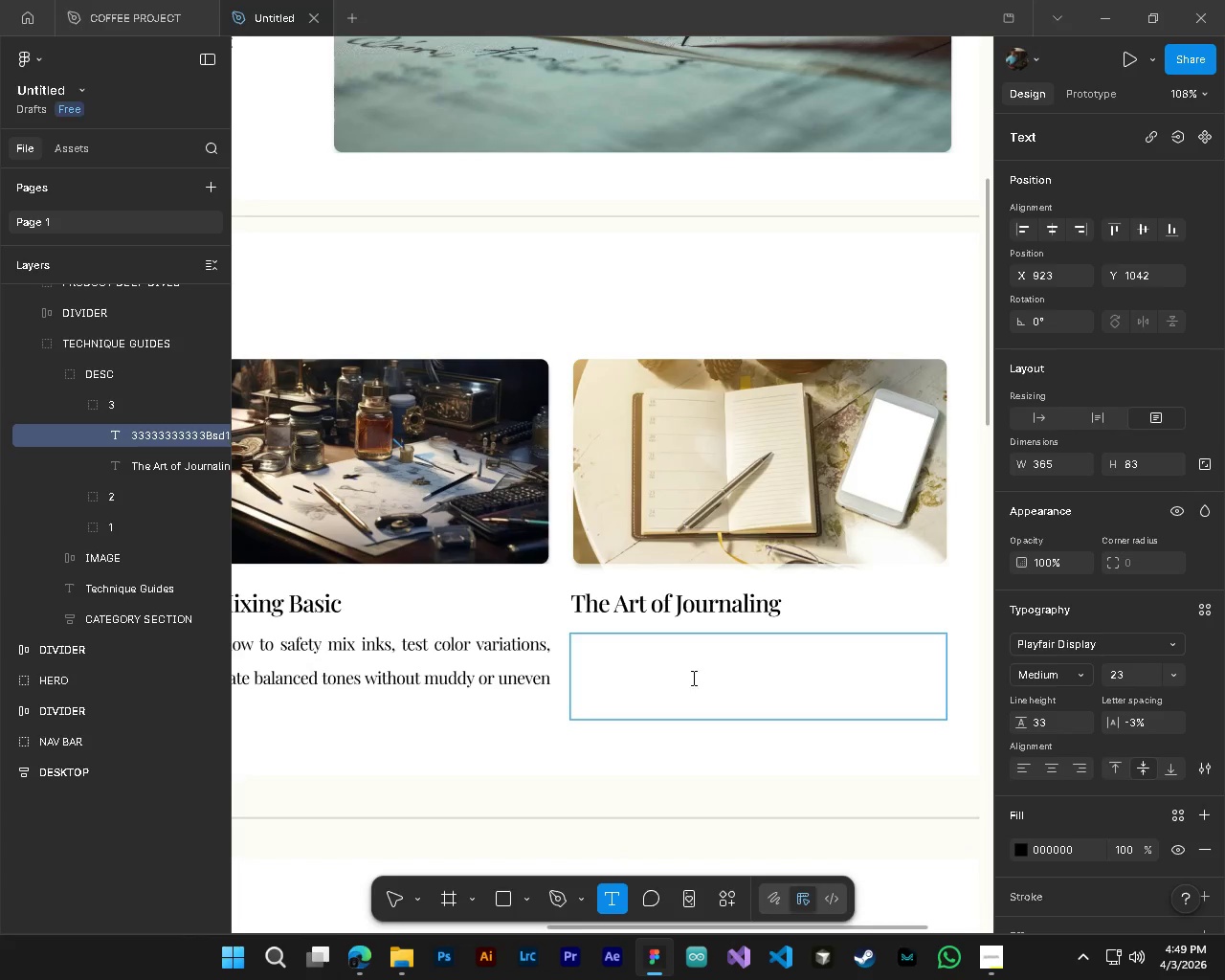 
key(Control+Z)
 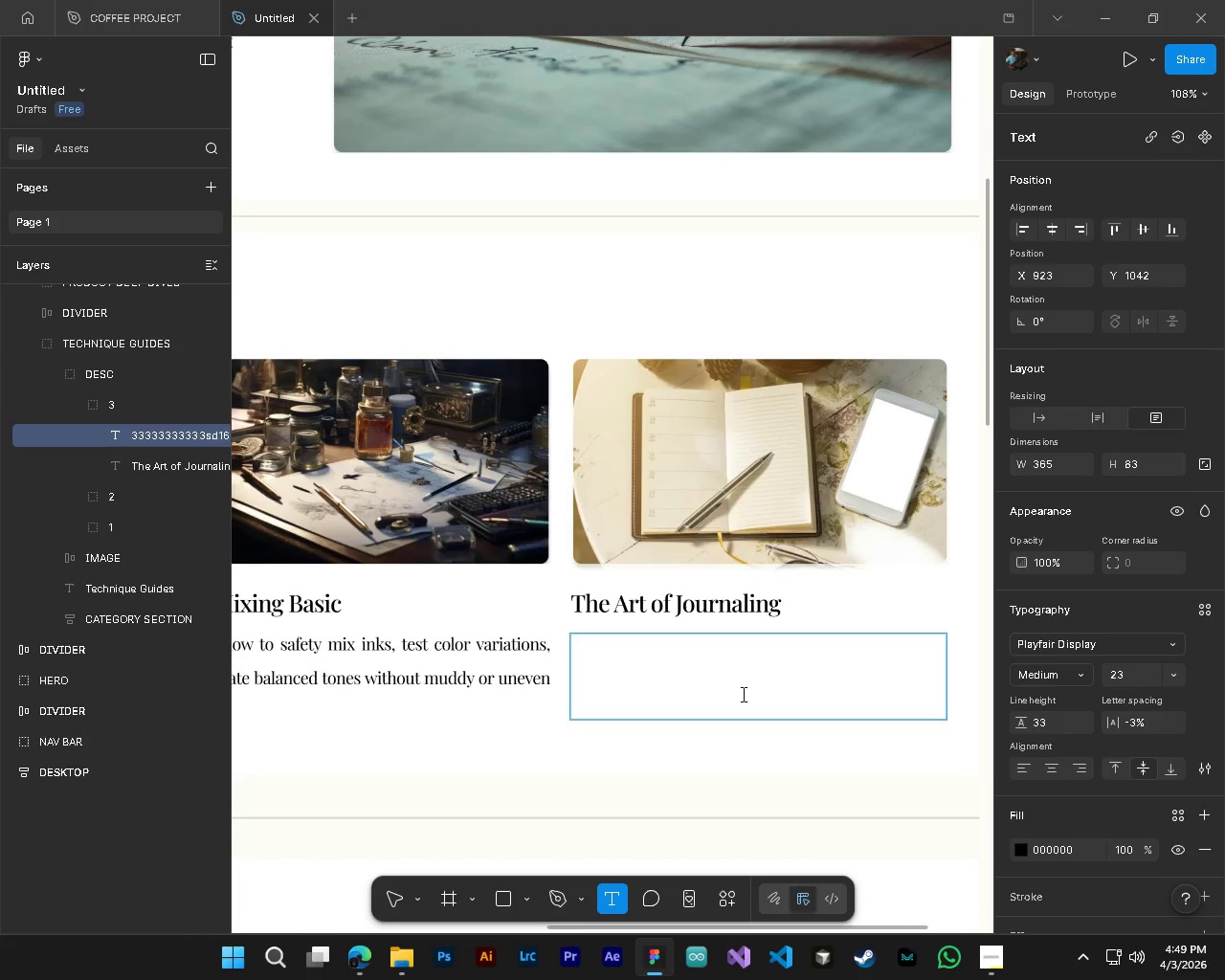 
key(Control+Z)
 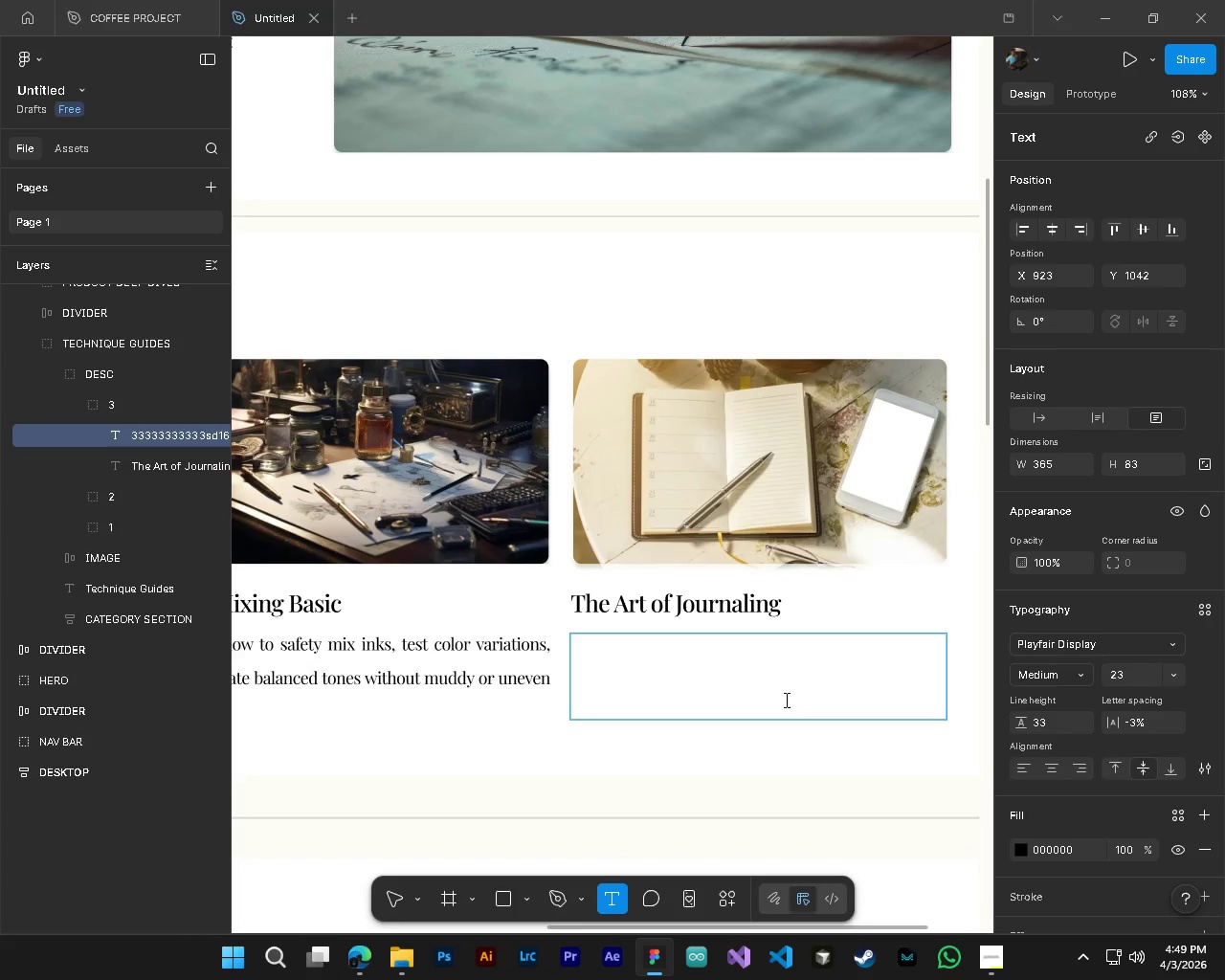 
hold_key(key=AltLeft, duration=0.39)
 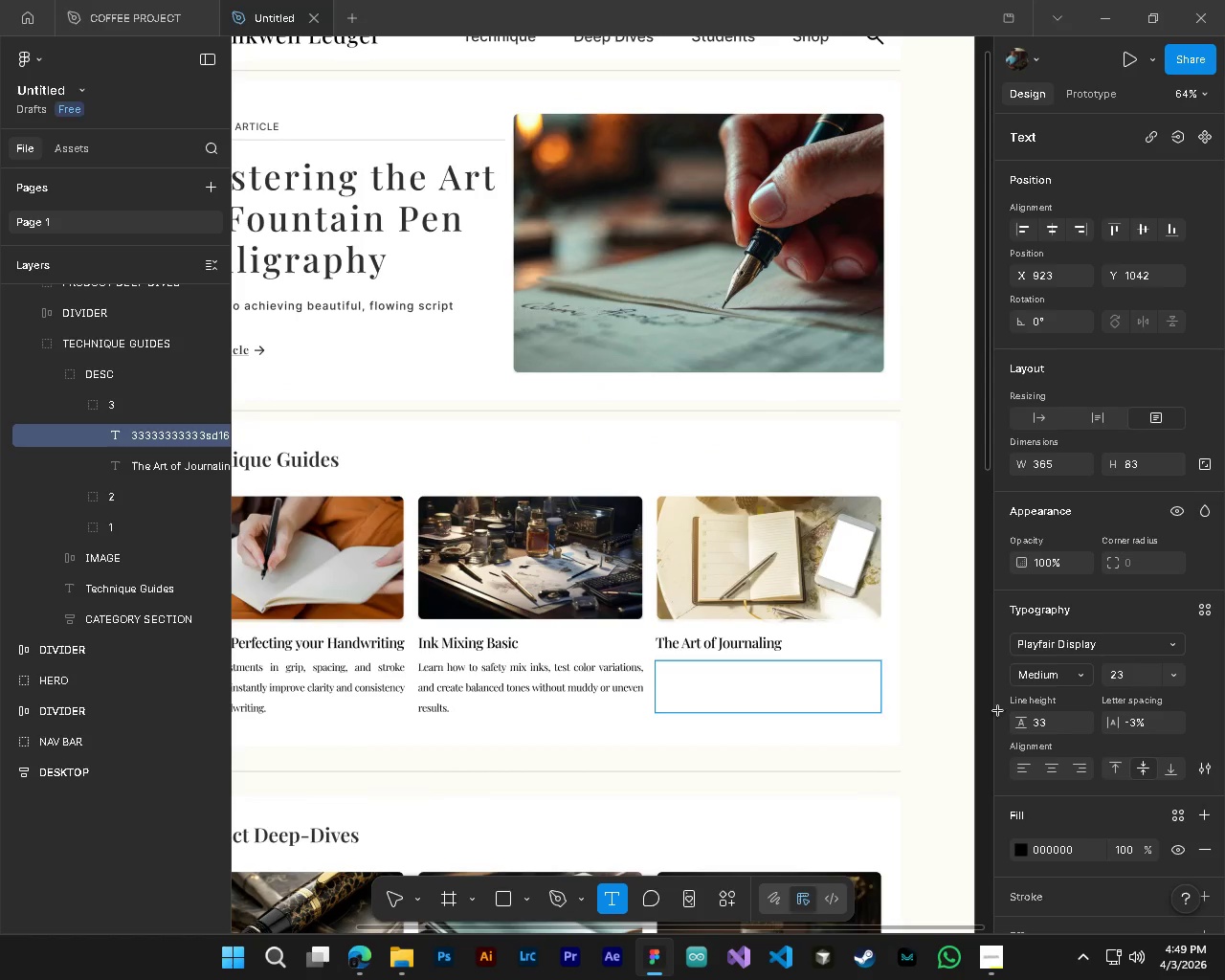 
key(Control+Z)
 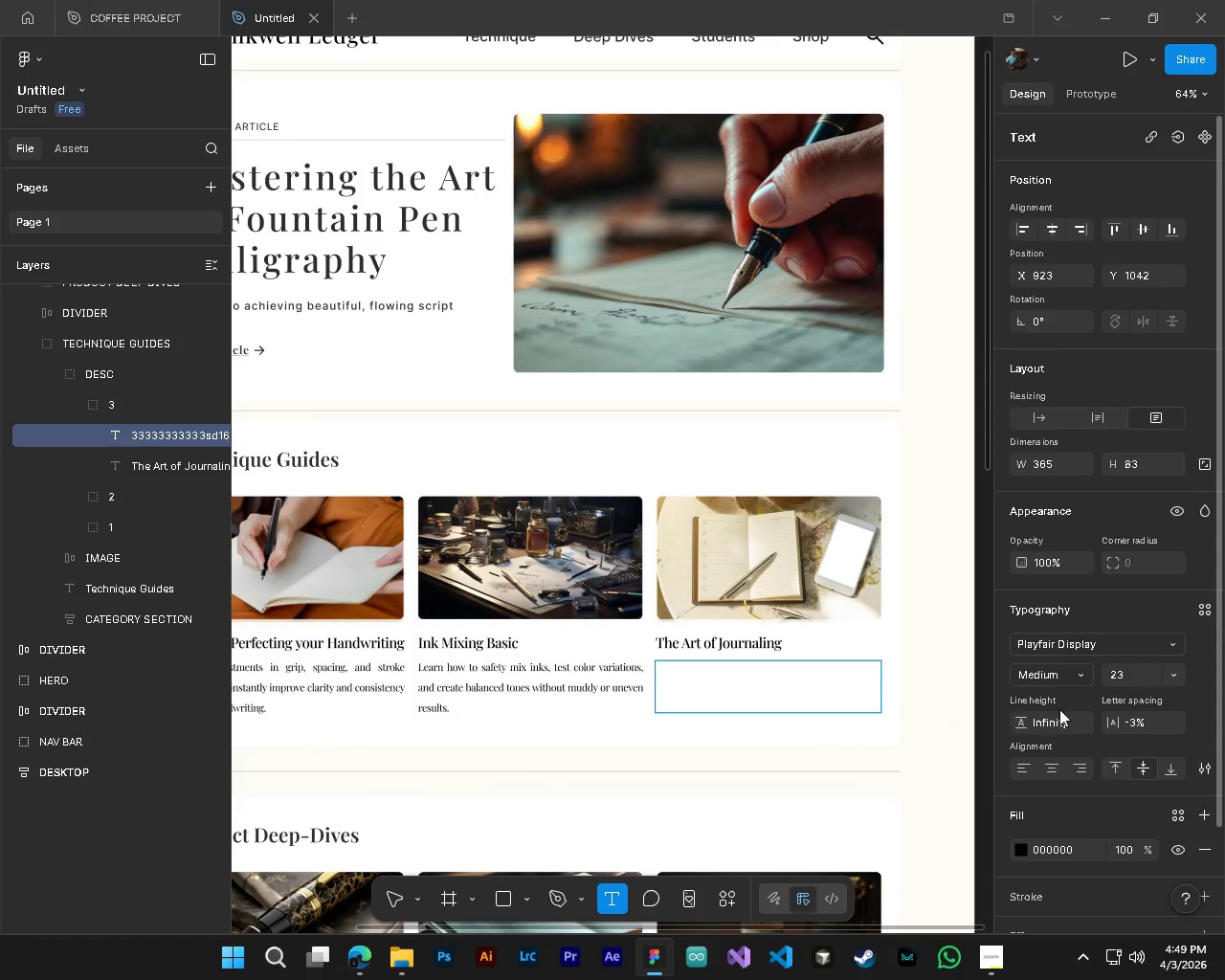 
key(Control+Z)
 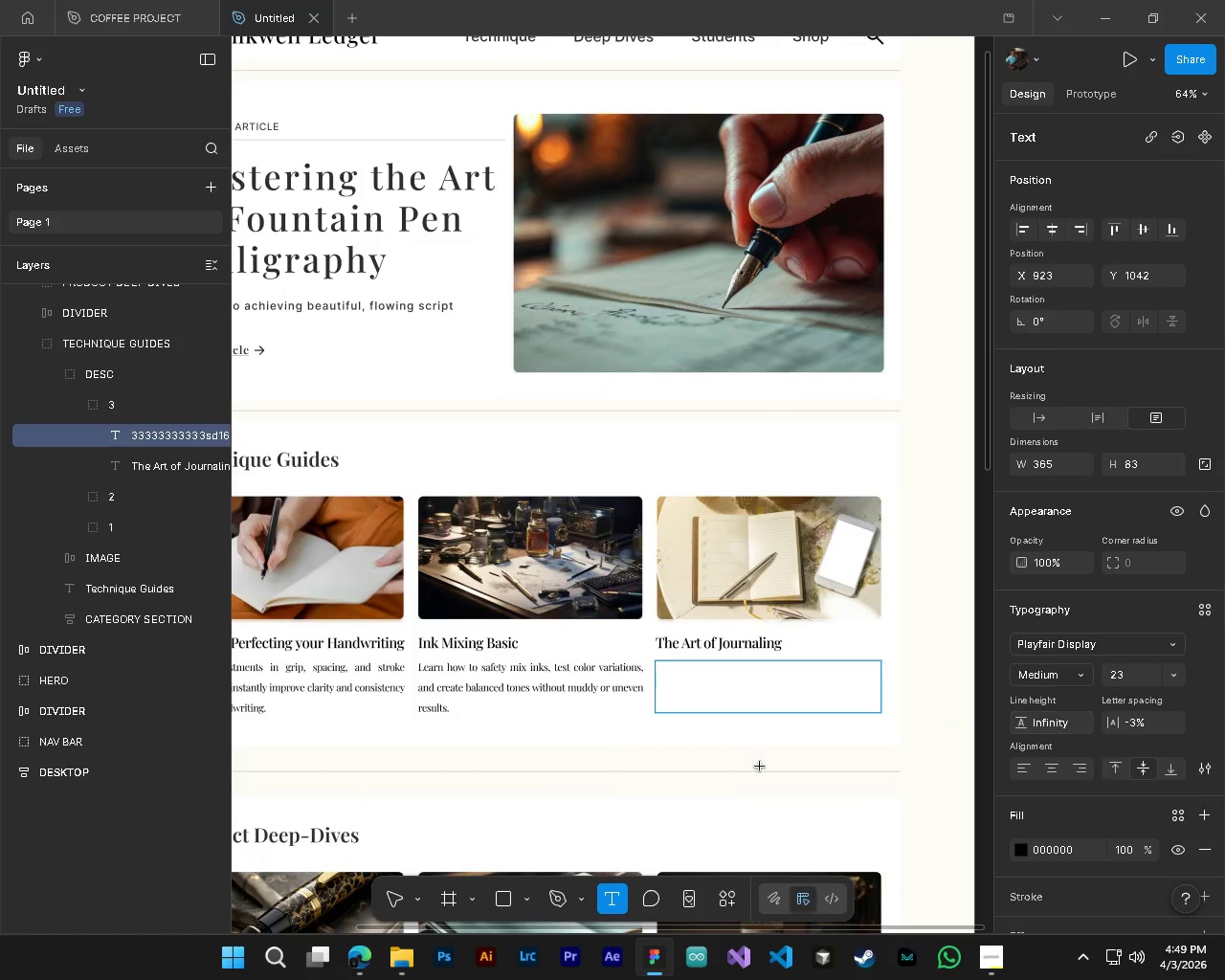 
key(Control+Z)
 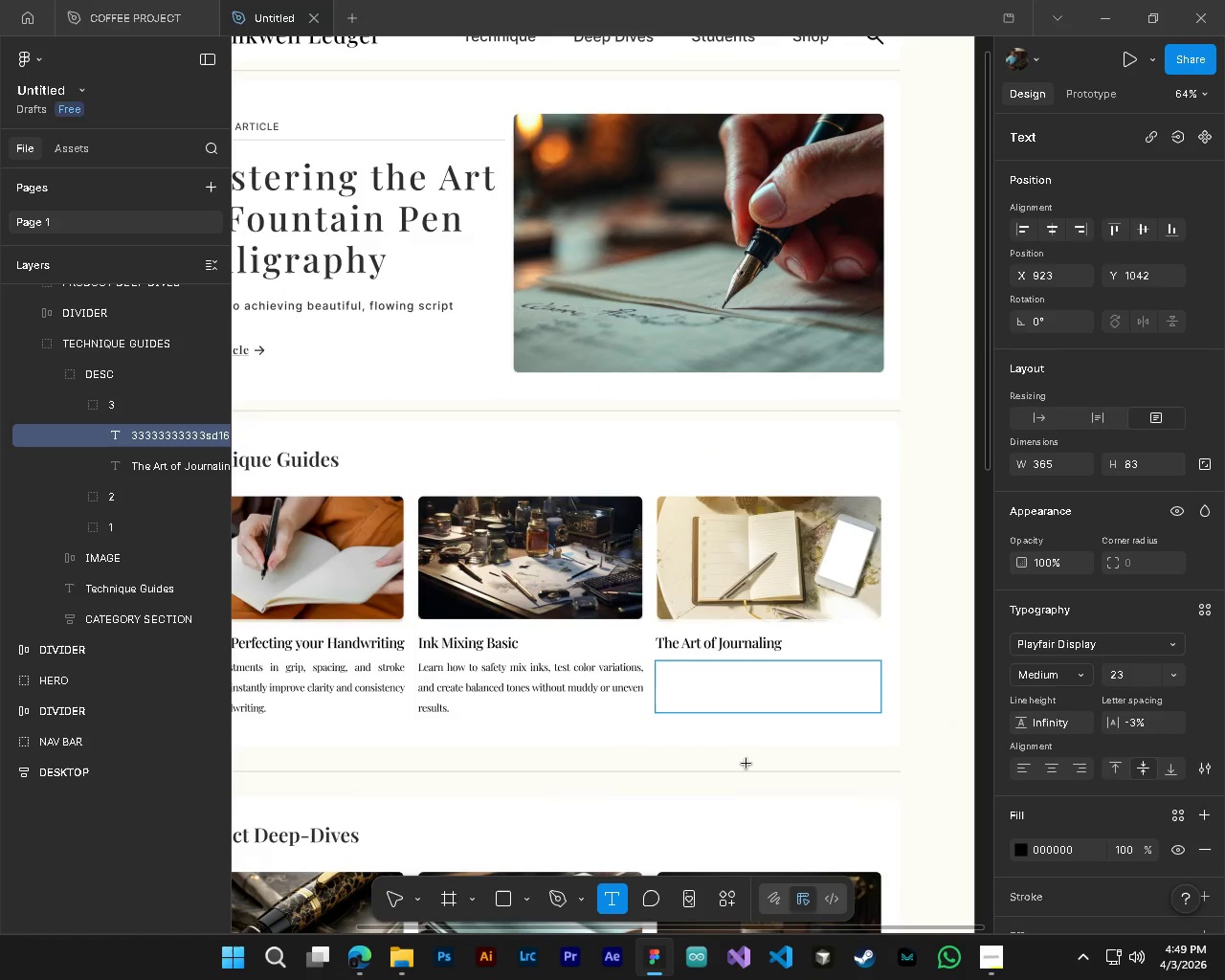 
key(Control+Z)
 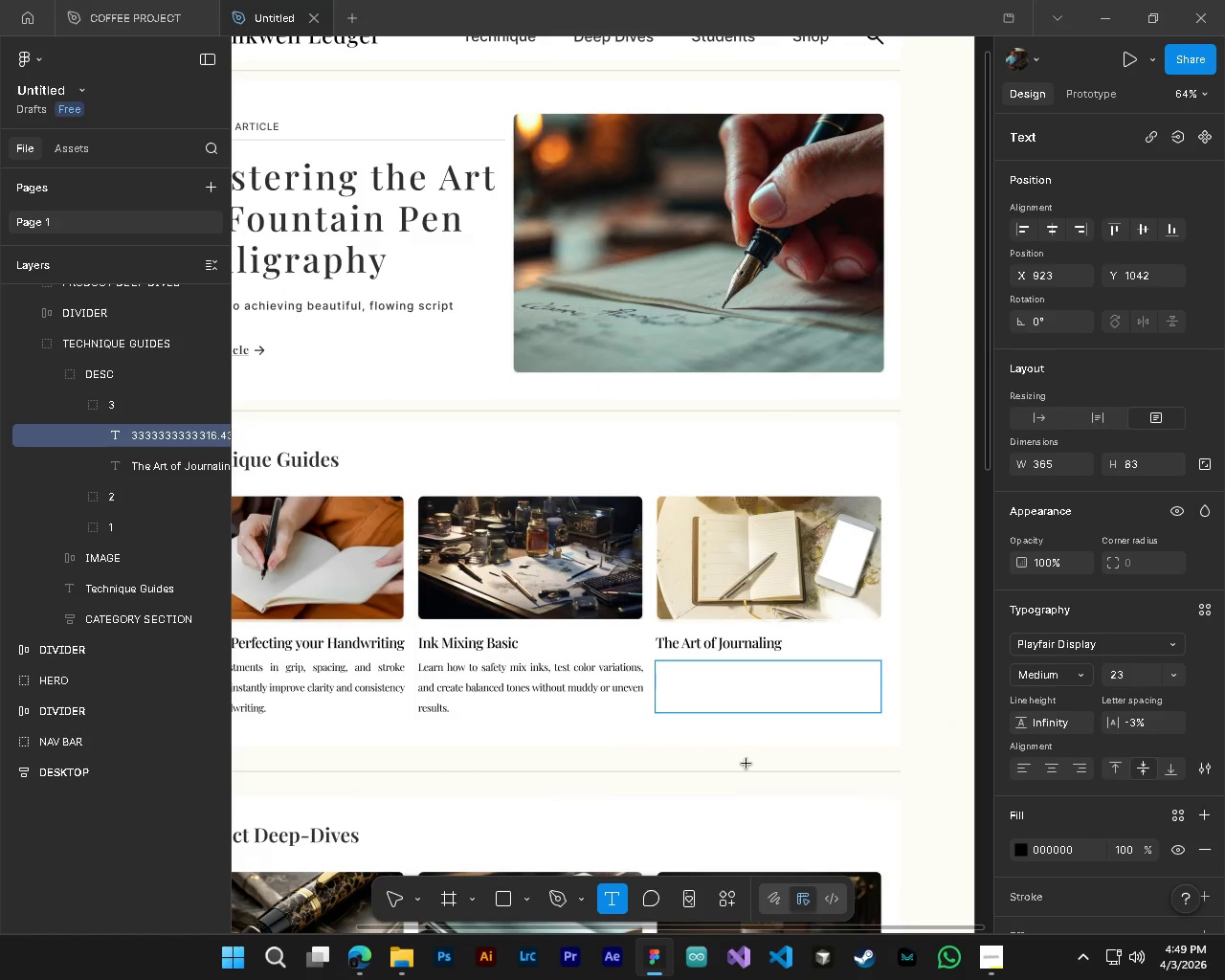 
key(Control+Z)
 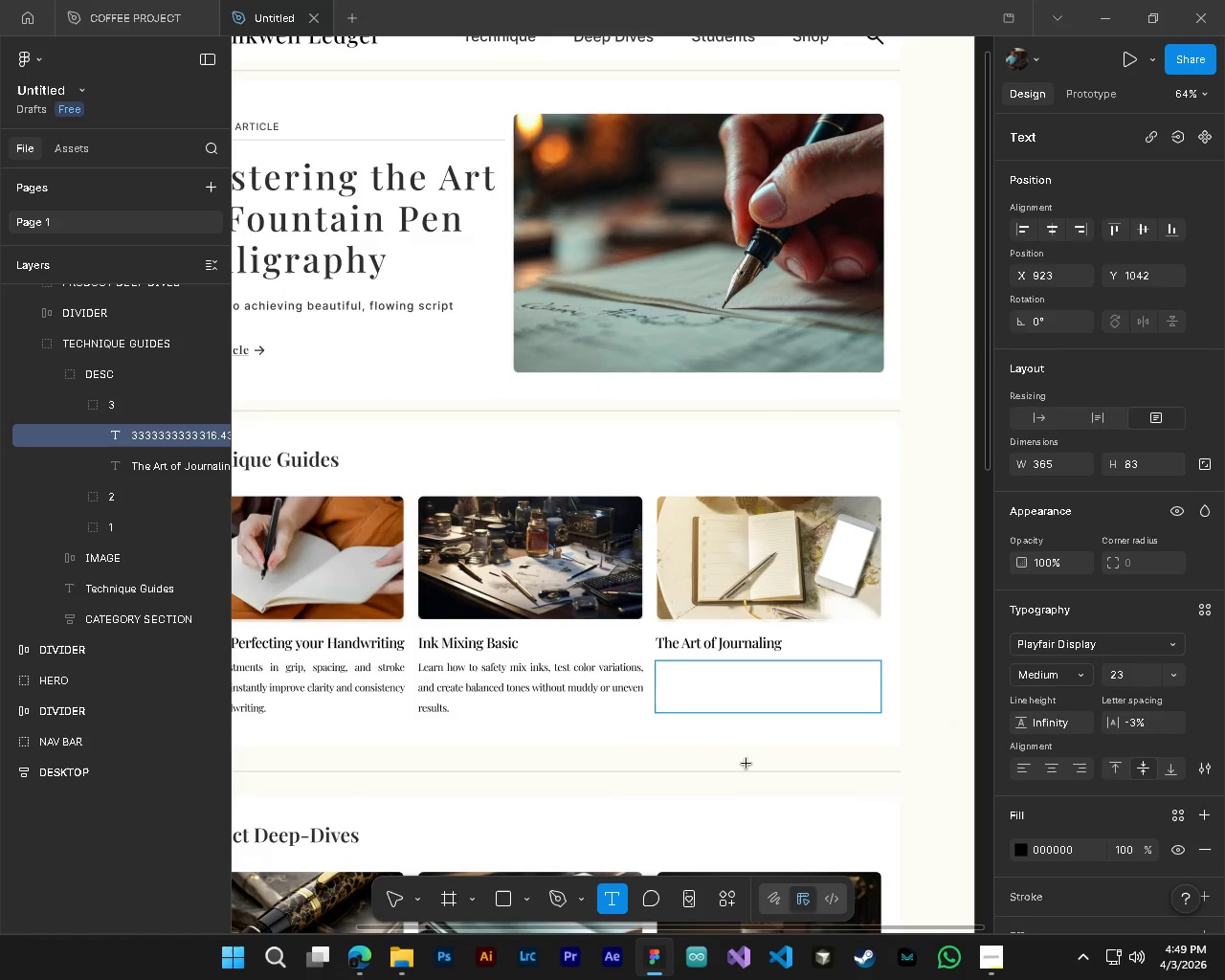 
key(Control+Z)
 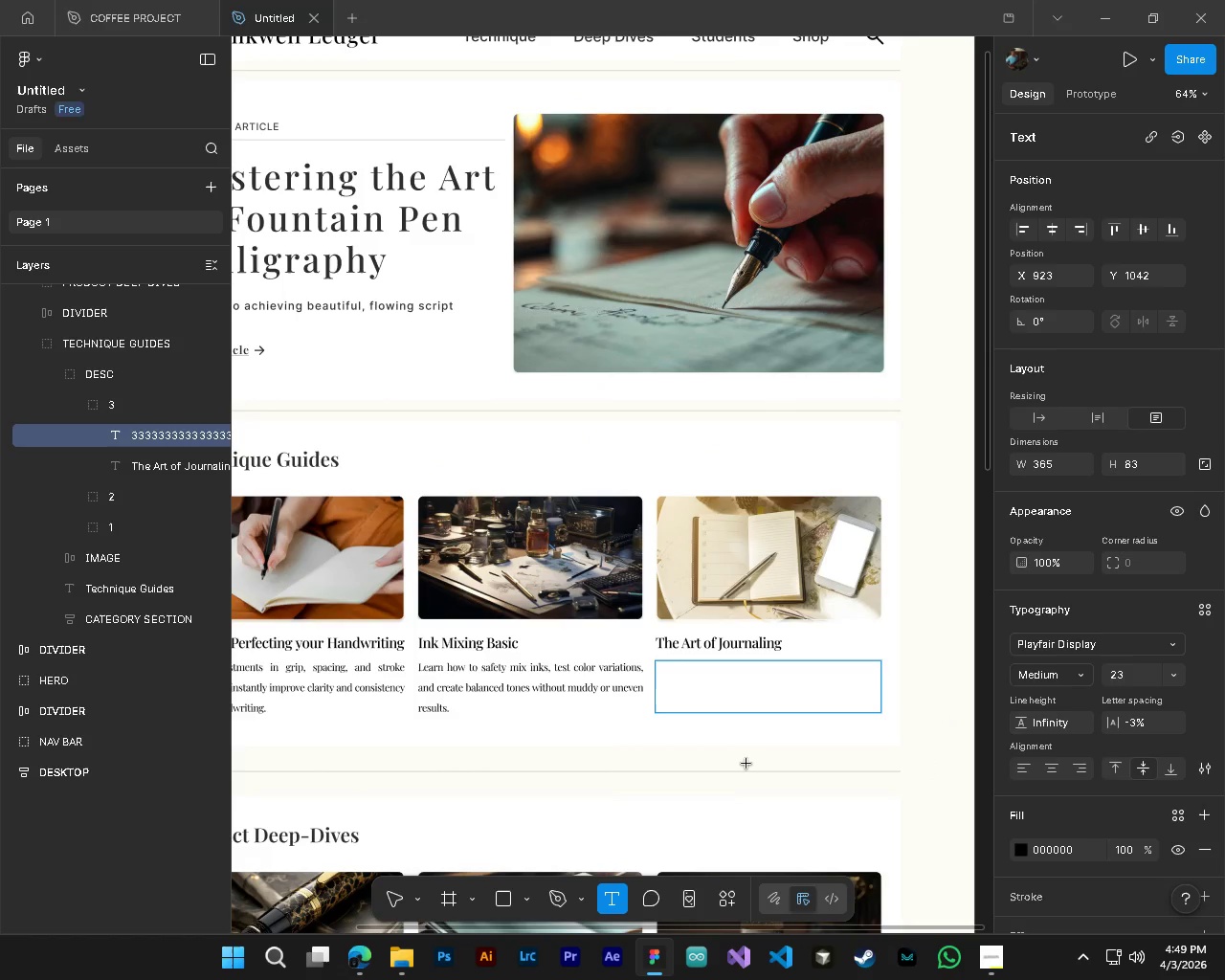 
scroll: coordinate [782, 702], scroll_direction: down, amount: 5.0
 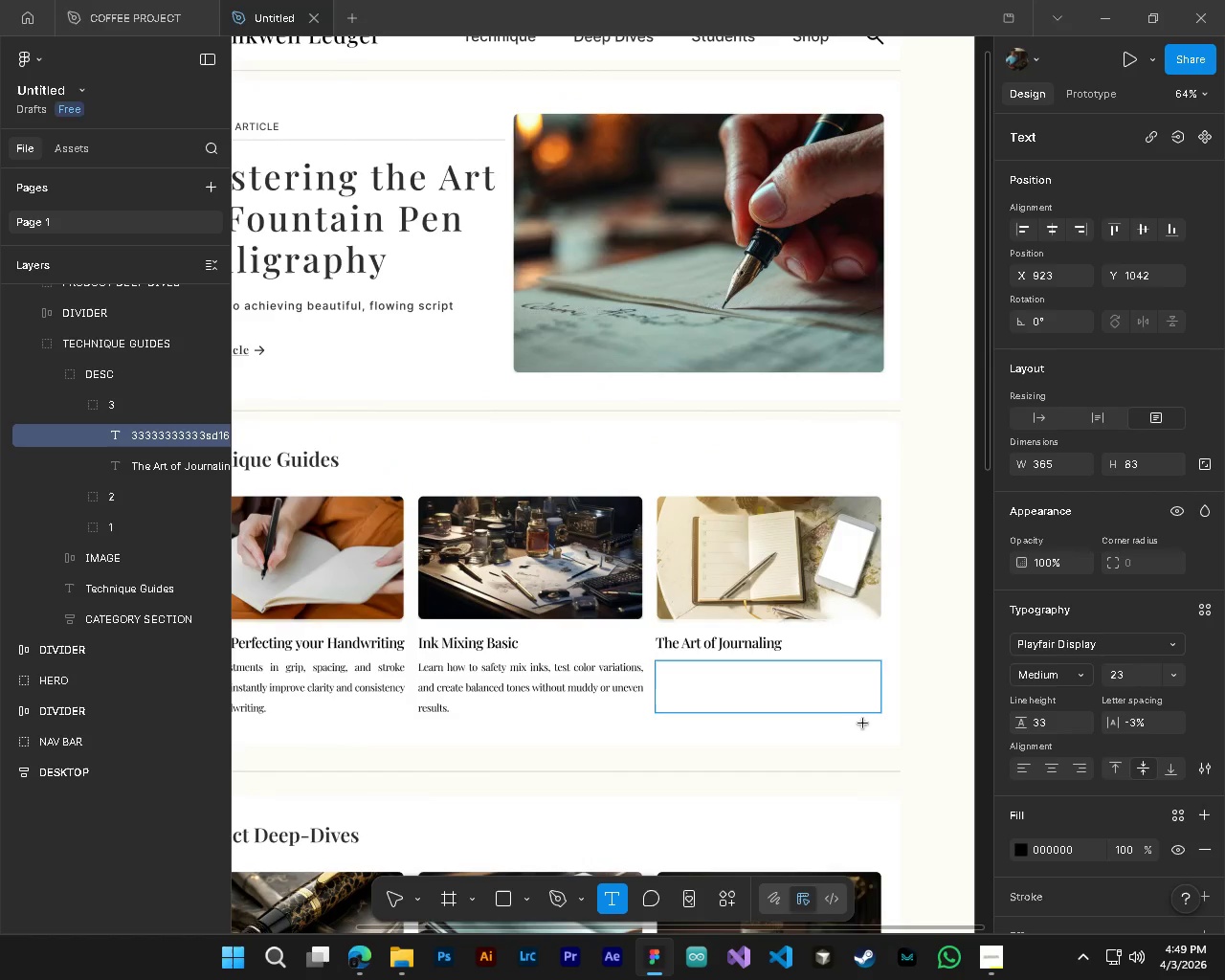 
key(Control+Z)
 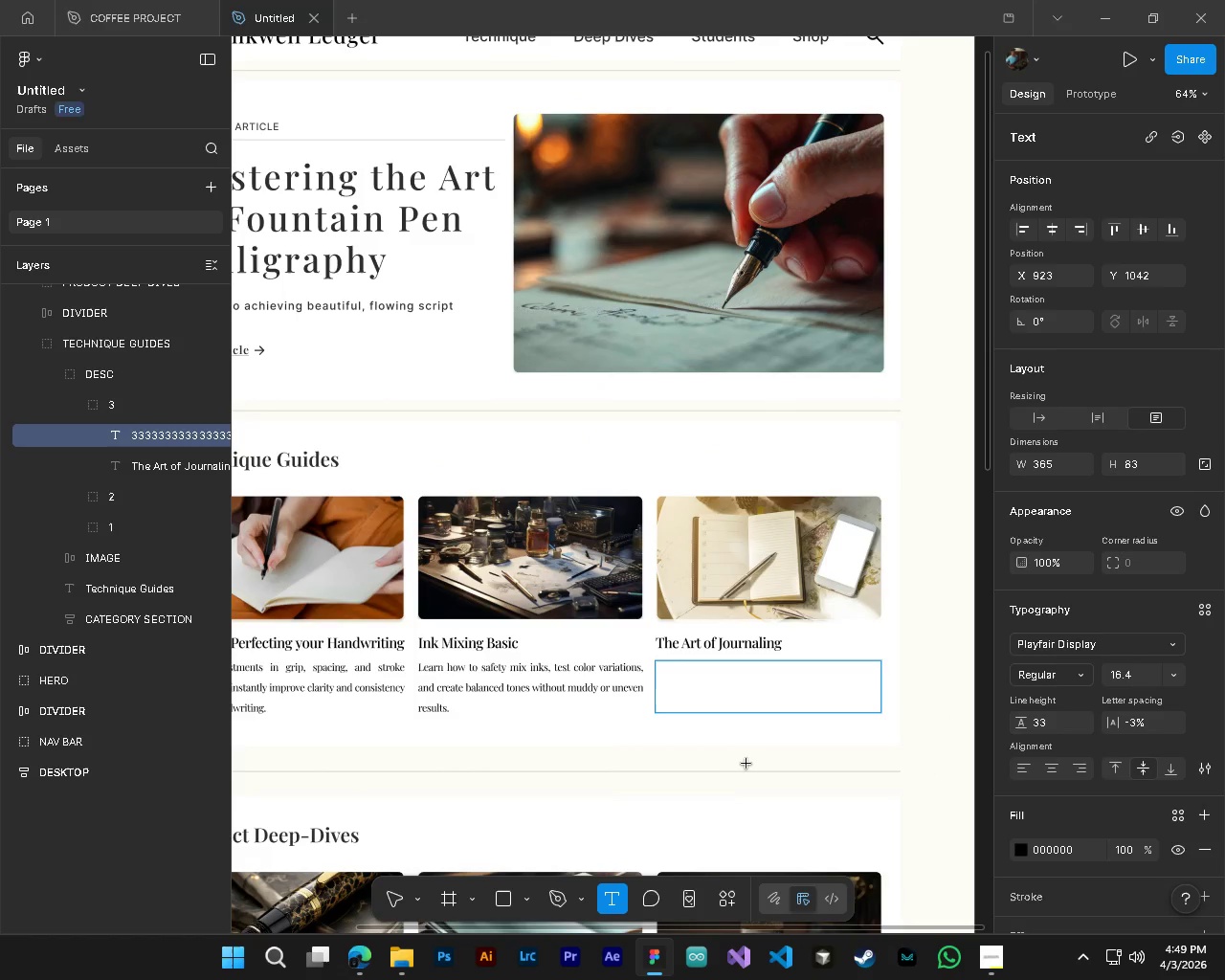 
key(Control+Z)
 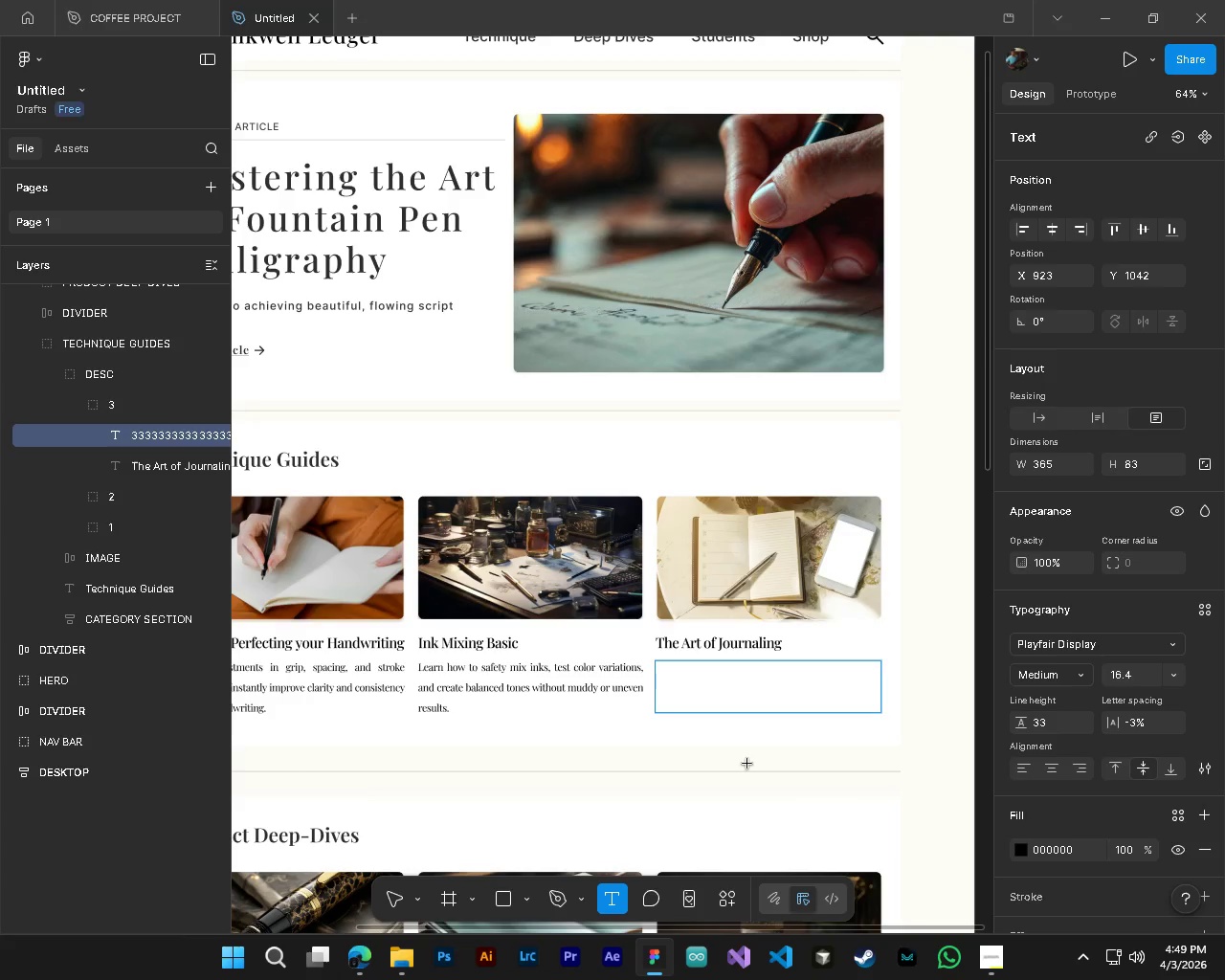 
key(Control+Z)
 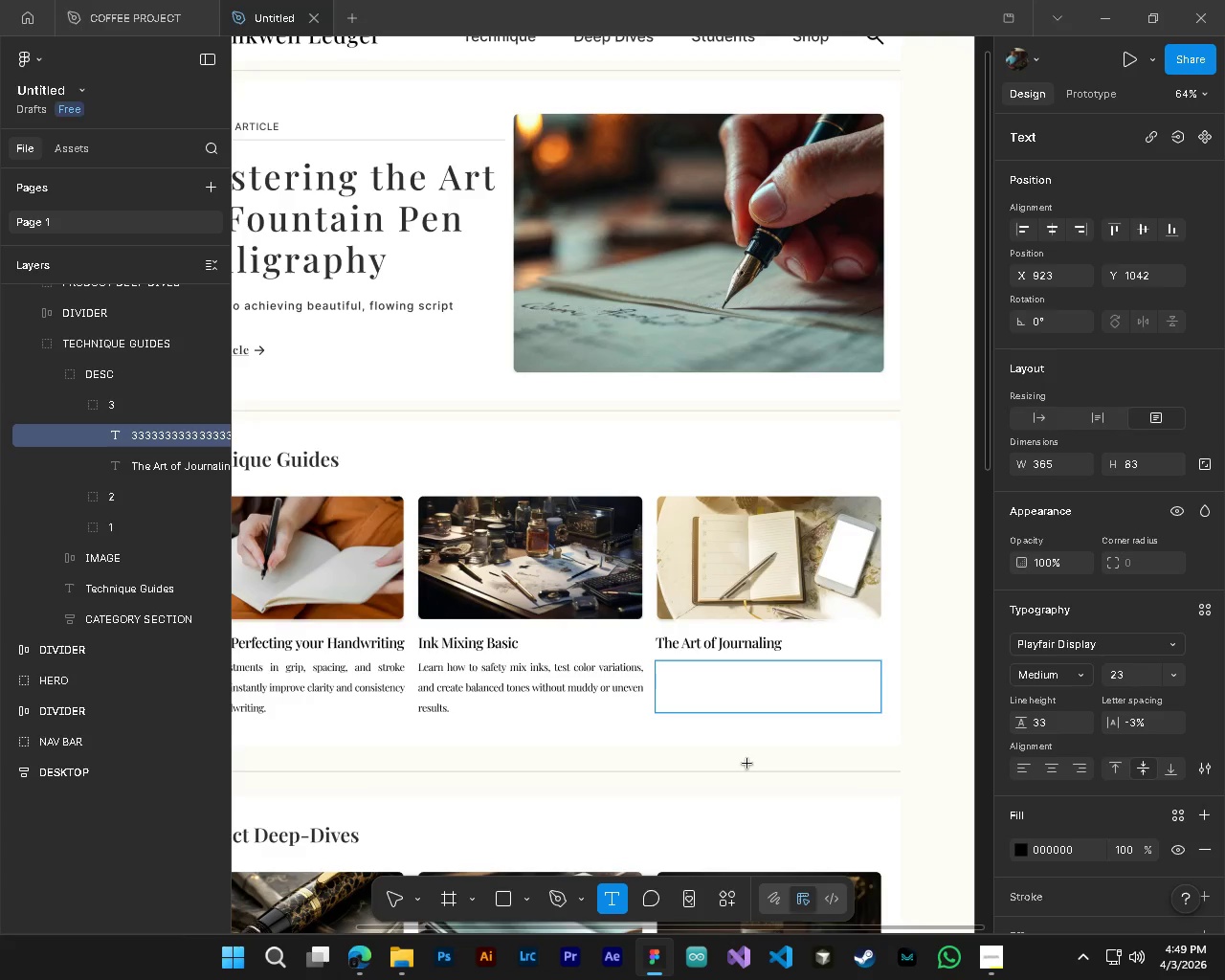 
key(Control+Z)
 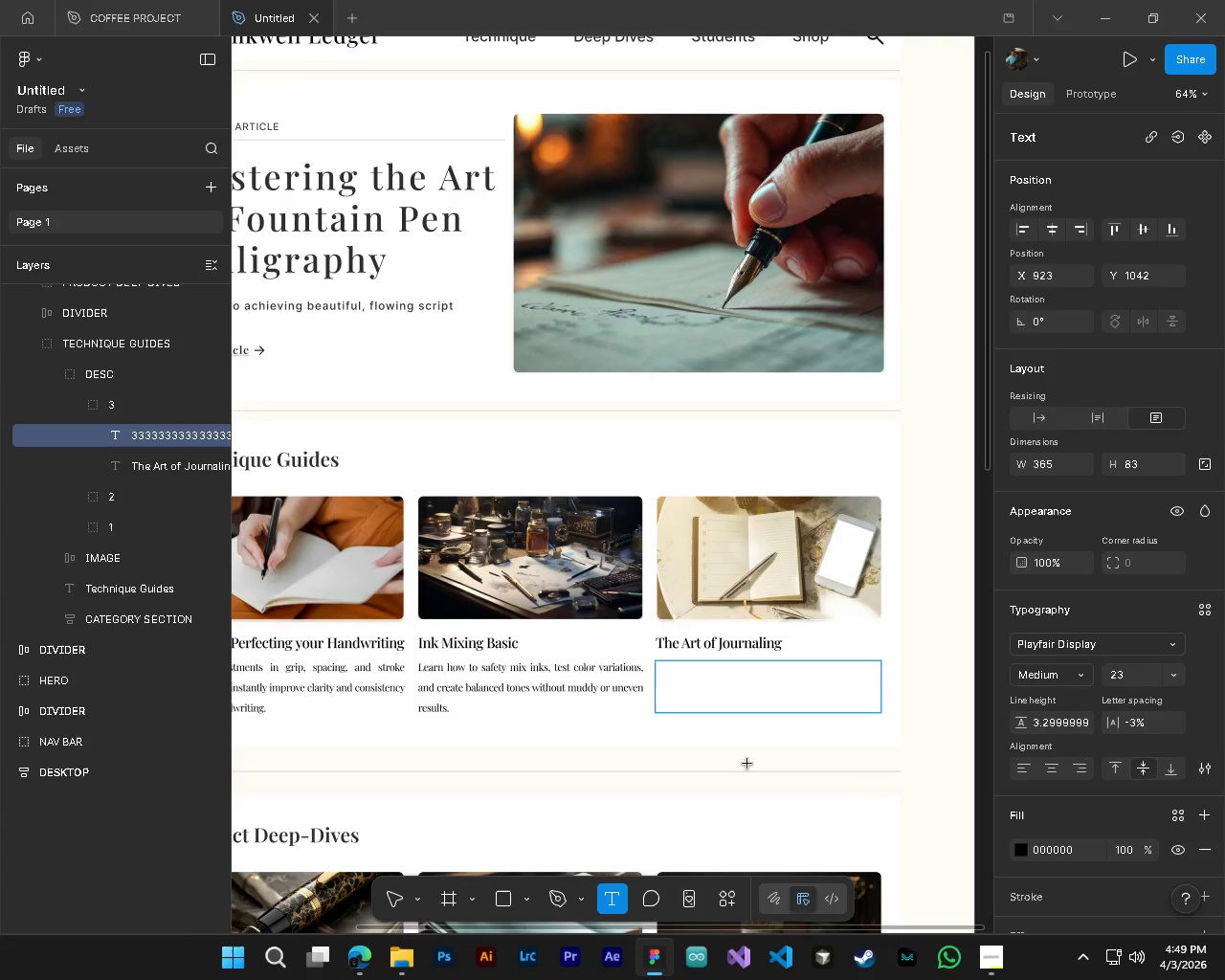 
key(Control+Z)
 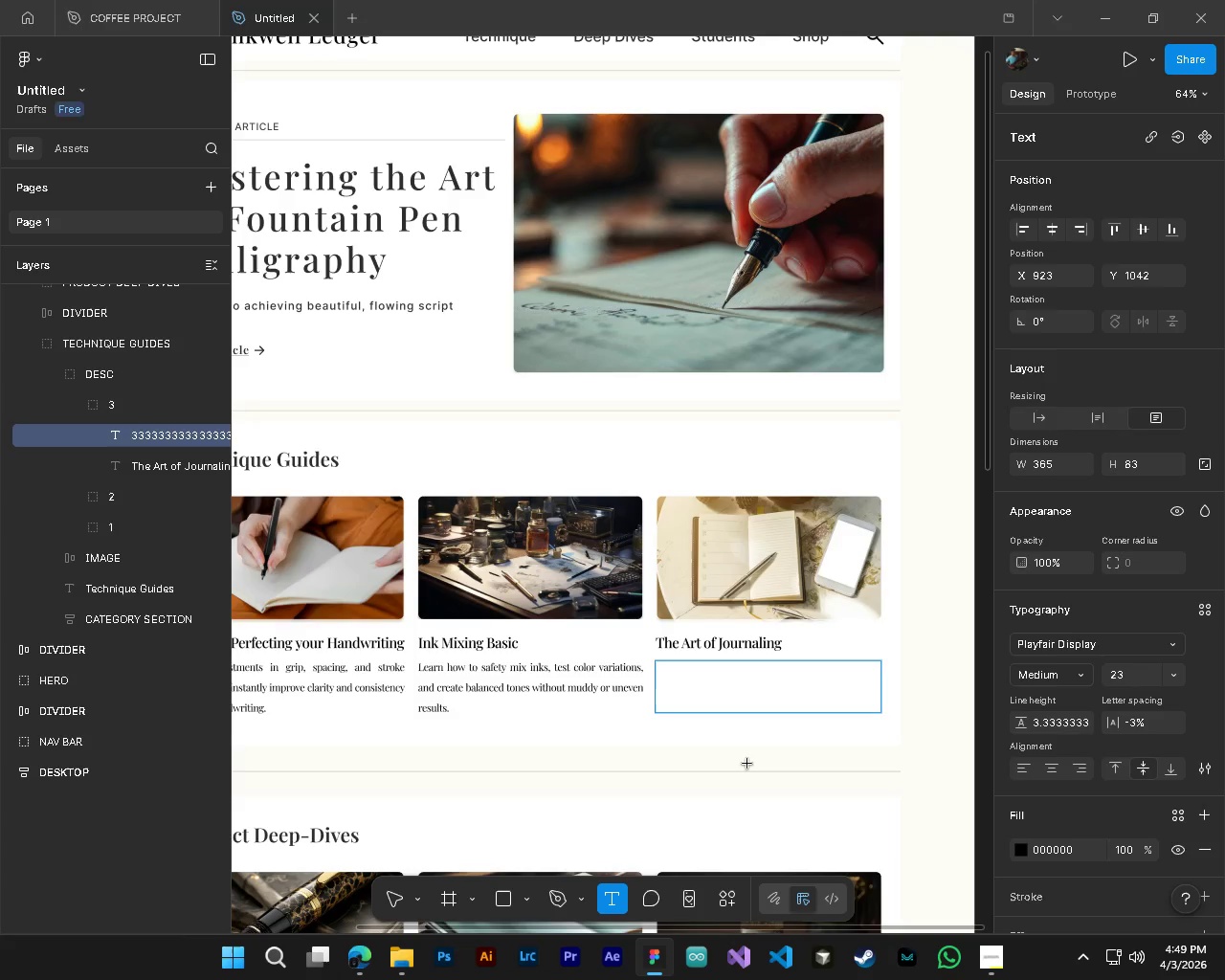 
key(Control+Z)
 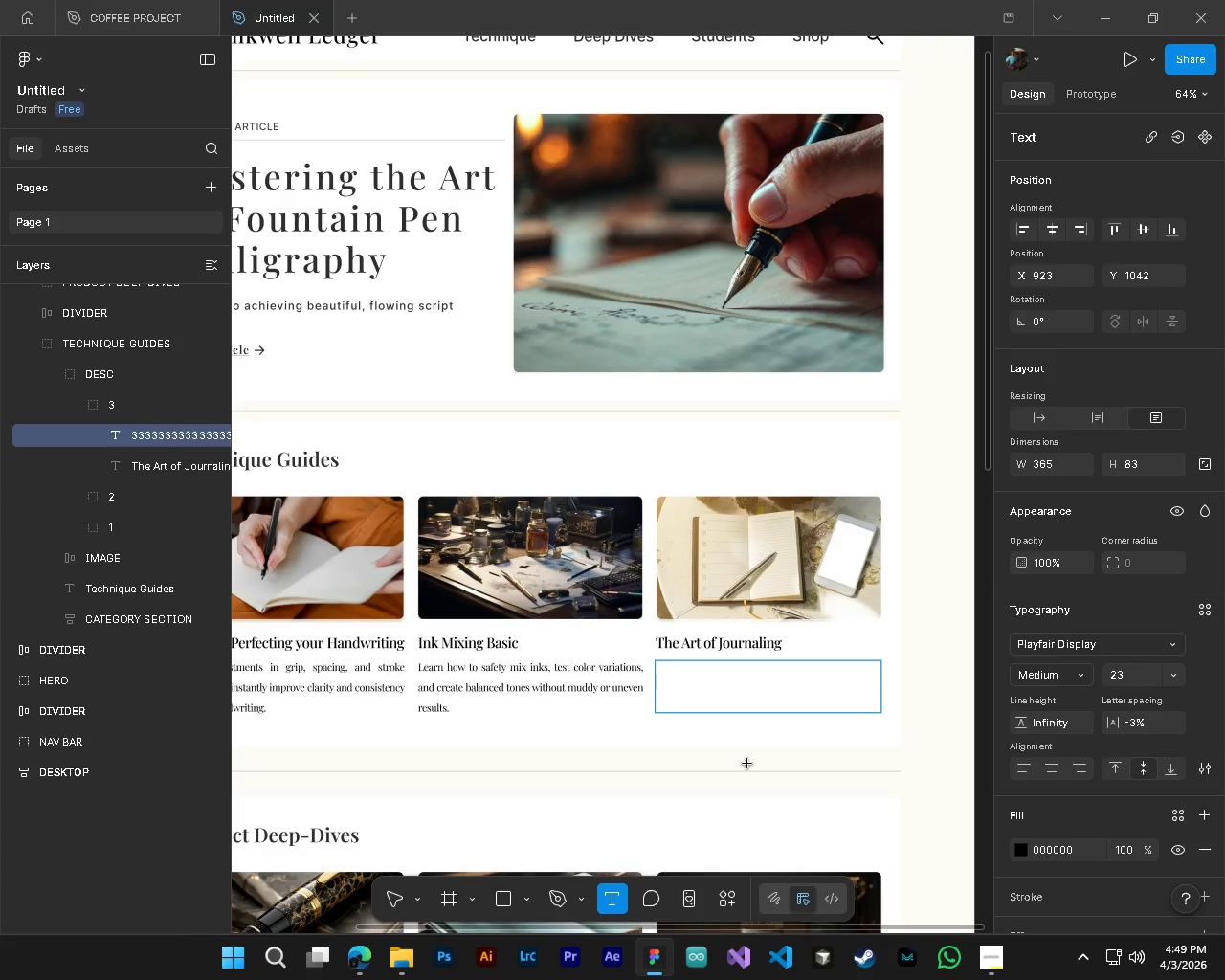 
key(Control+Z)
 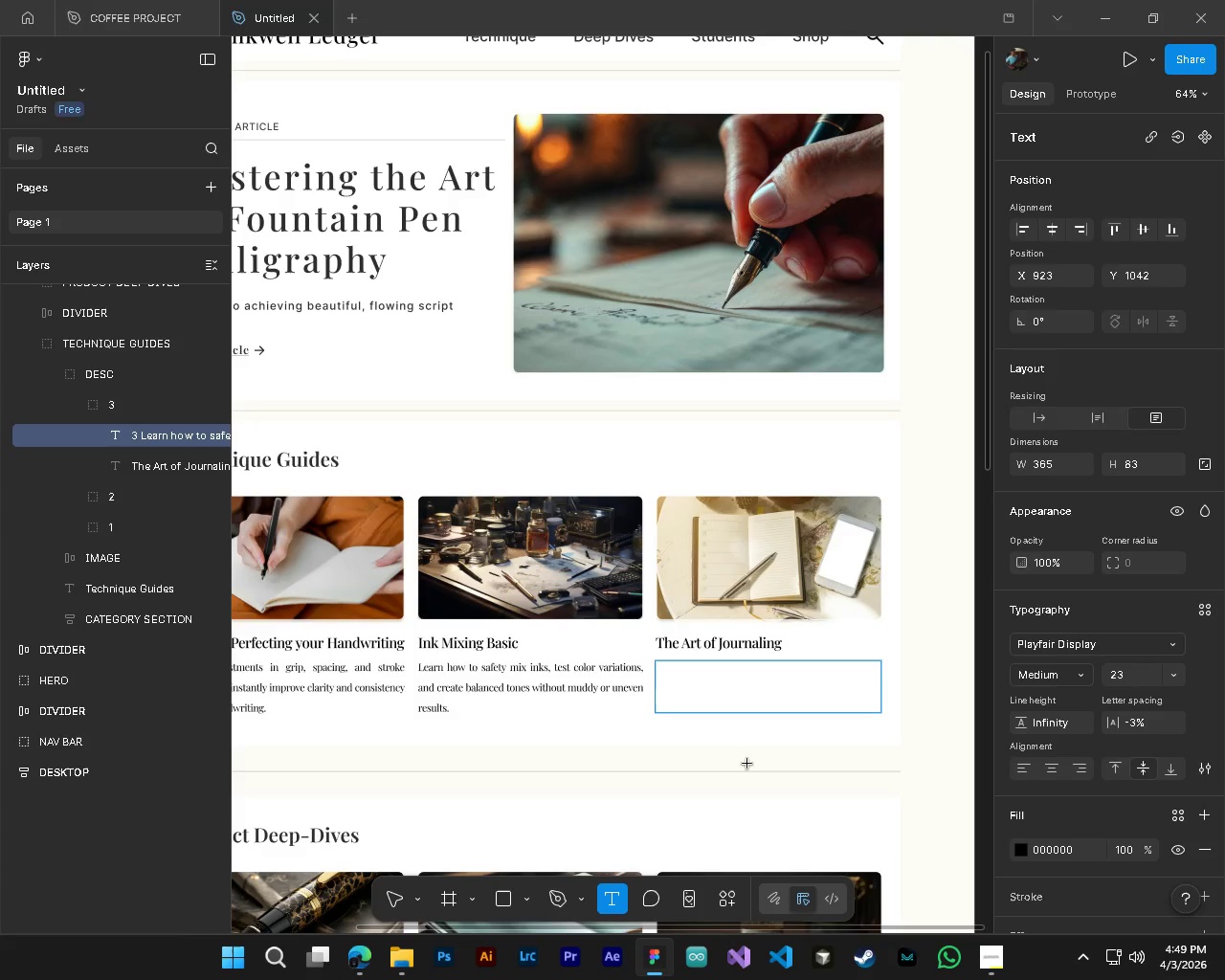 
key(Control+Z)
 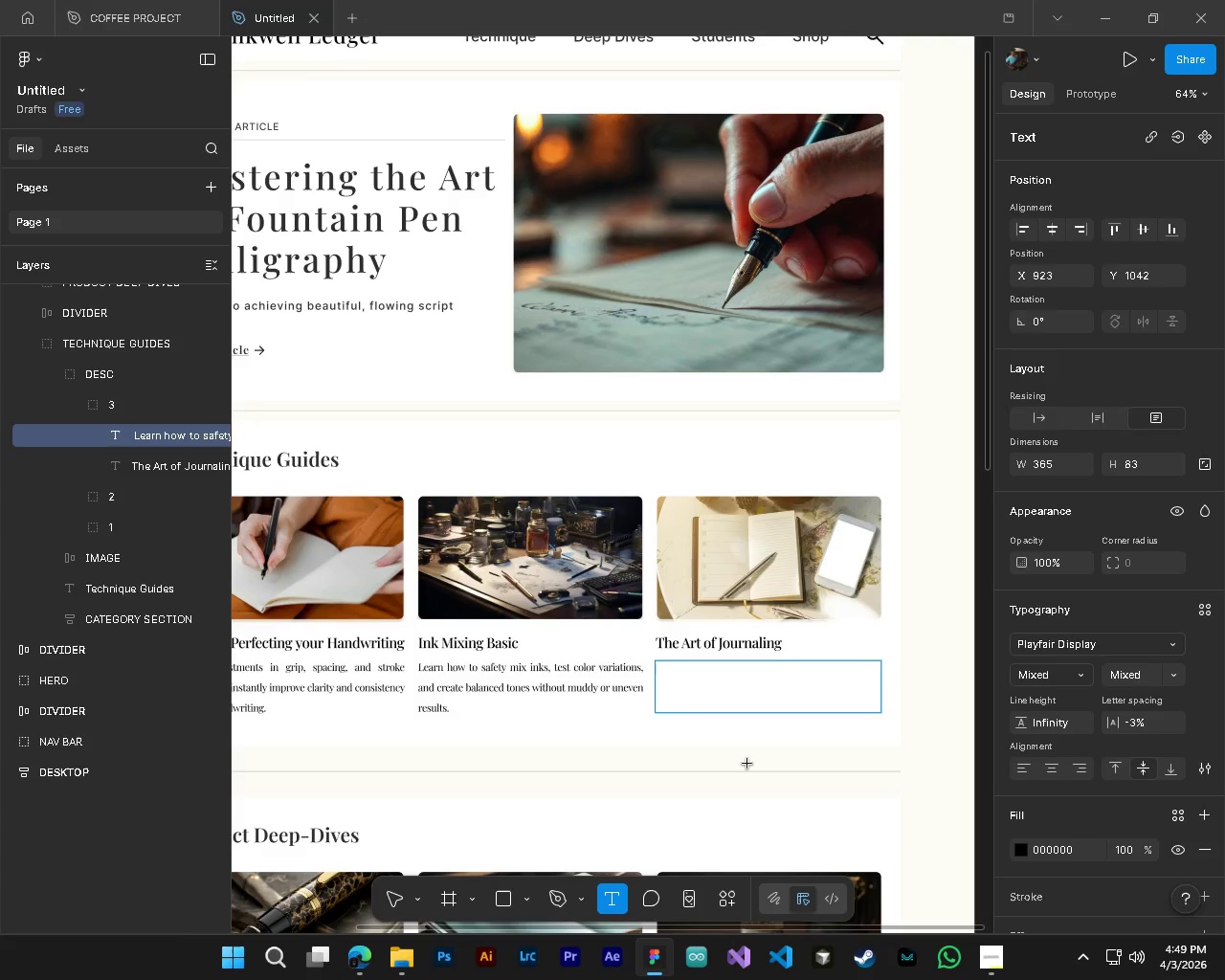 
key(Control+Z)
 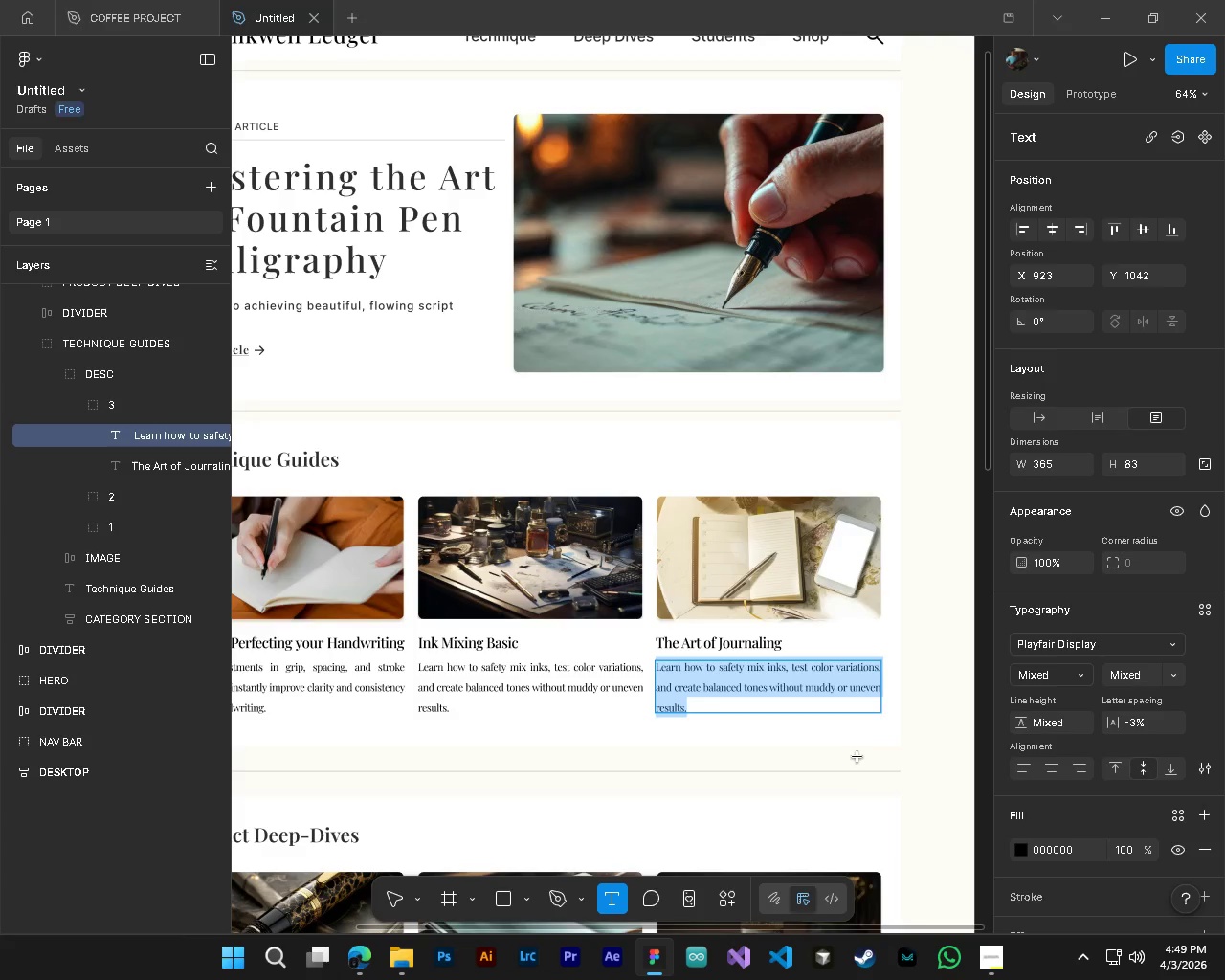 
key(Shift+ShiftLeft)
 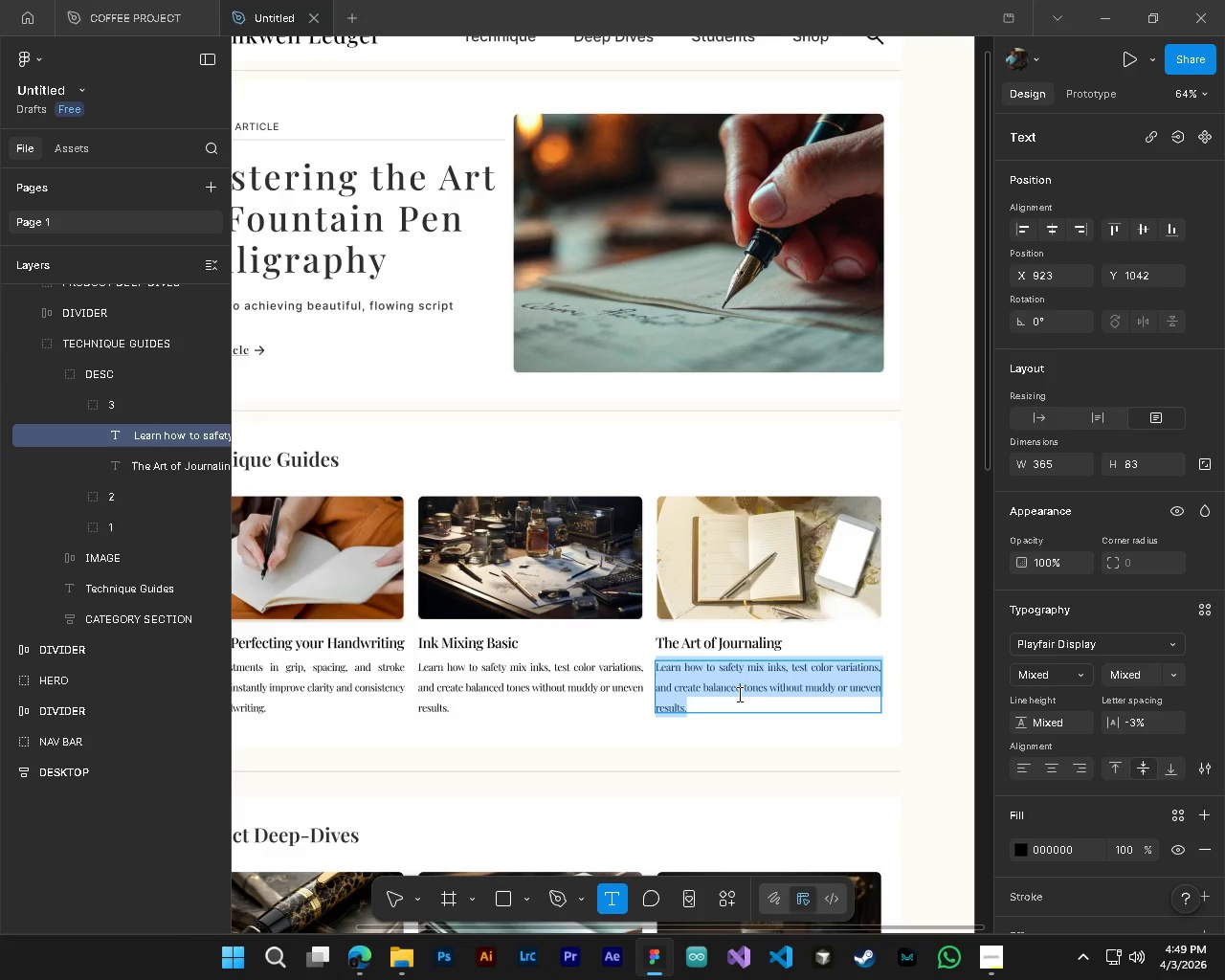 
left_click([738, 694])
 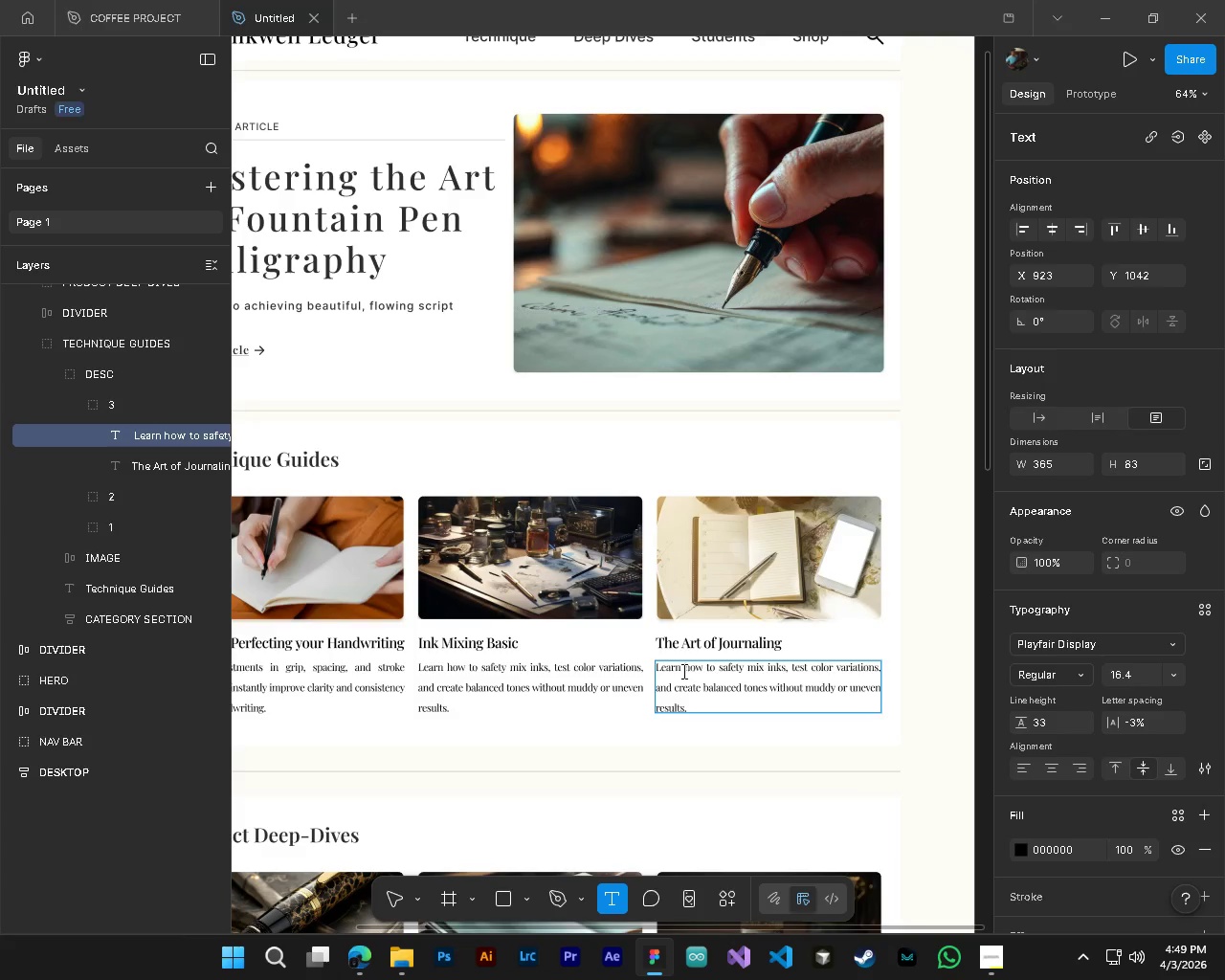 
left_click_drag(start_coordinate=[681, 667], to_coordinate=[644, 666])
 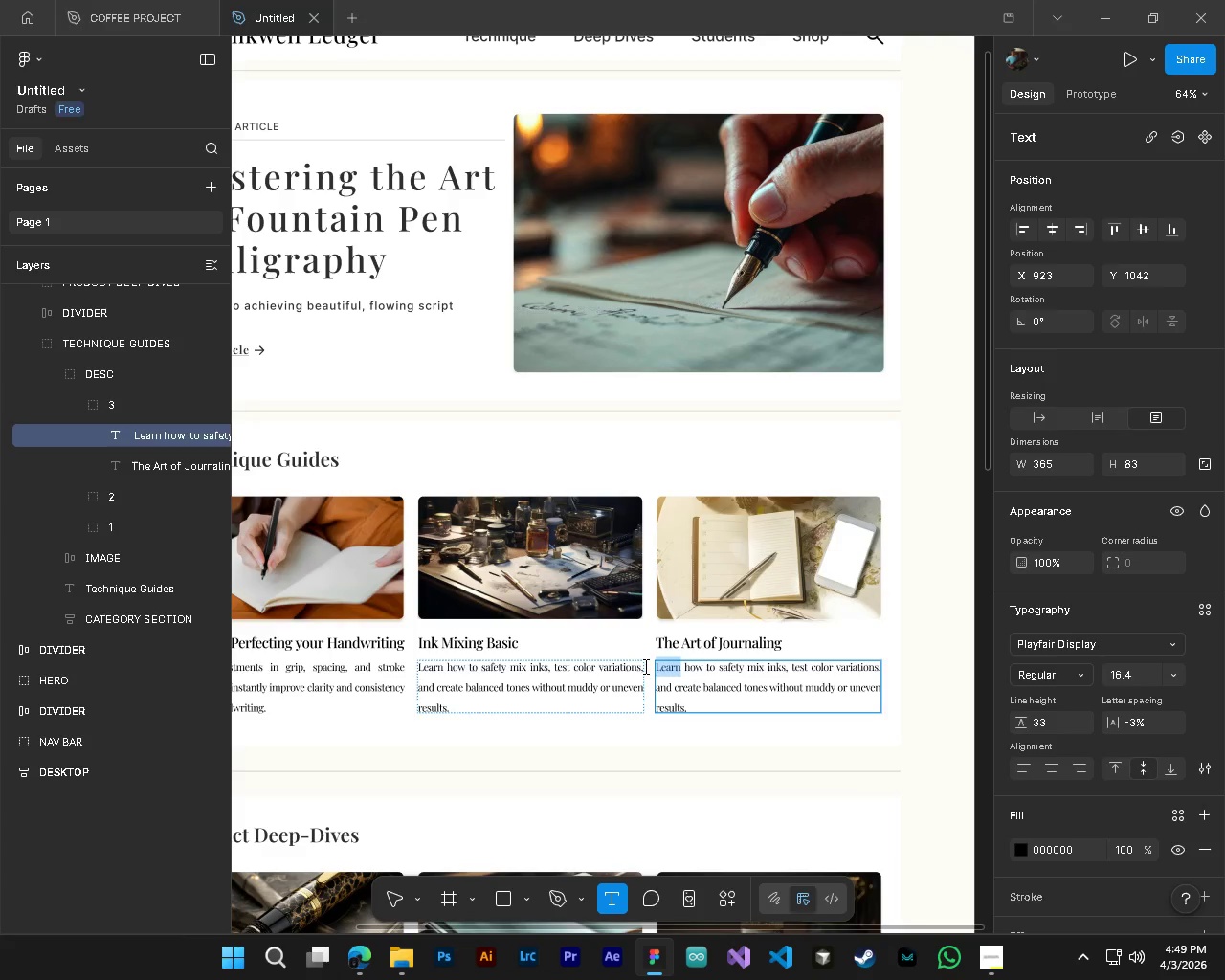 
key(Backspace)
 